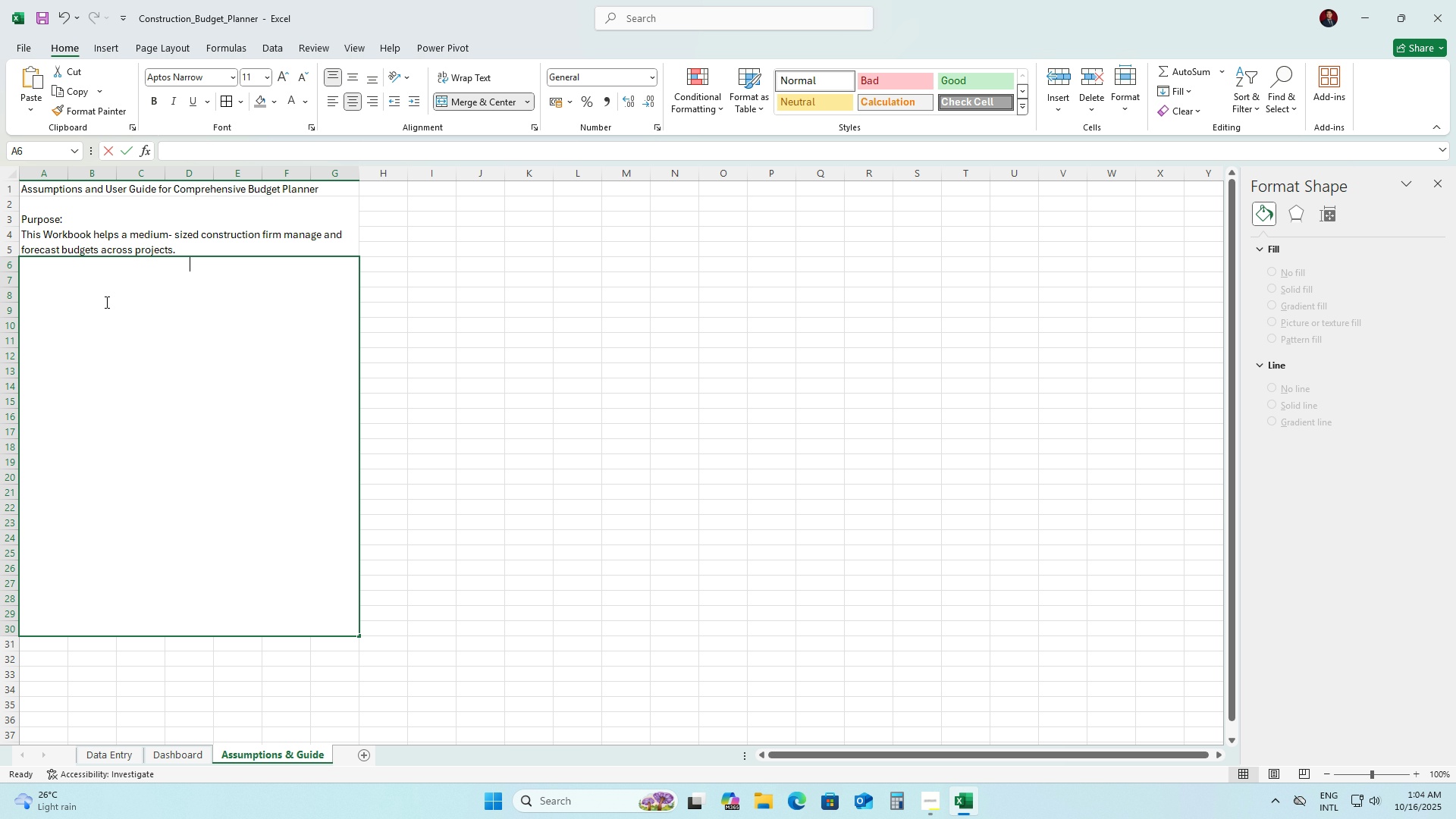 
triple_click([105, 302])
 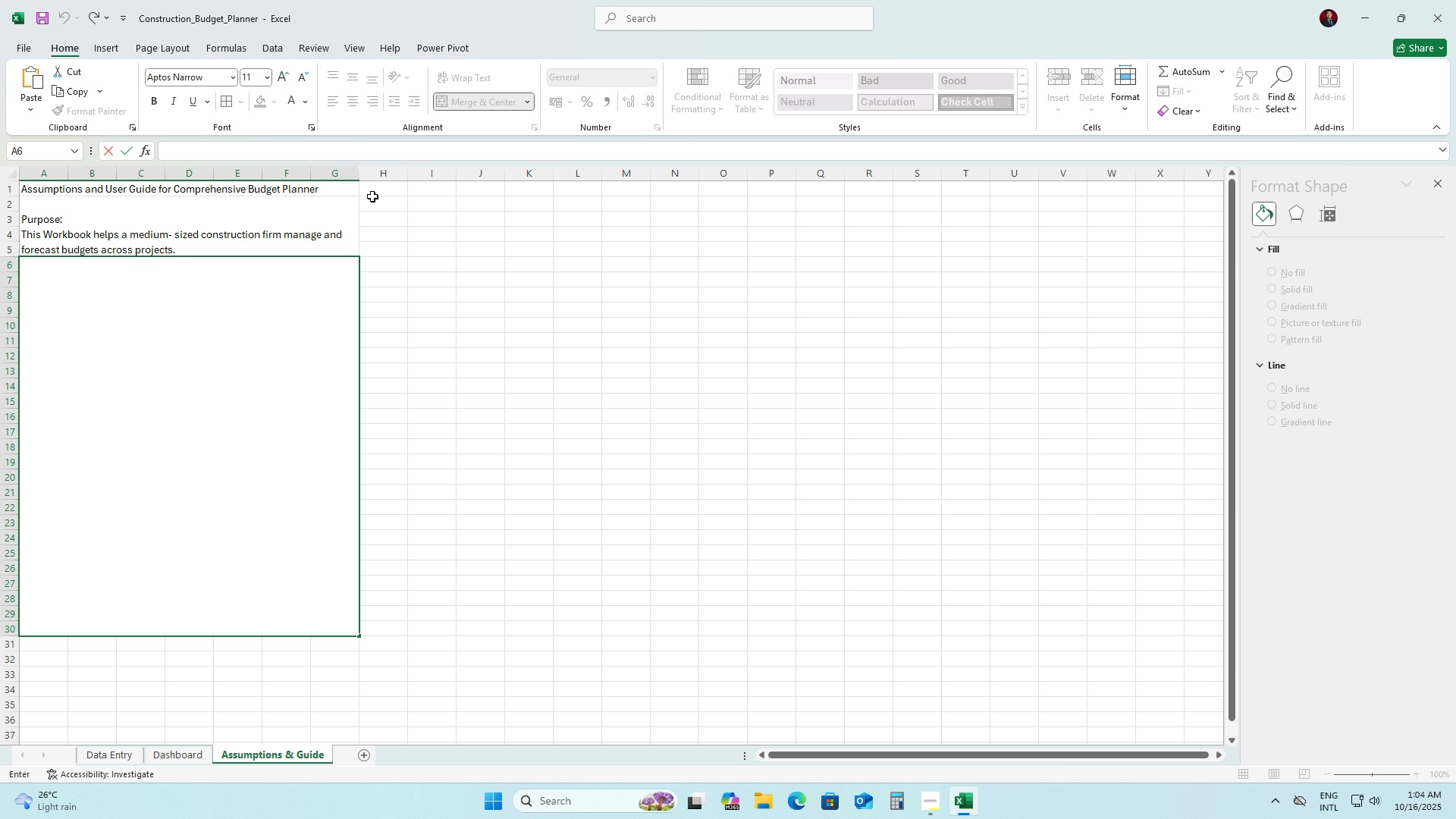 
left_click_drag(start_coordinate=[454, 374], to_coordinate=[454, 378])
 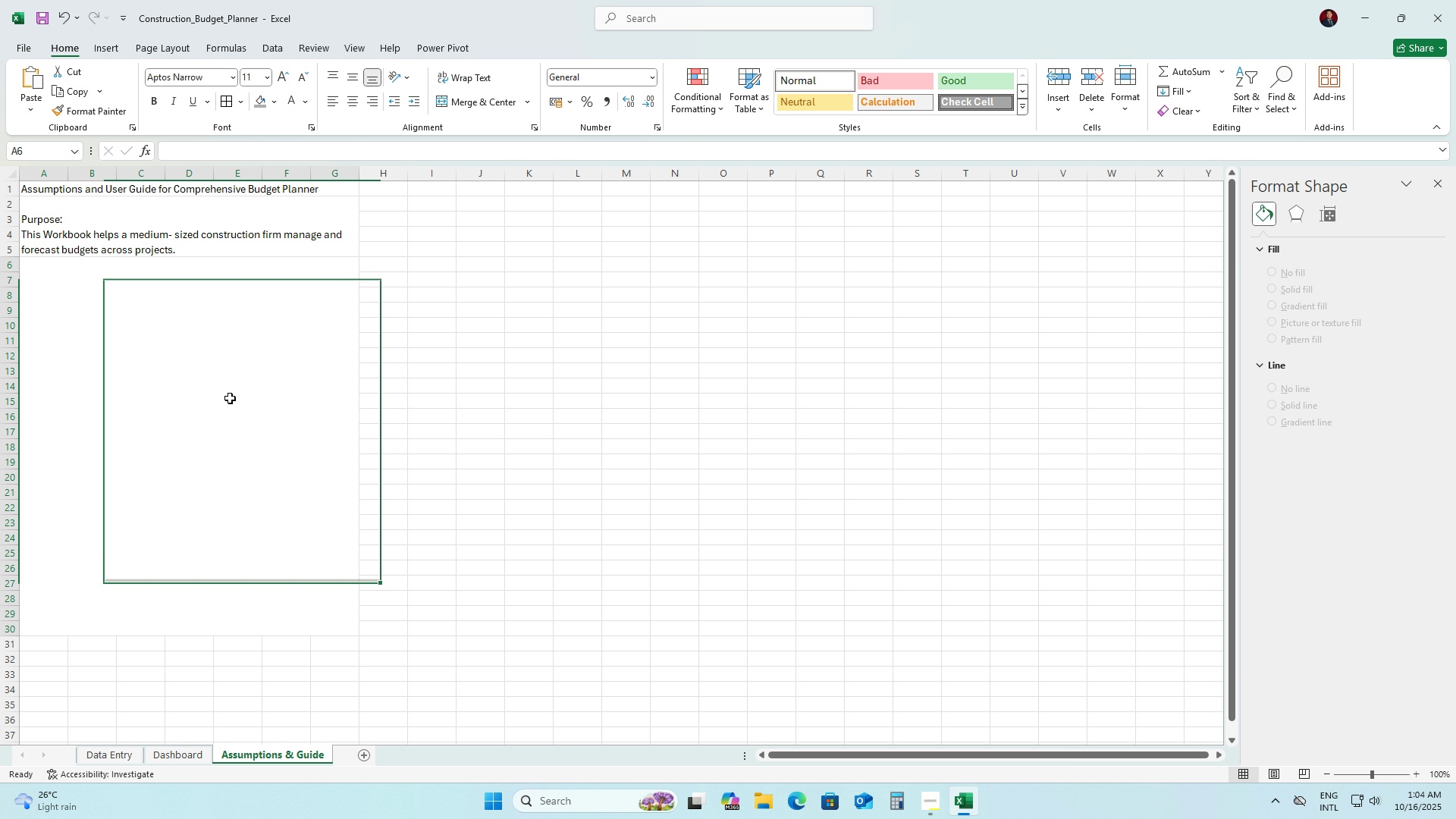 
double_click([230, 398])
 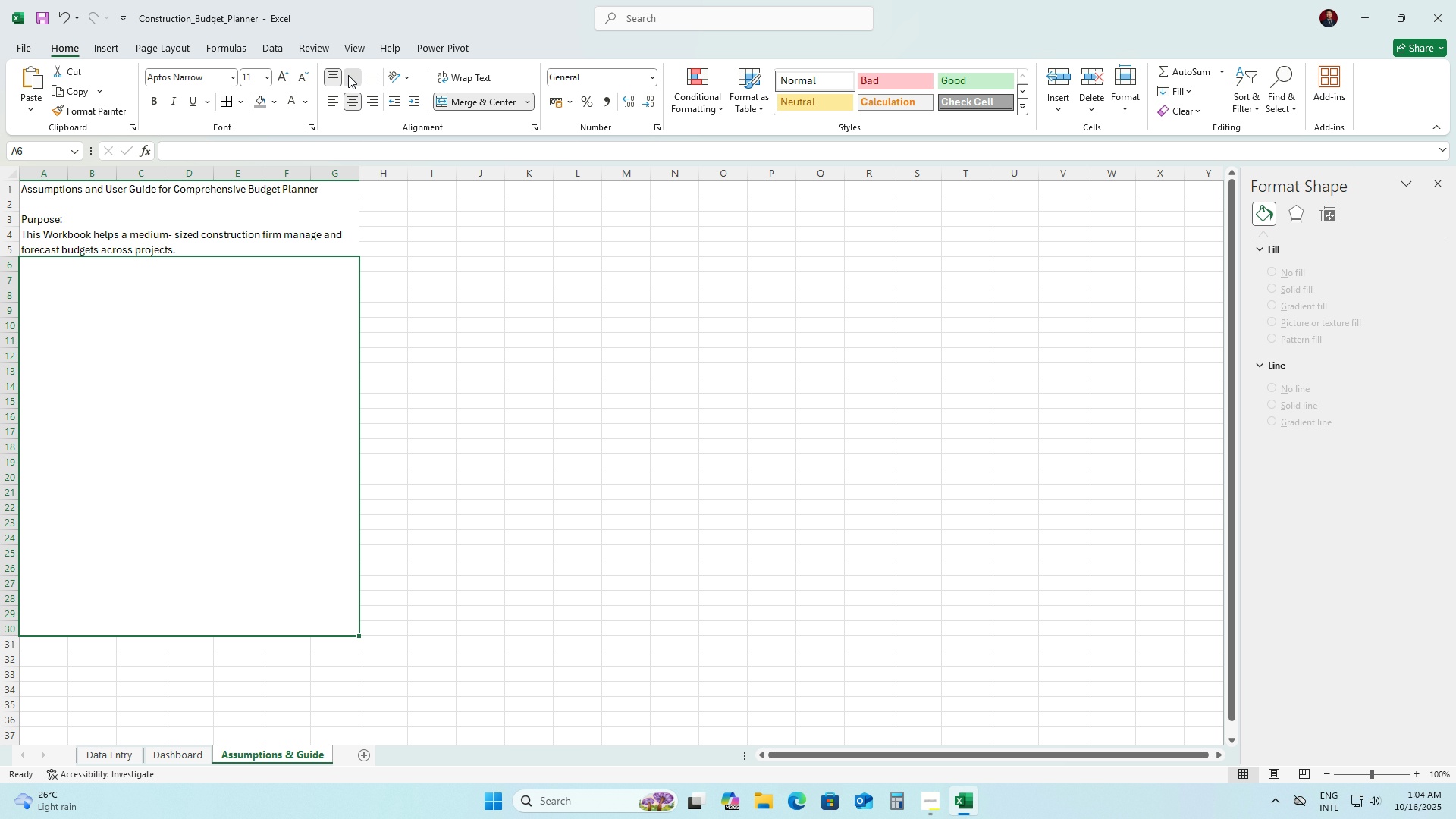 
left_click([348, 75])
 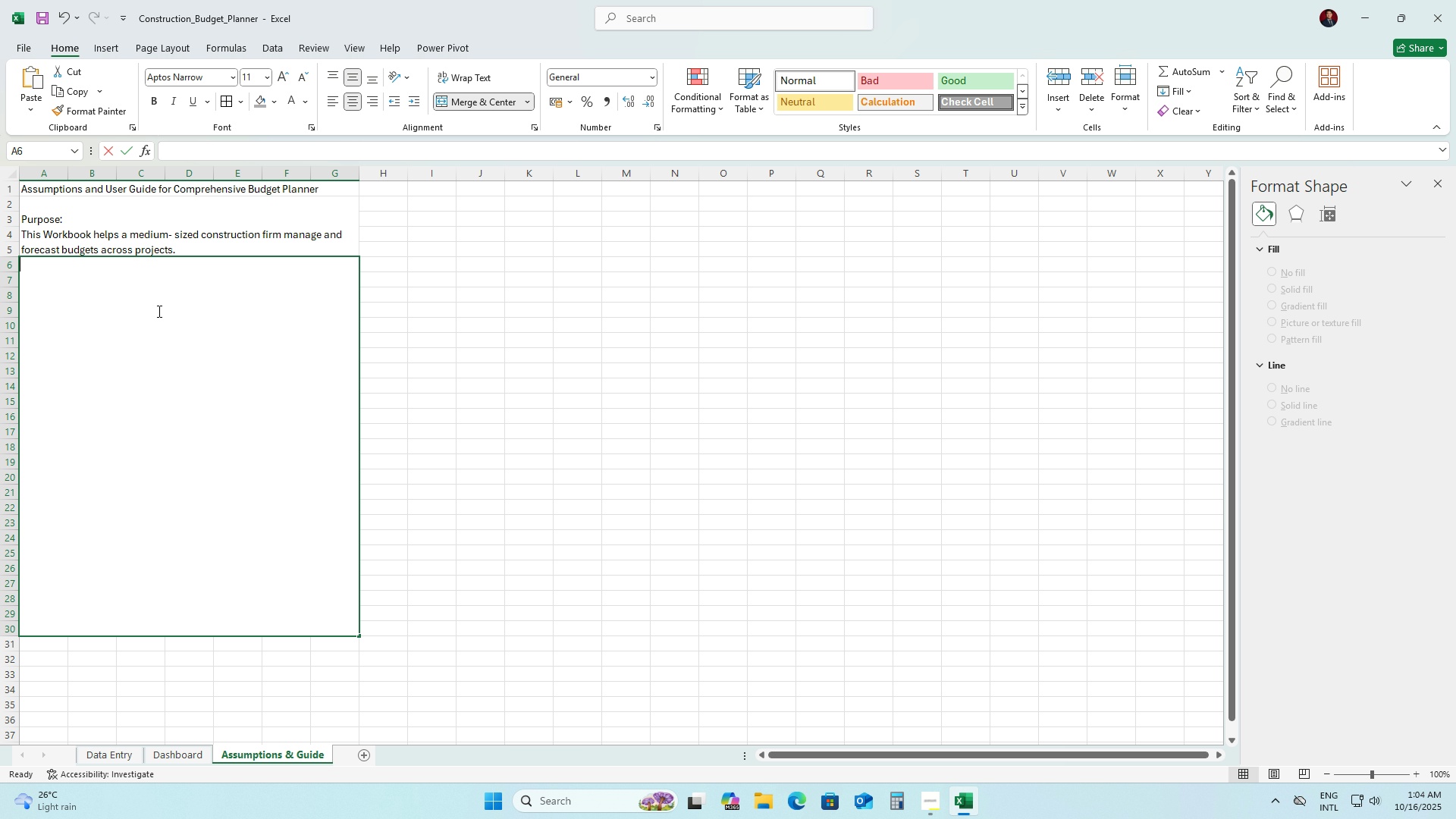 
triple_click([158, 311])
 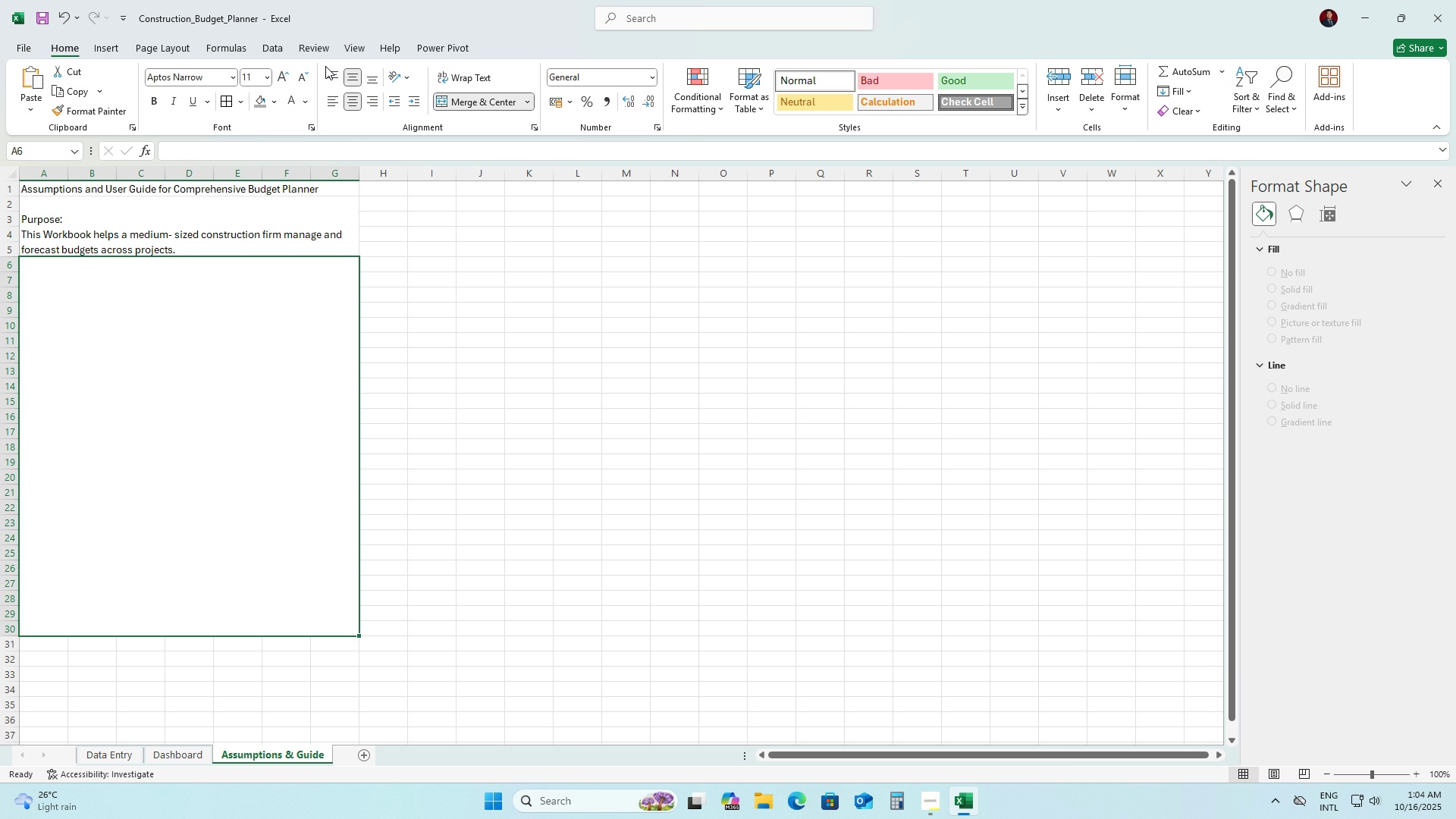 
left_click([331, 71])
 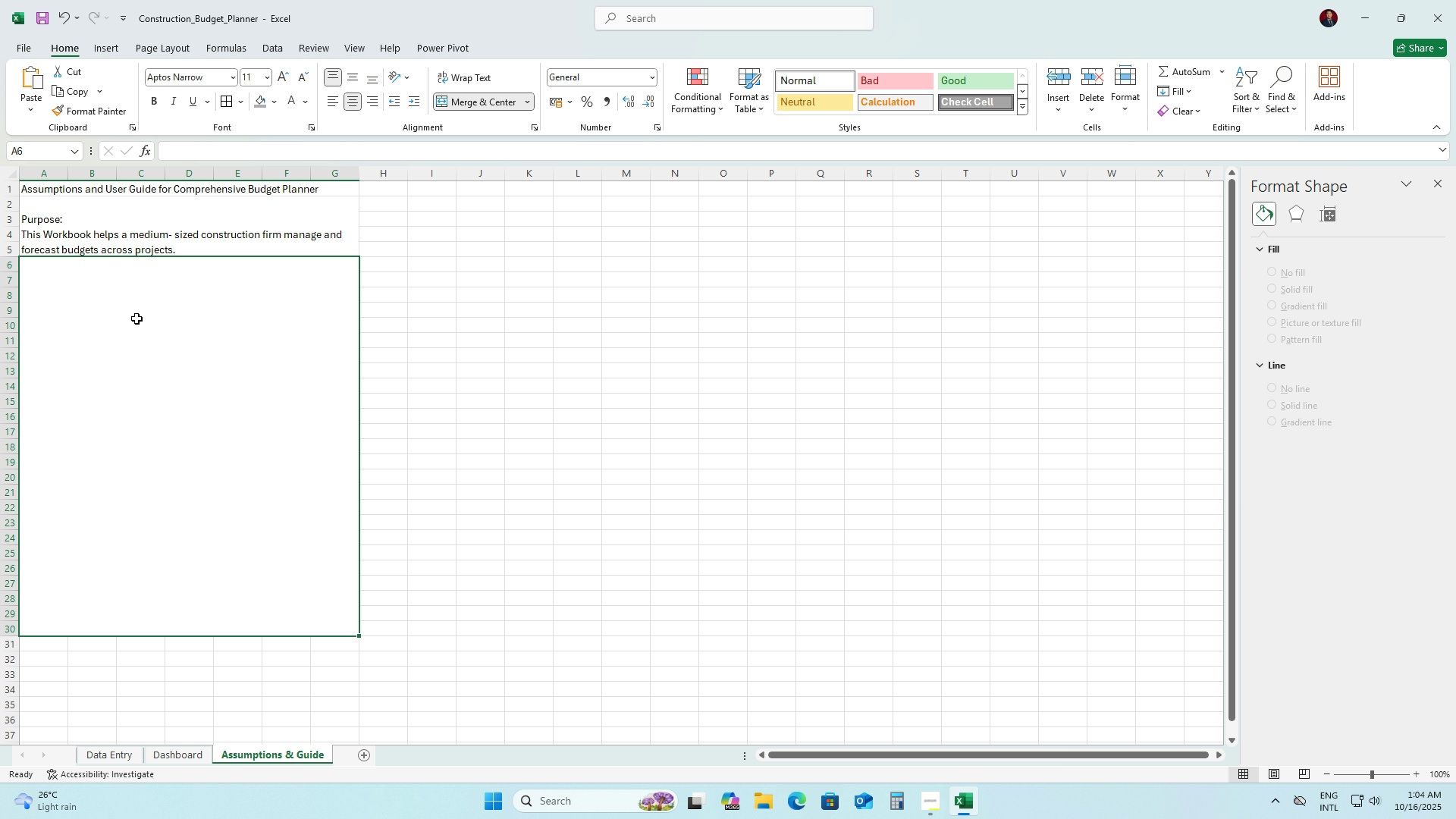 
double_click([143, 326])
 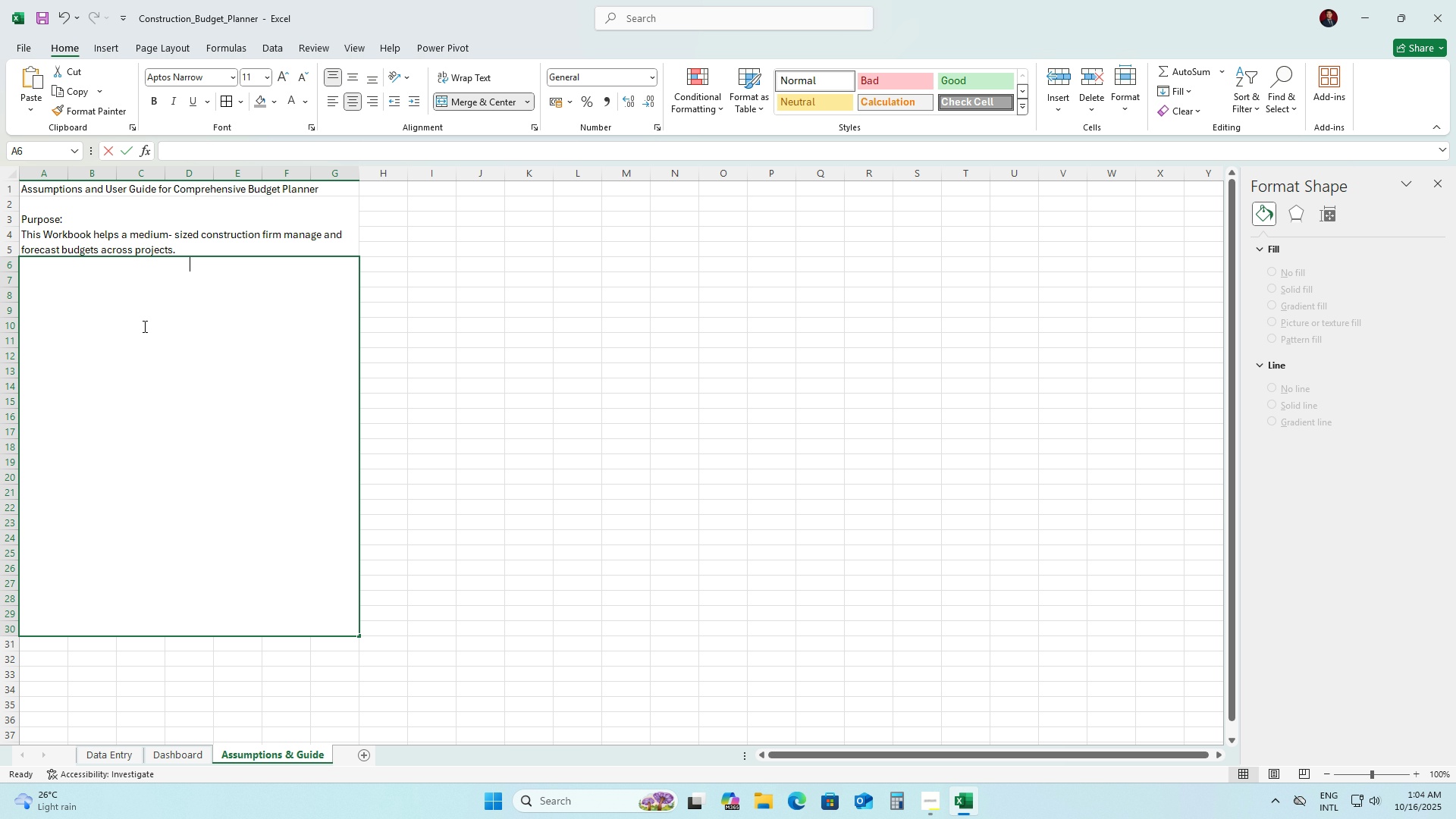 
triple_click([143, 326])
 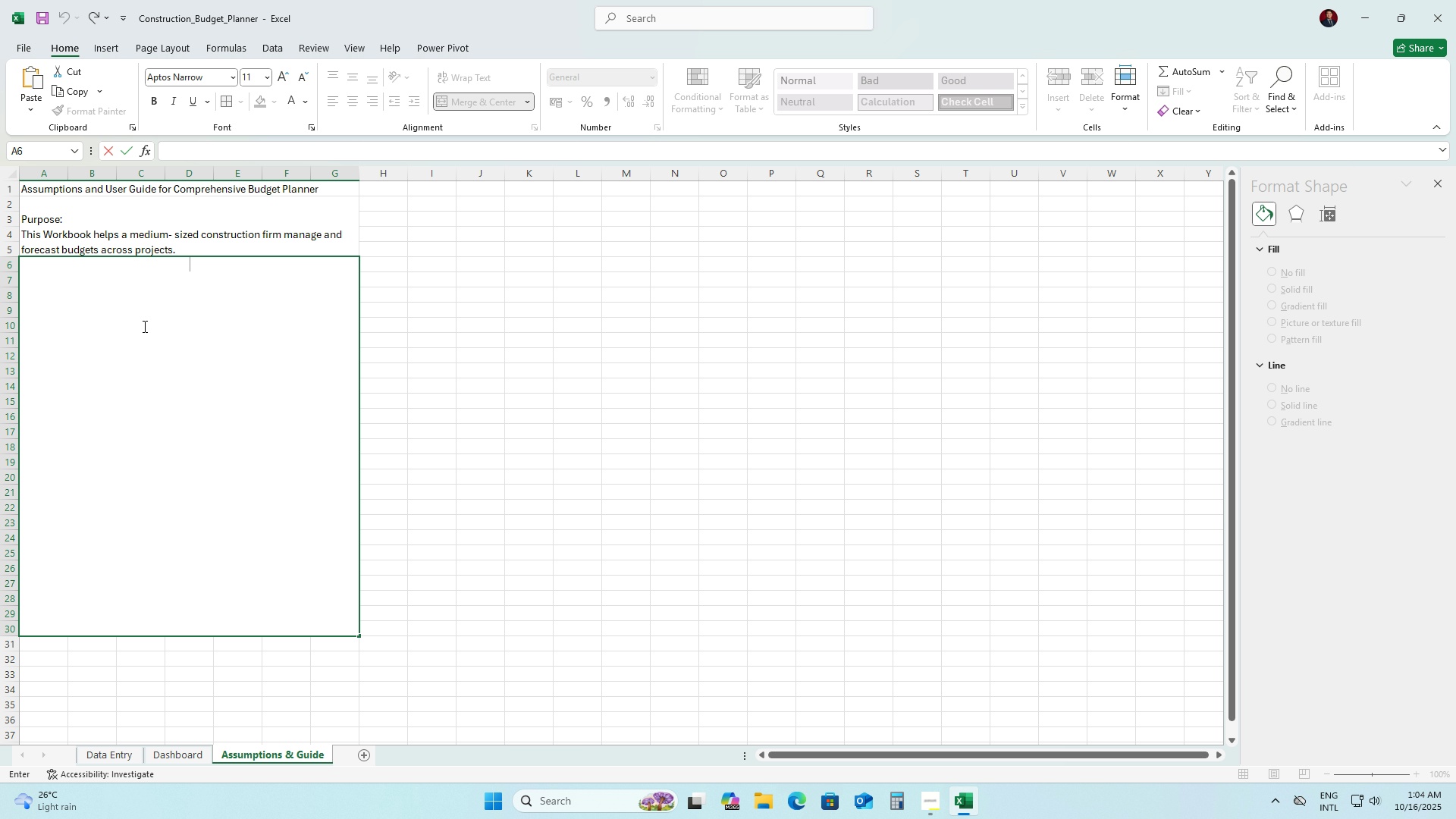 
left_click([143, 326])
 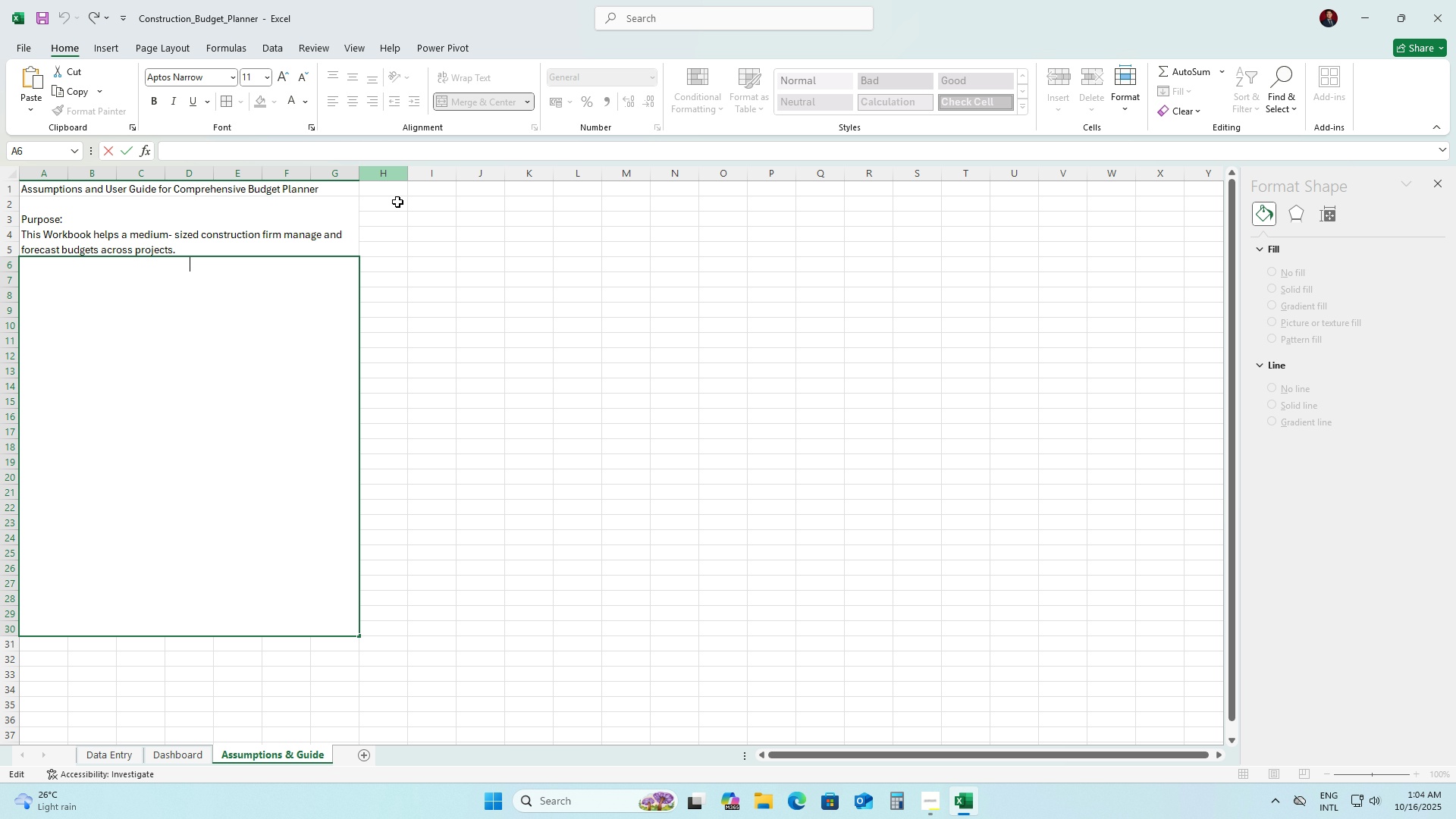 
left_click([425, 240])
 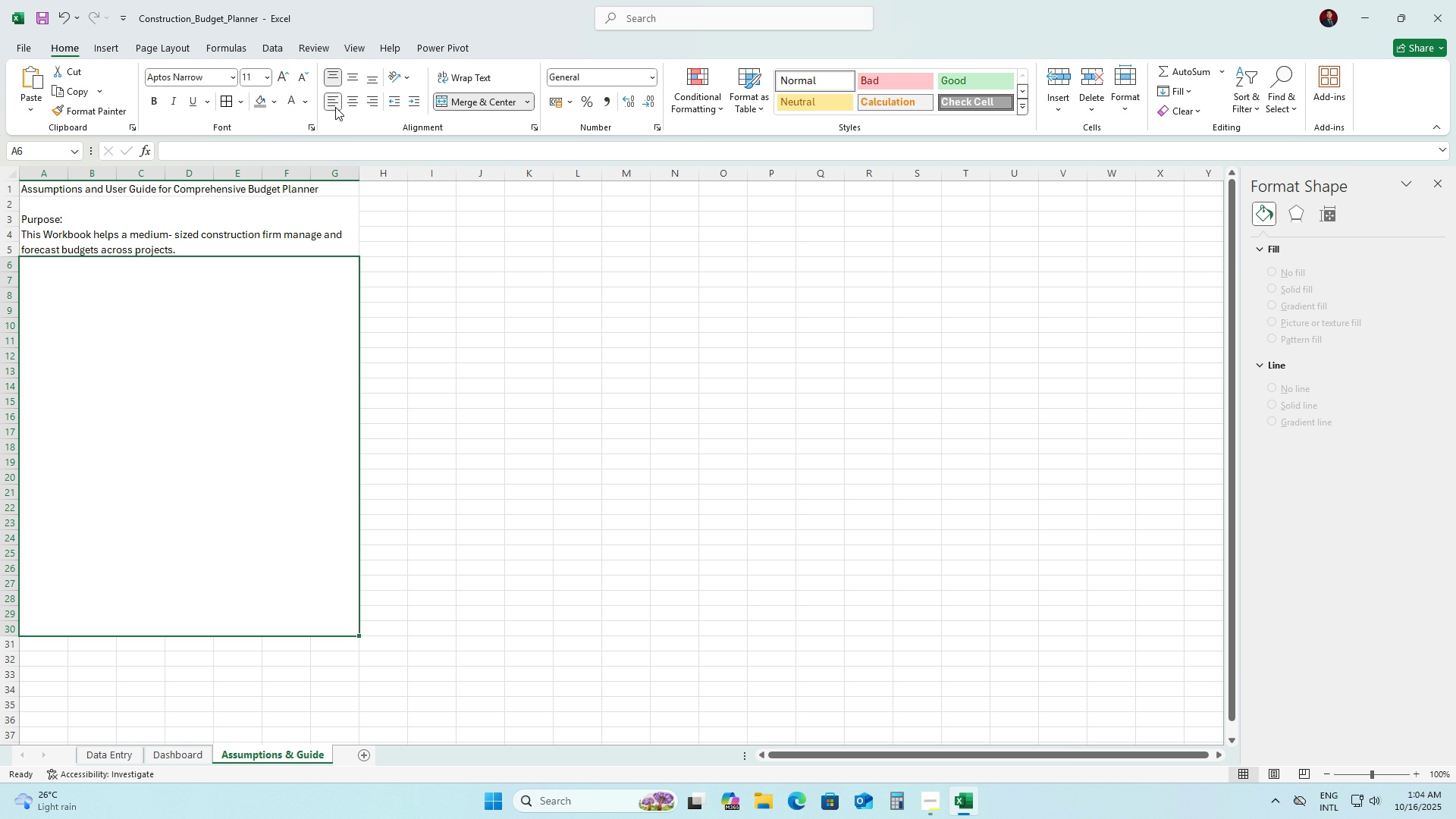 
double_click([260, 358])
 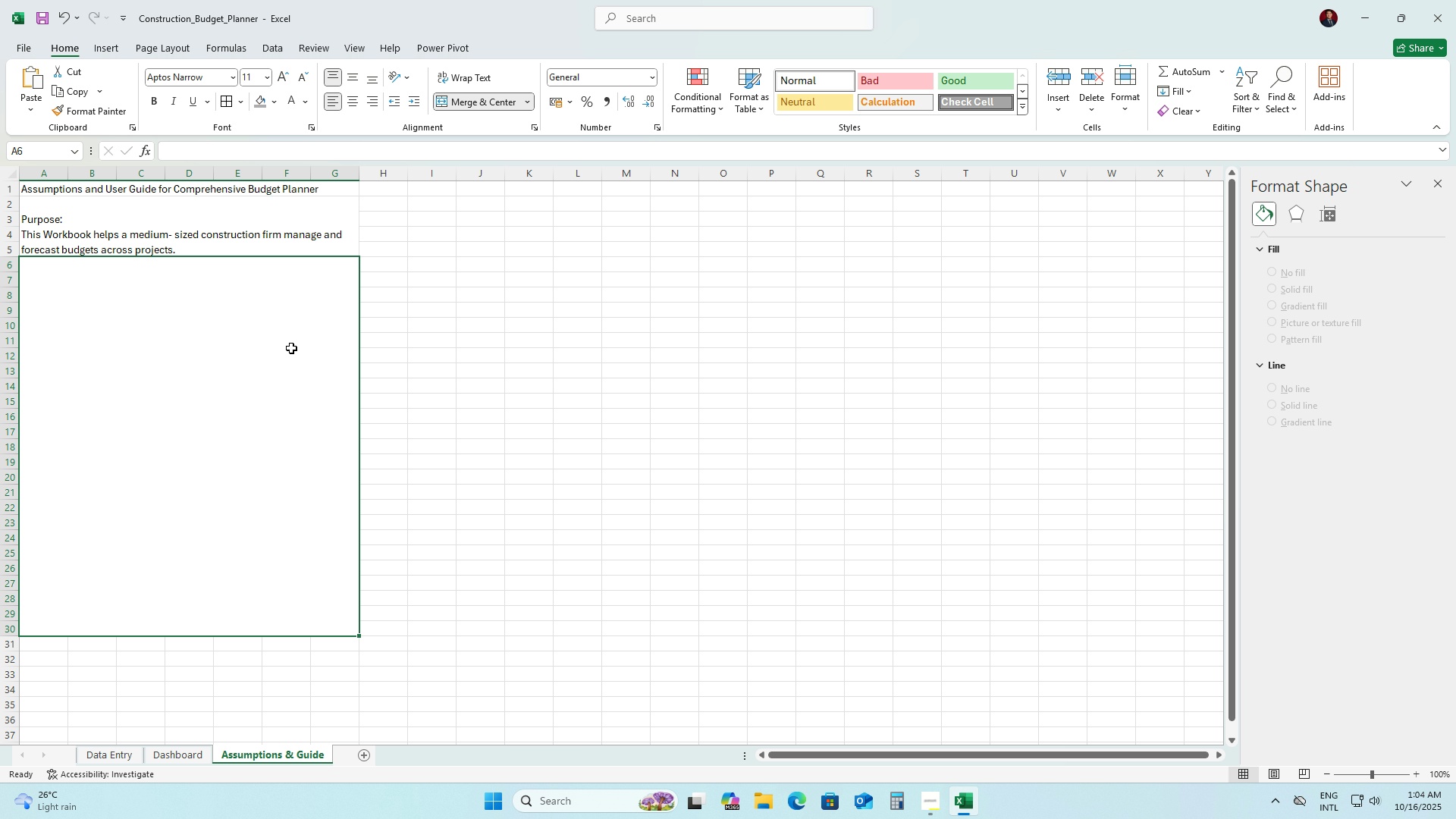 
double_click([291, 348])
 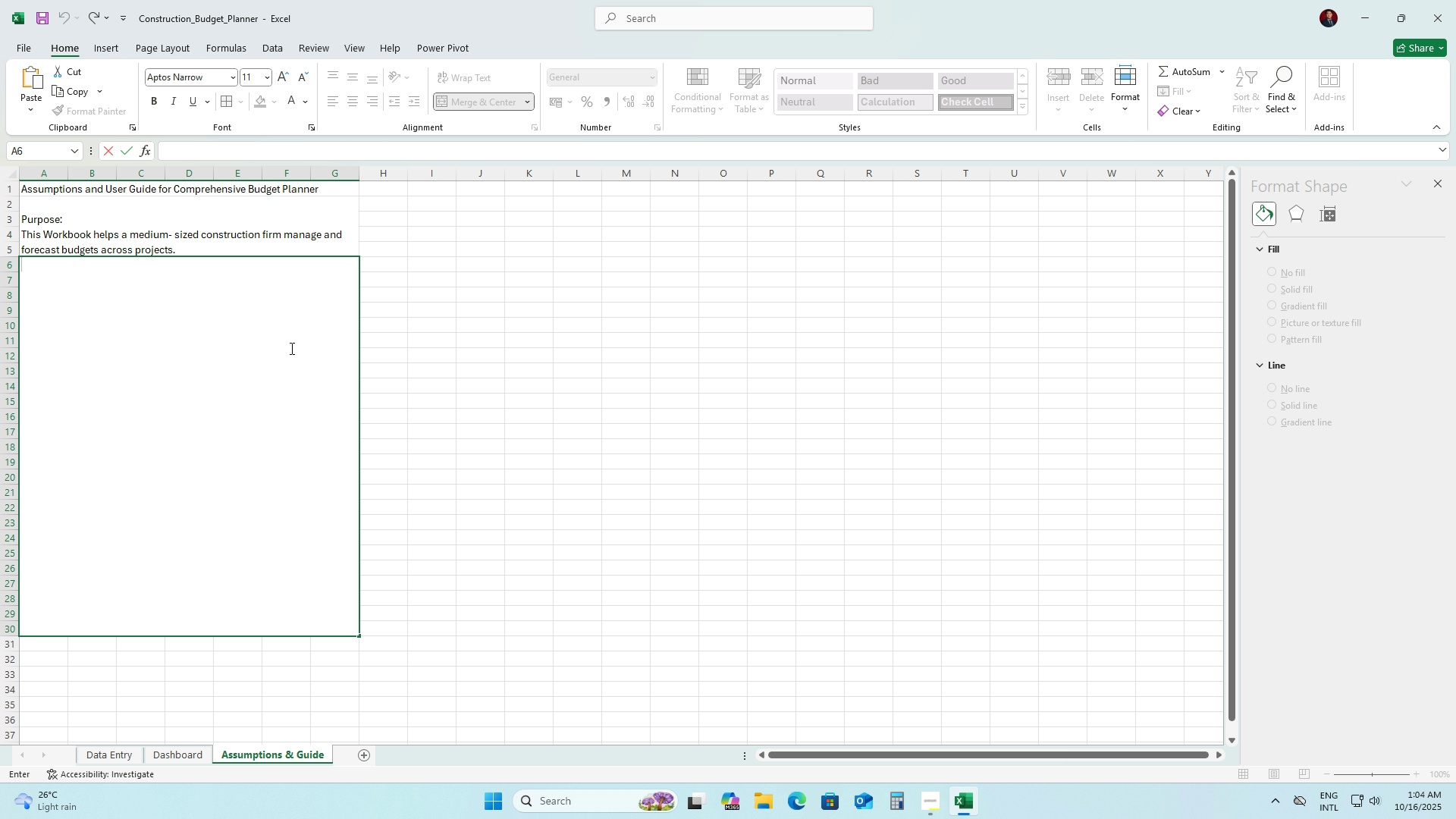 
key(Alt+Enter)
 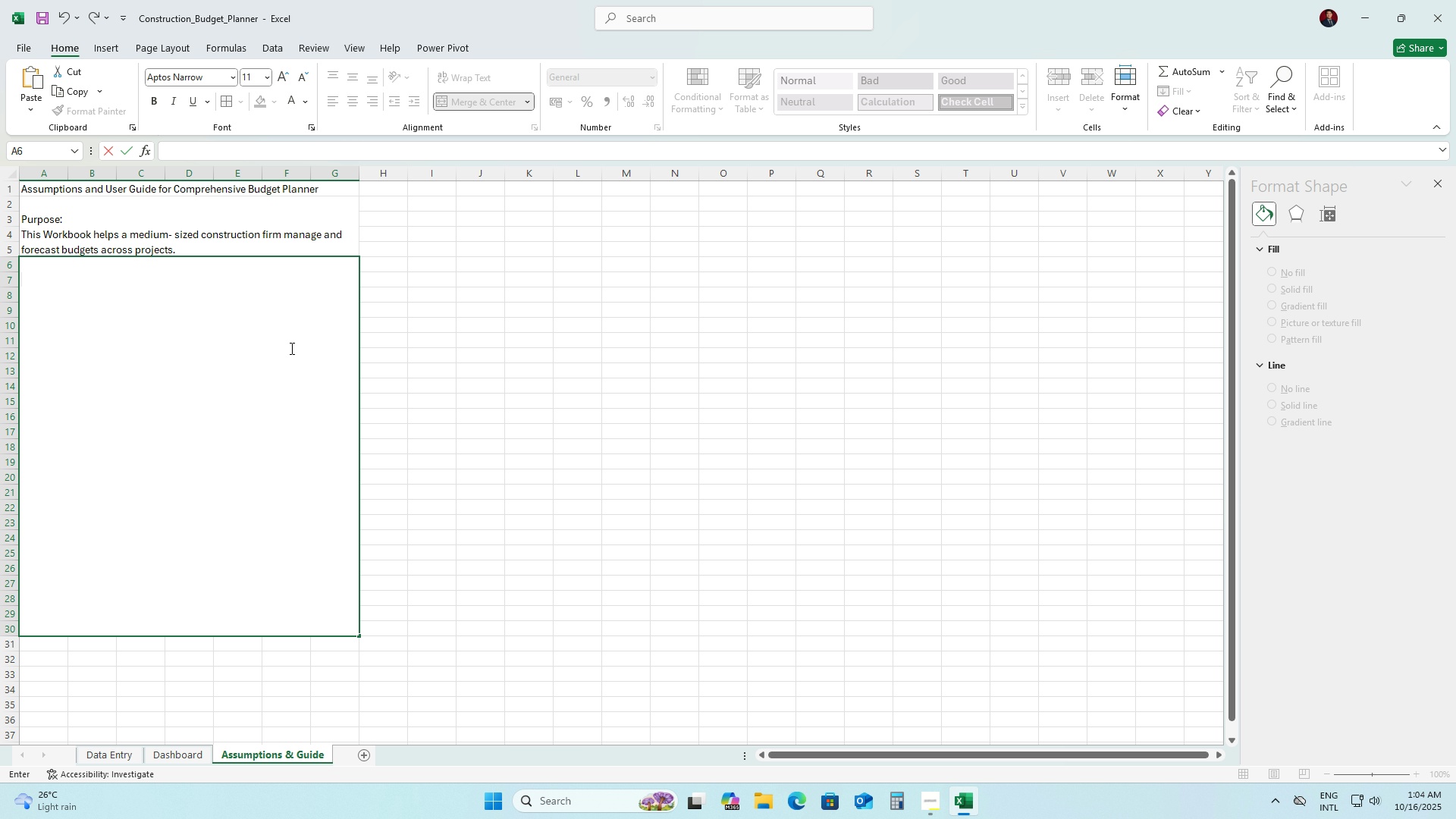 
type(Assumptions:)
 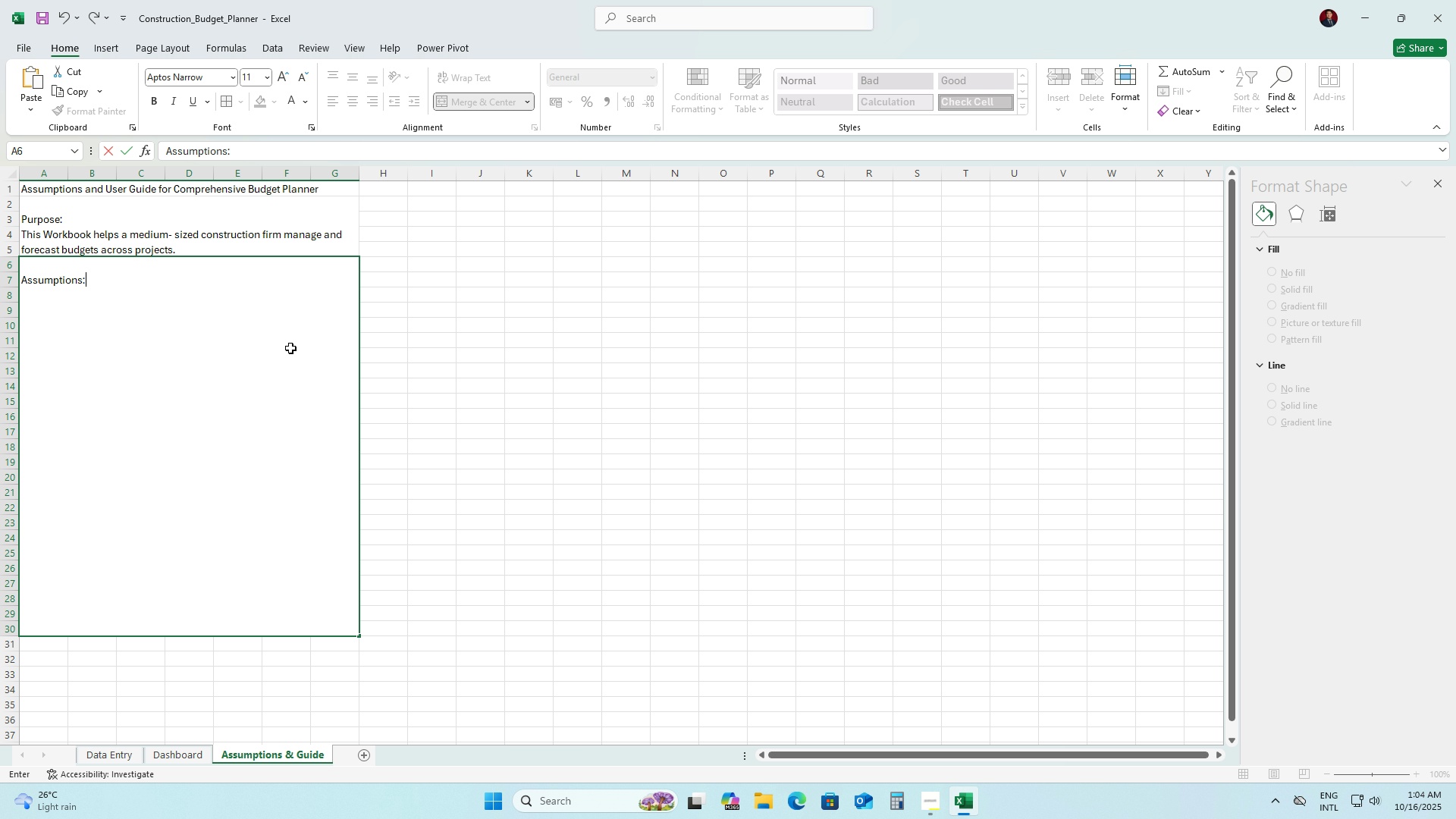 
key(Shift+Enter)
 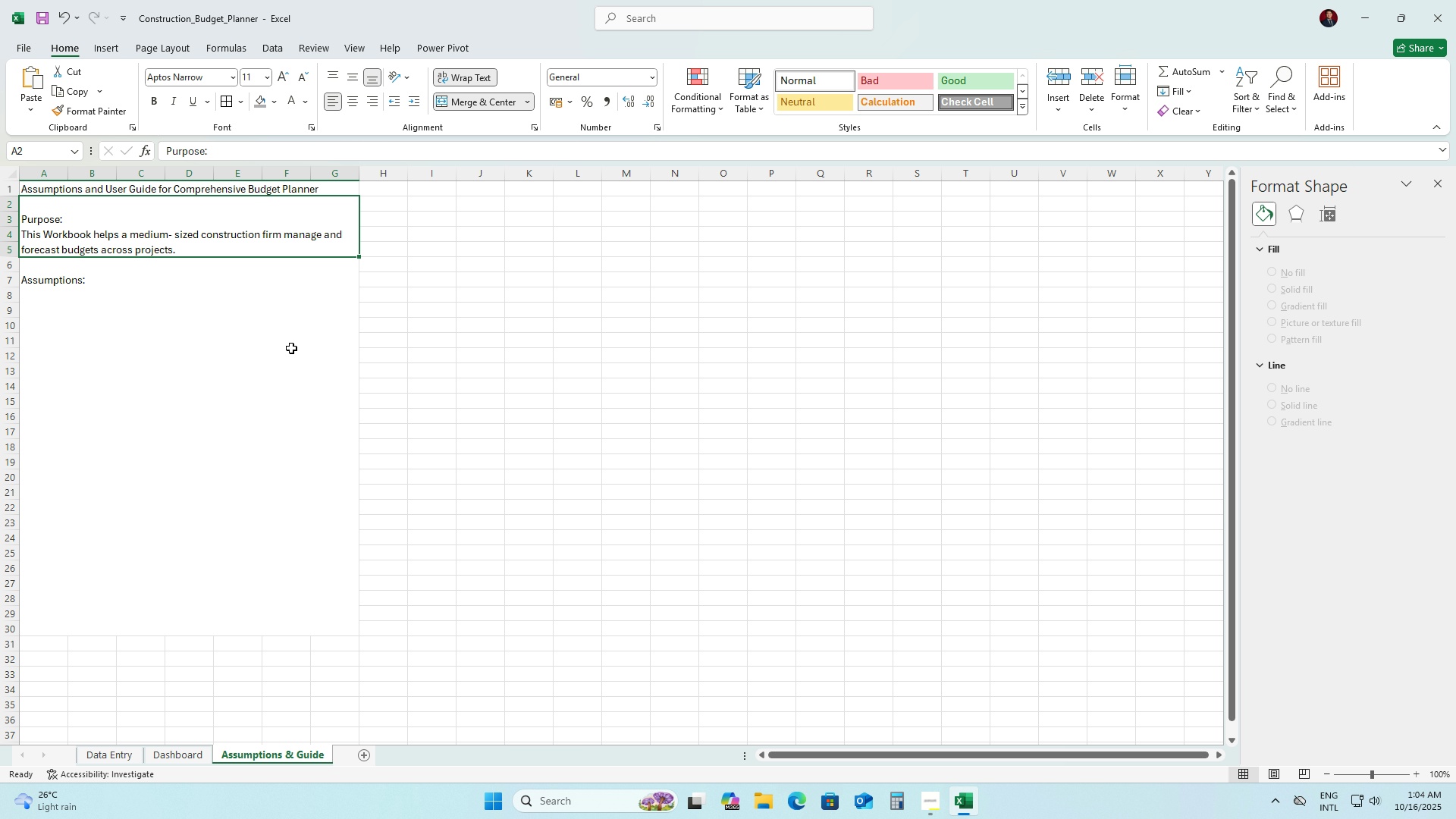 
double_click([291, 349])
 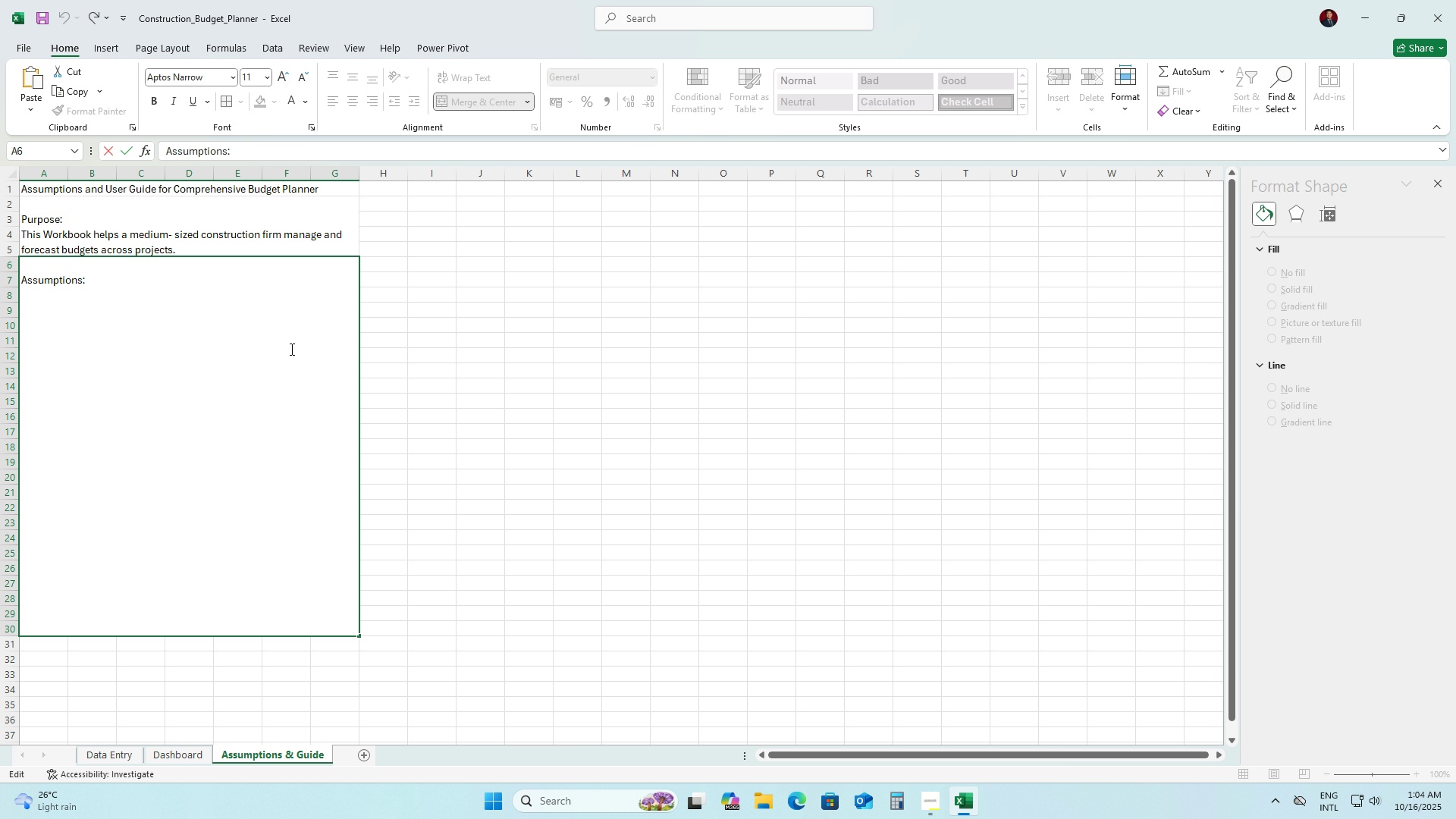 
key(Alt+Enter)
 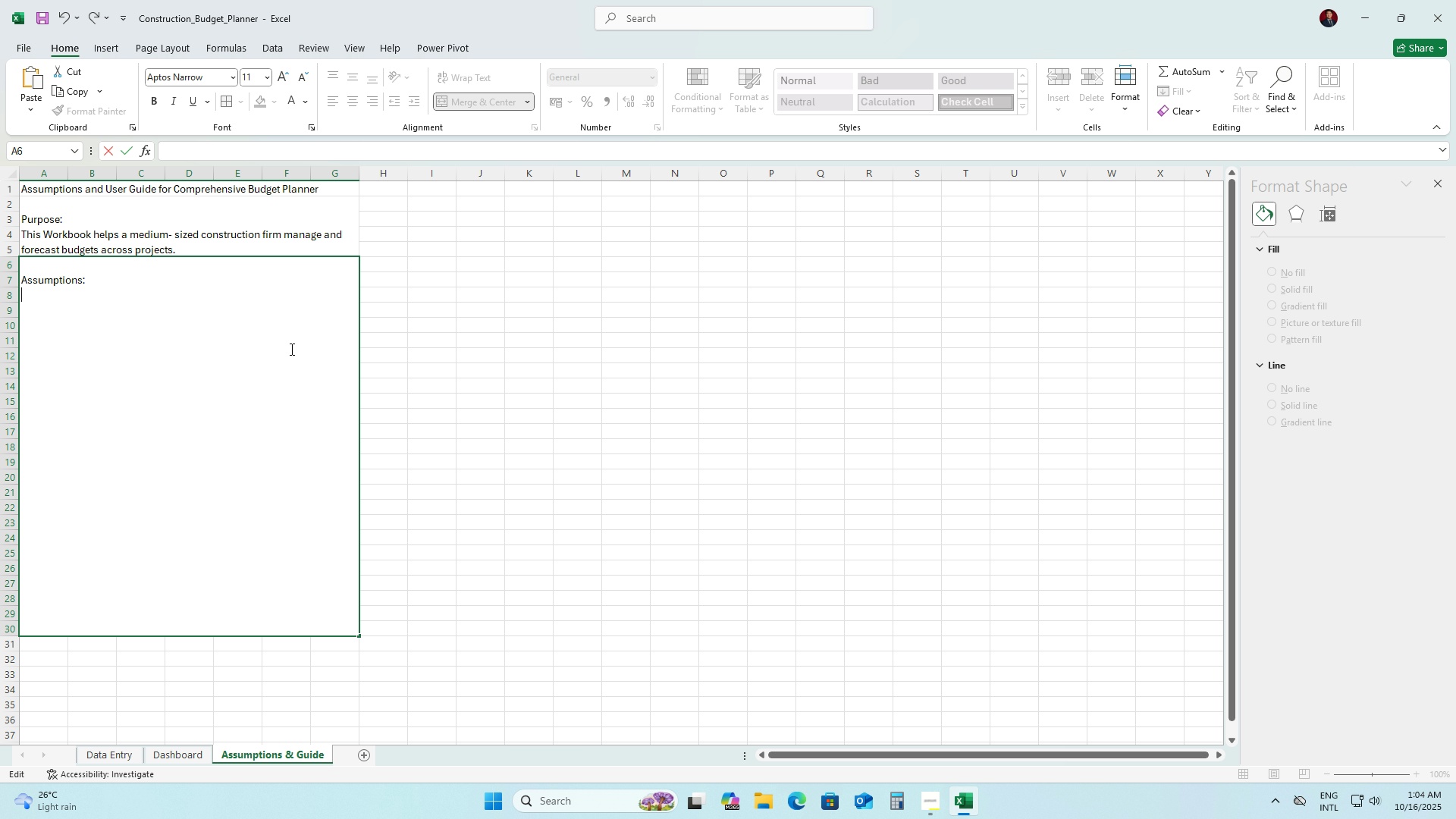 
type(1. Each P)
key(Backspace)
type(project's Total Budget is the full allocation.)
 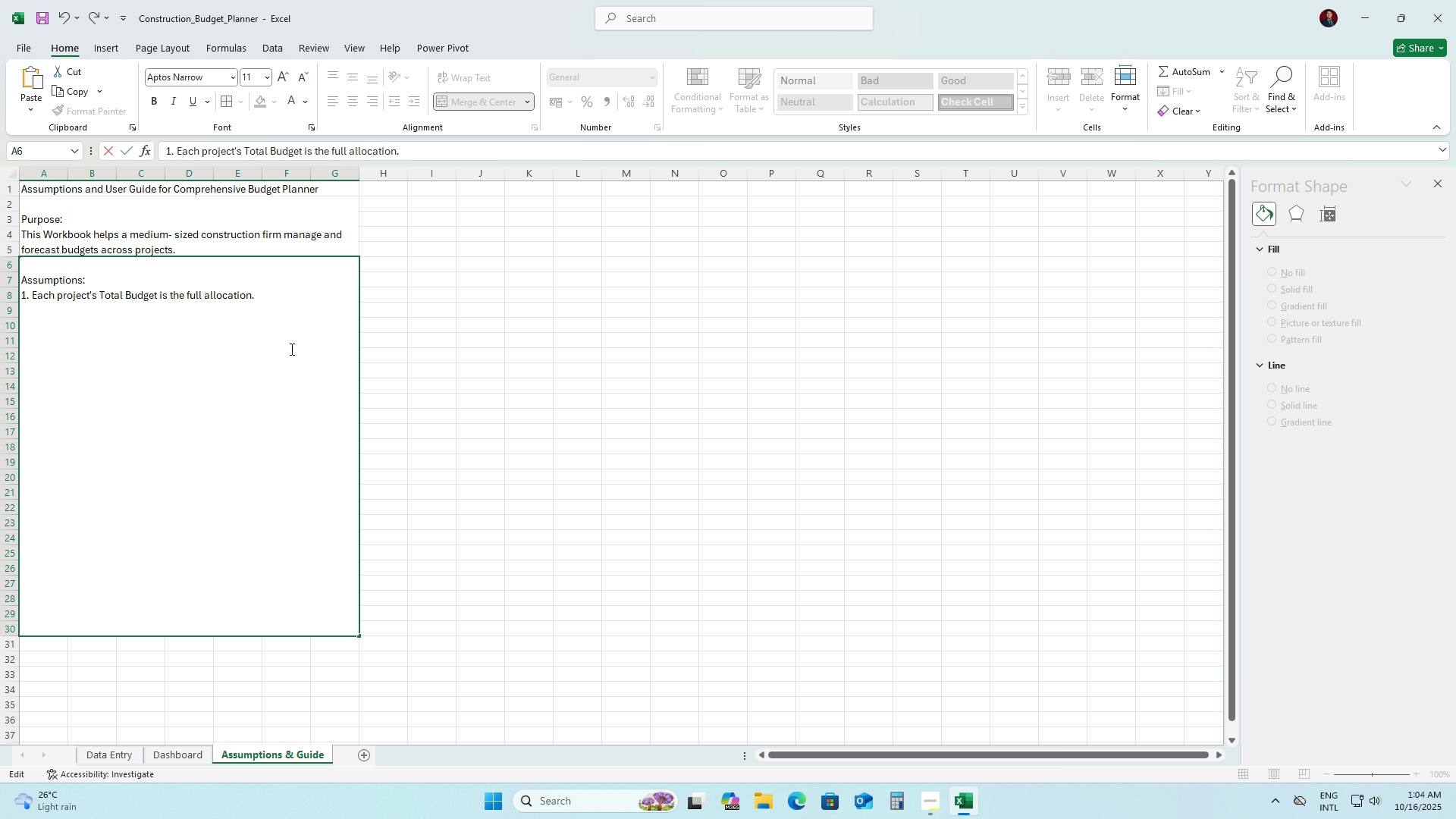 
hold_key(key=ShiftLeft, duration=0.33)
 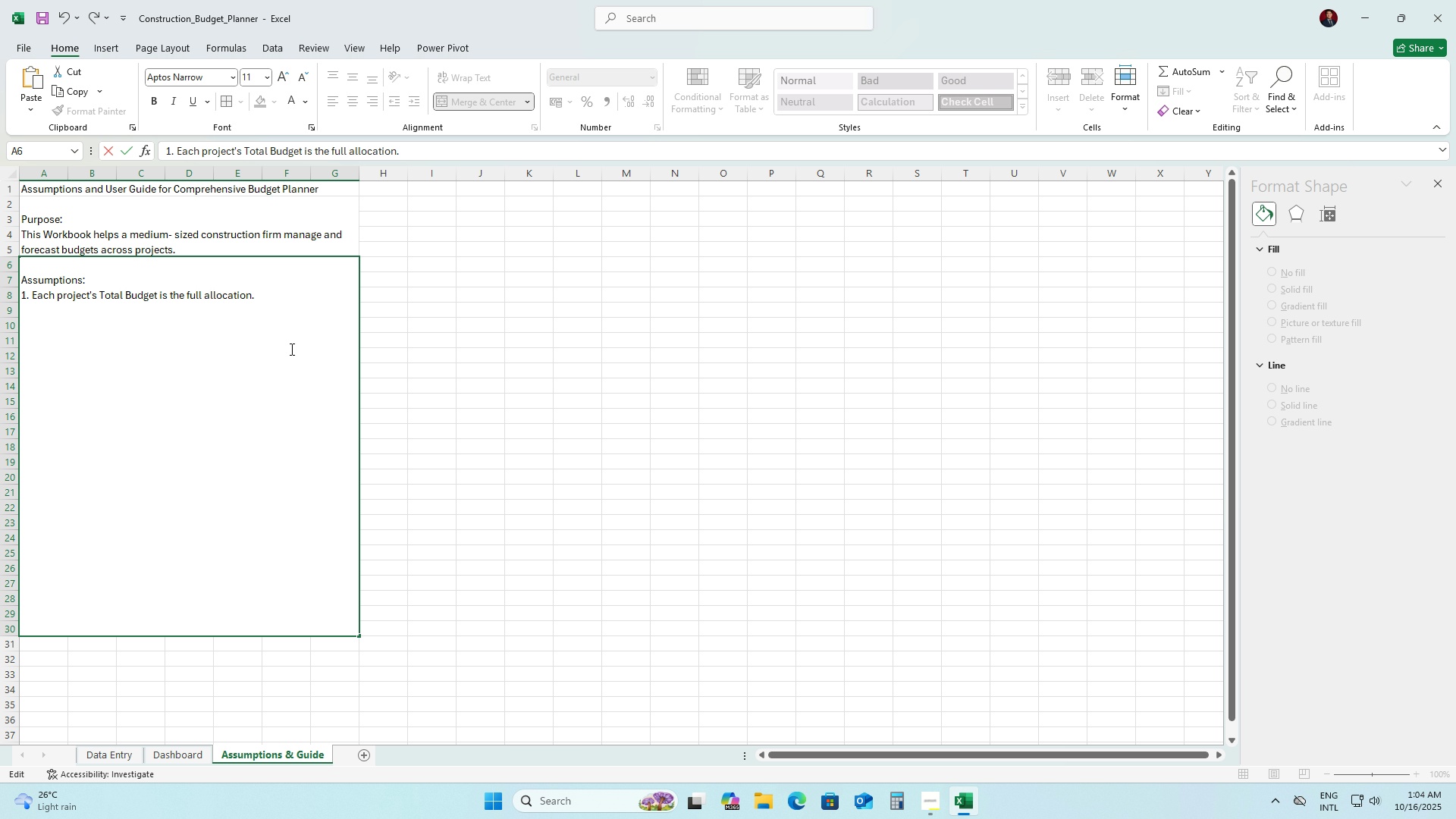 
key(Alt+AltLeft)
 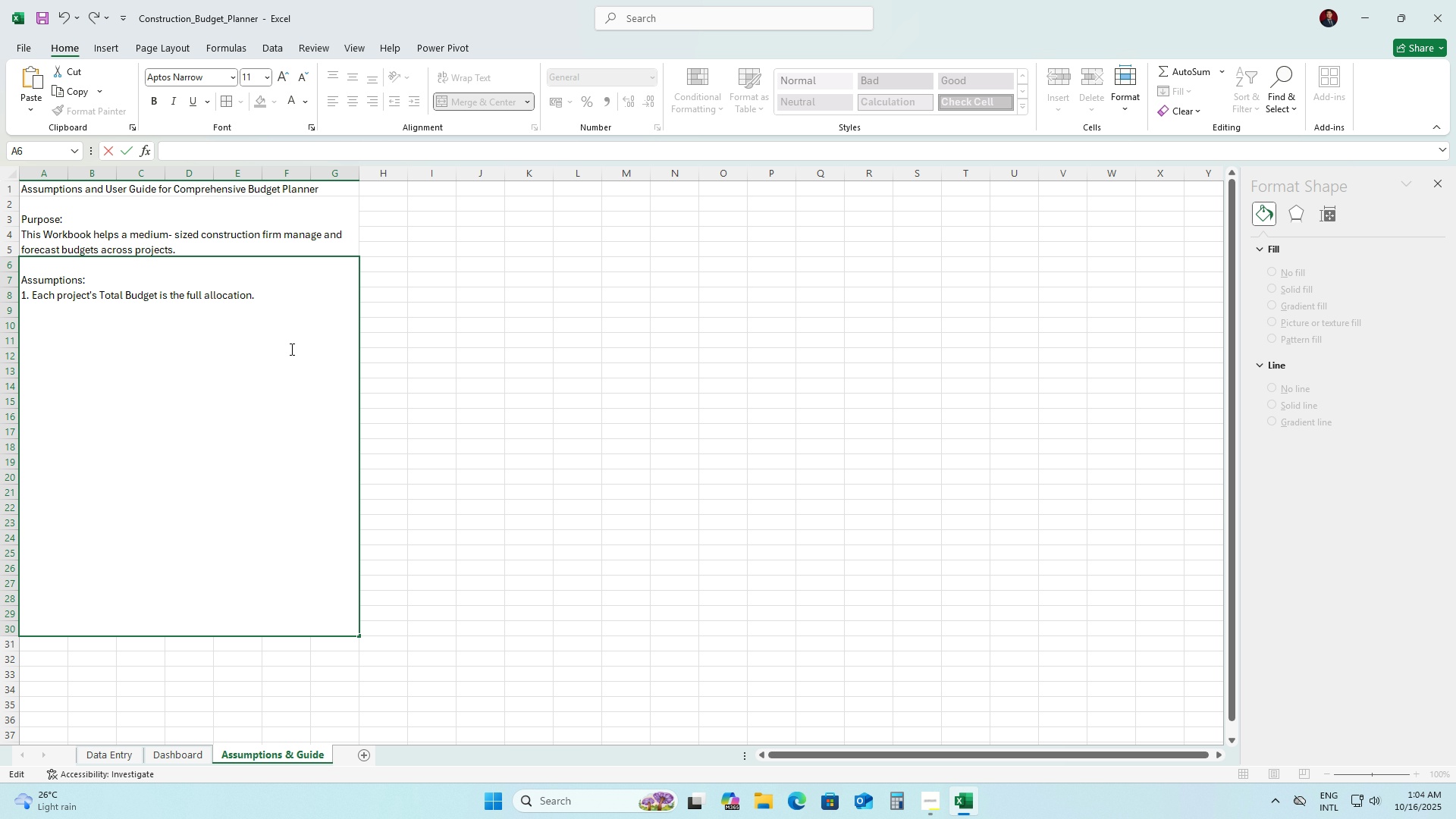 
key(Alt+Enter)
 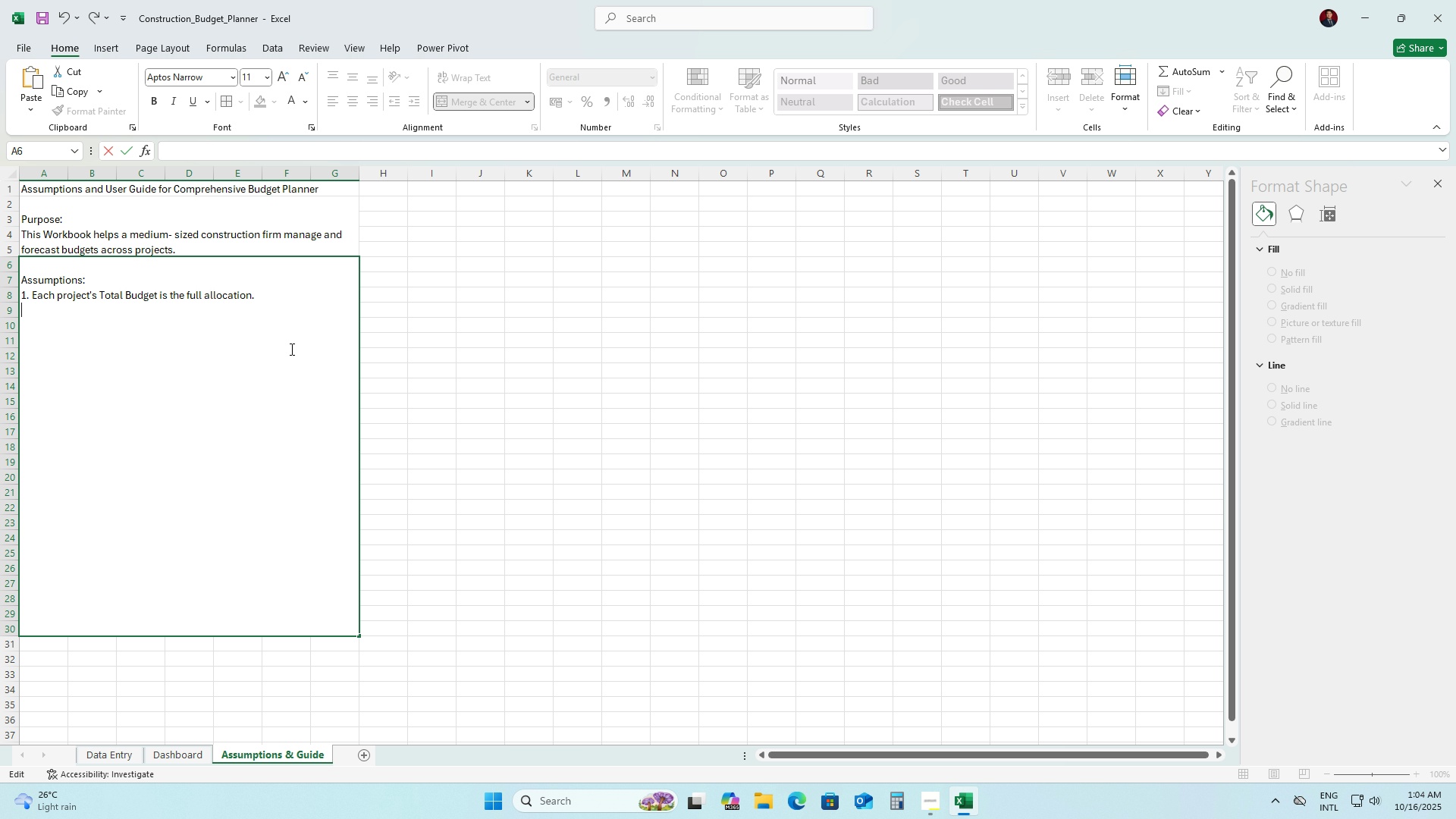 
type(2, )
key(Backspace)
key(Backspace)
type(. Phase Budgets are portions of that total.)
 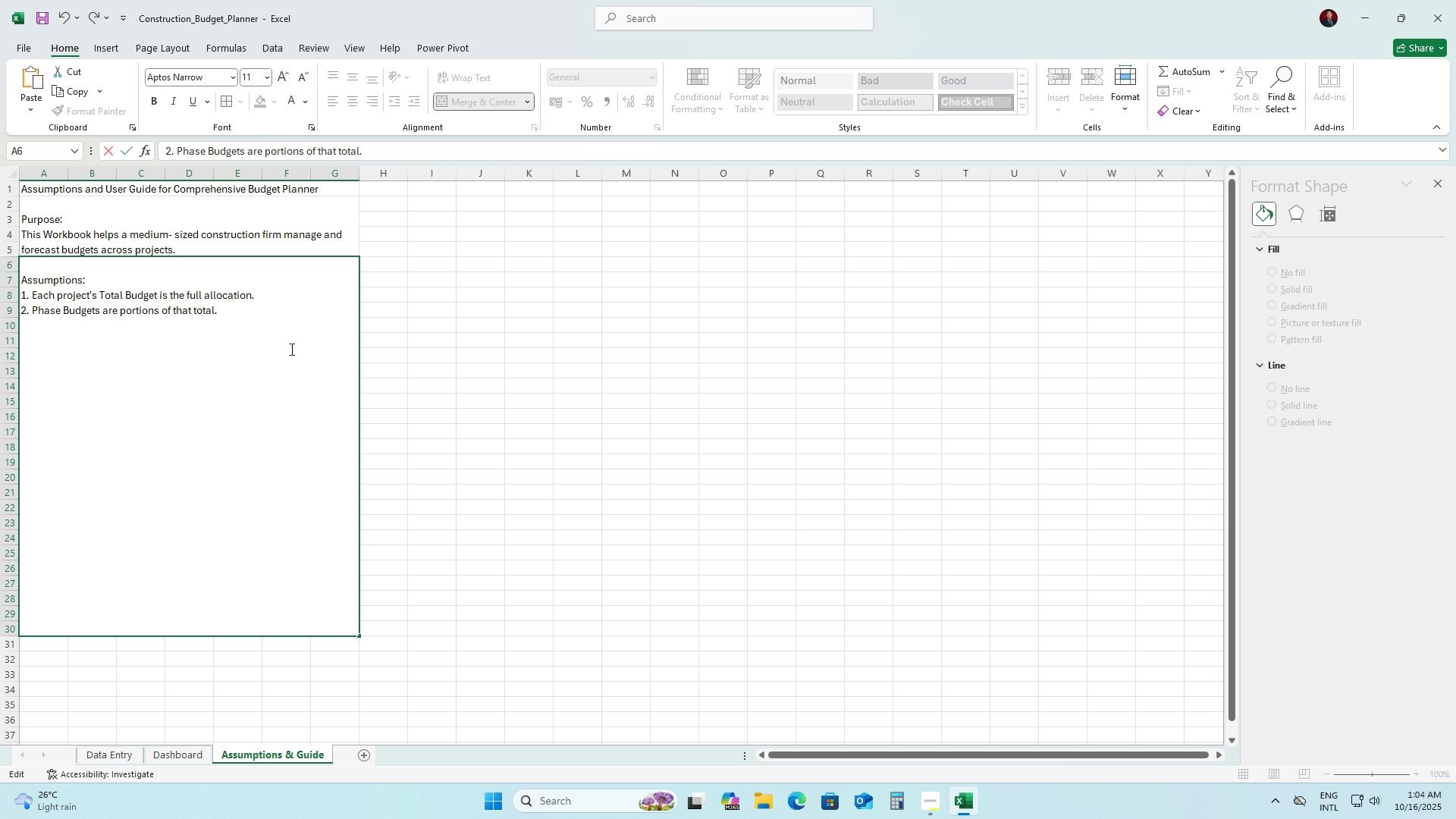 
 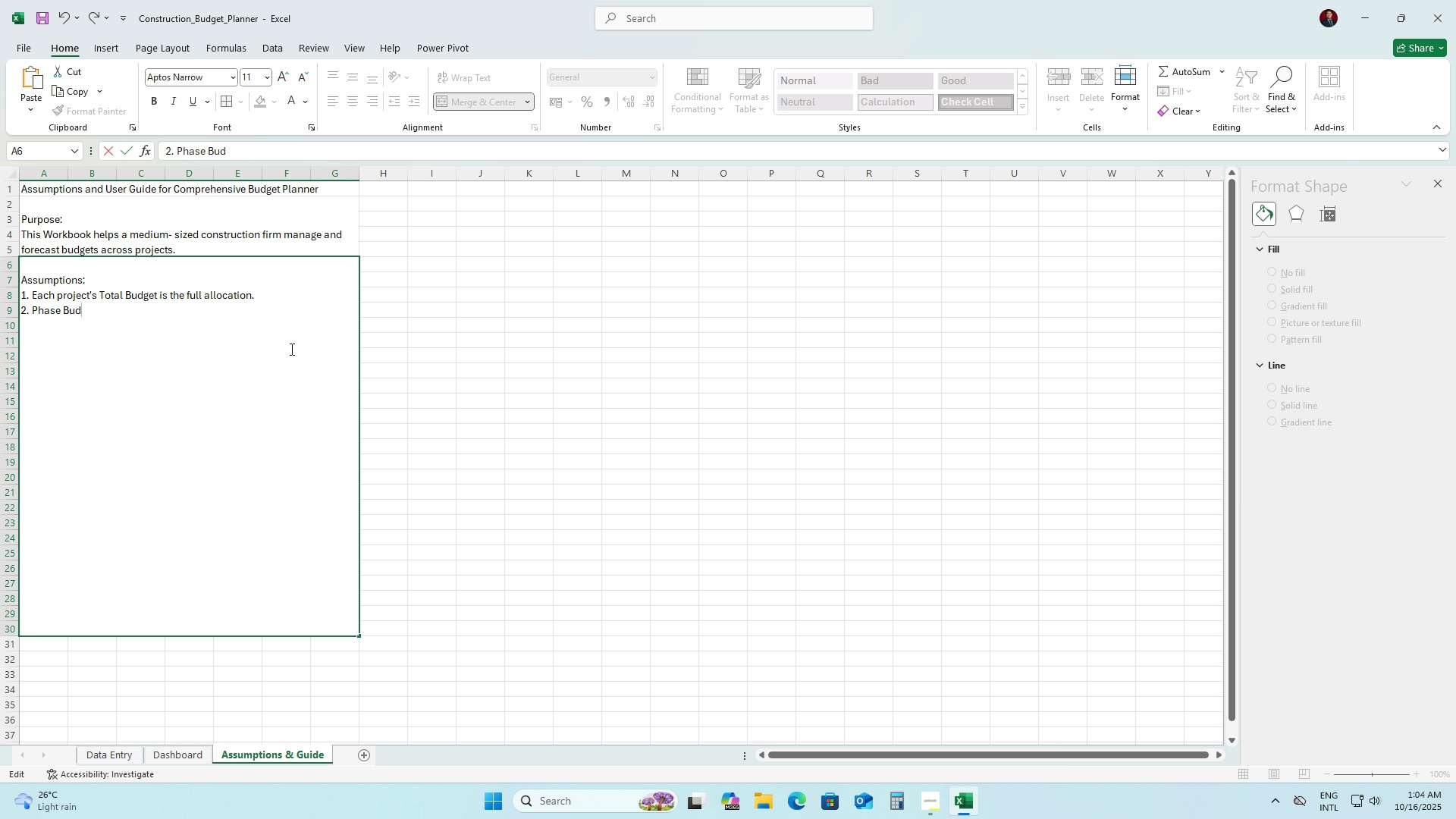 
key(Alt+AltLeft)
 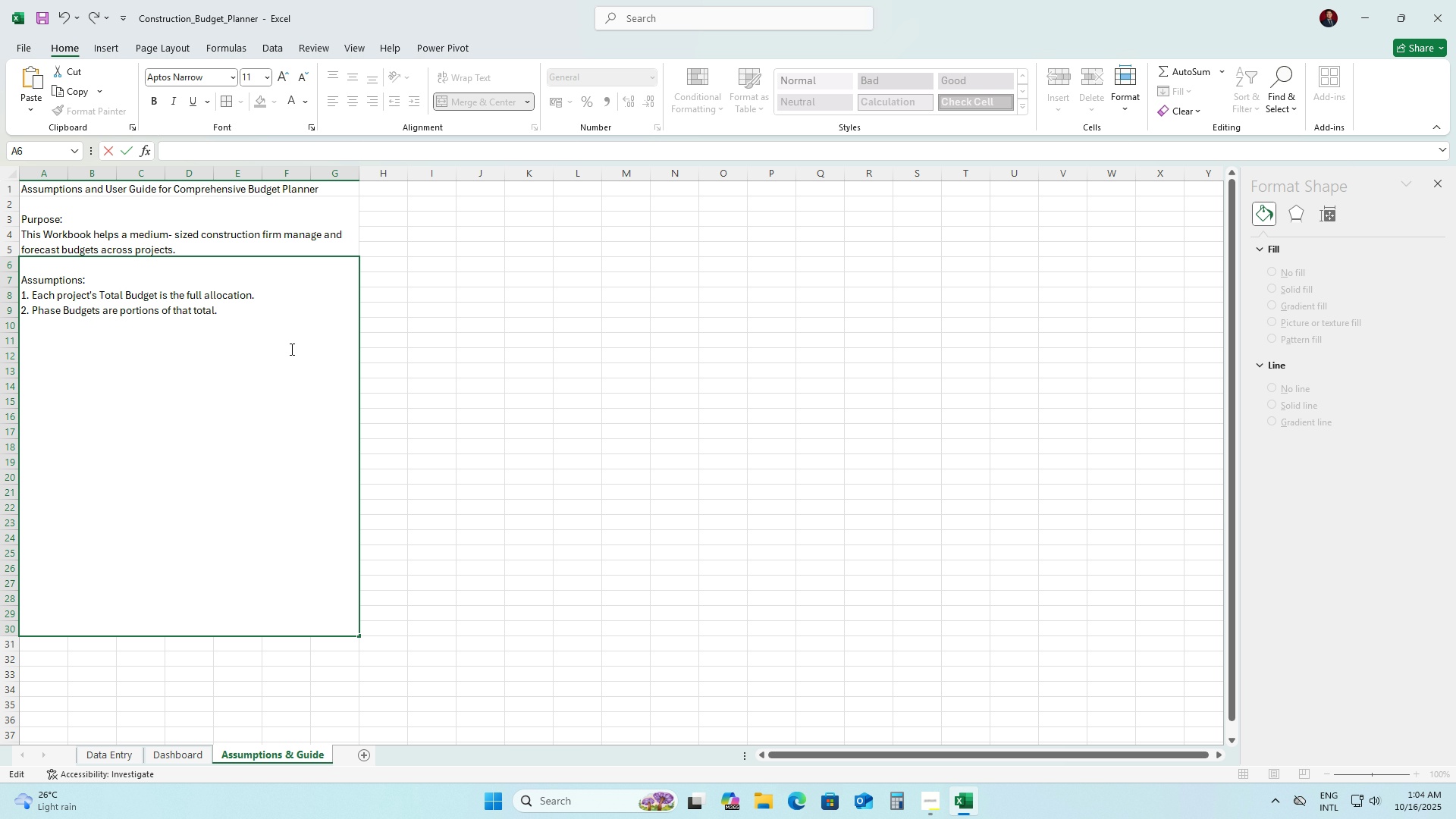 
key(Alt+Enter)
 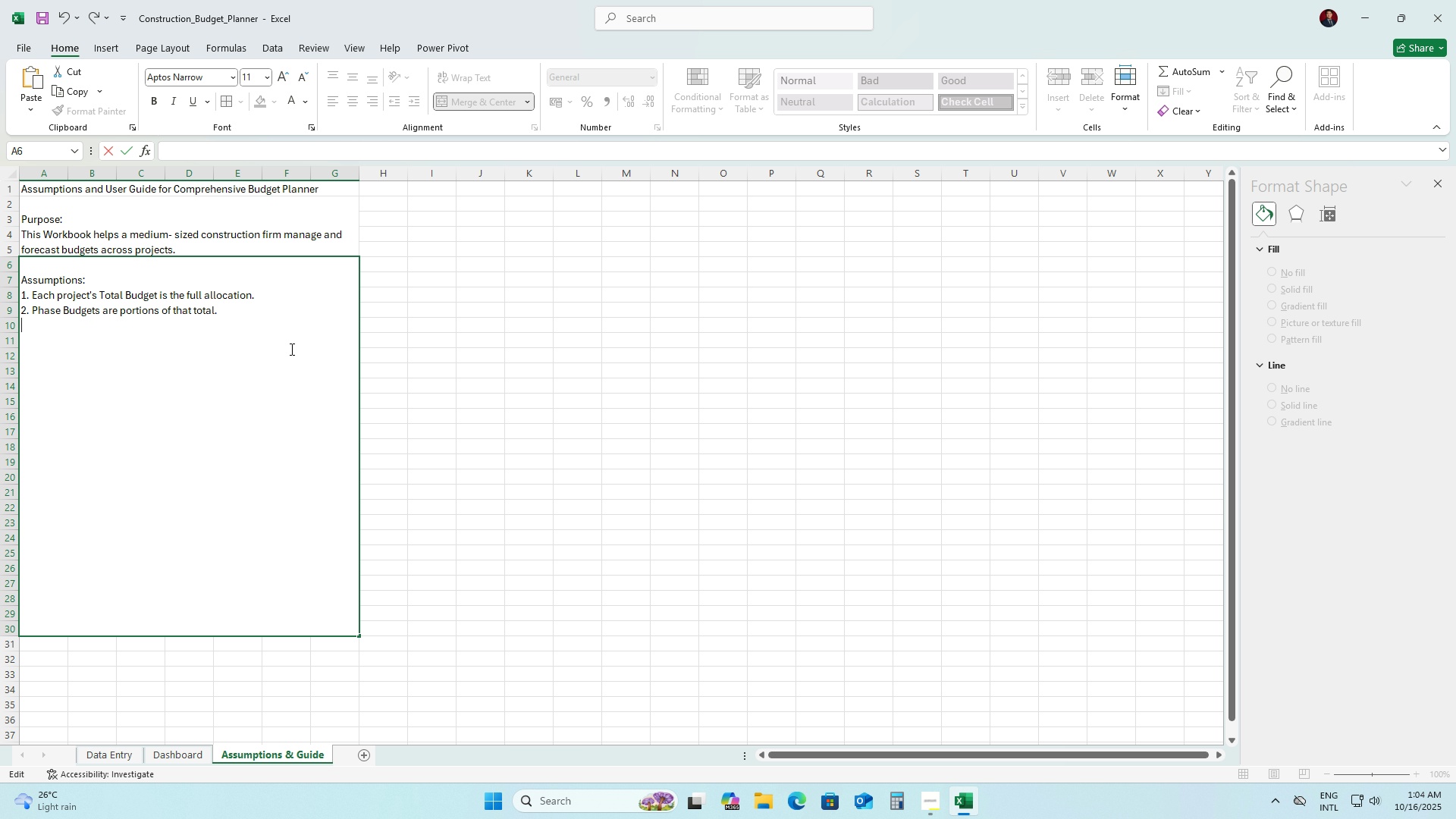 
type(3. Actual Spending = real costs.)
 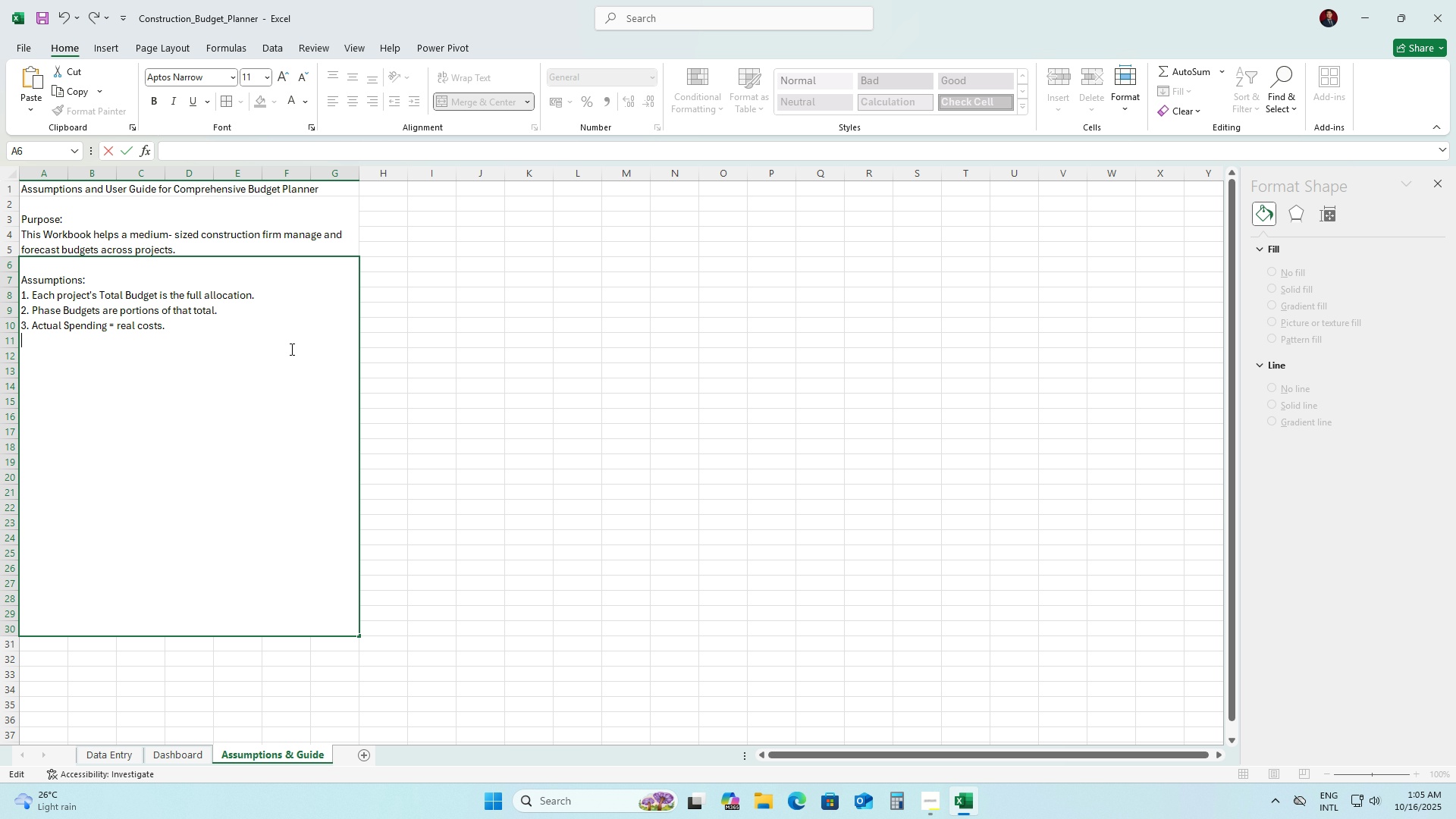 
 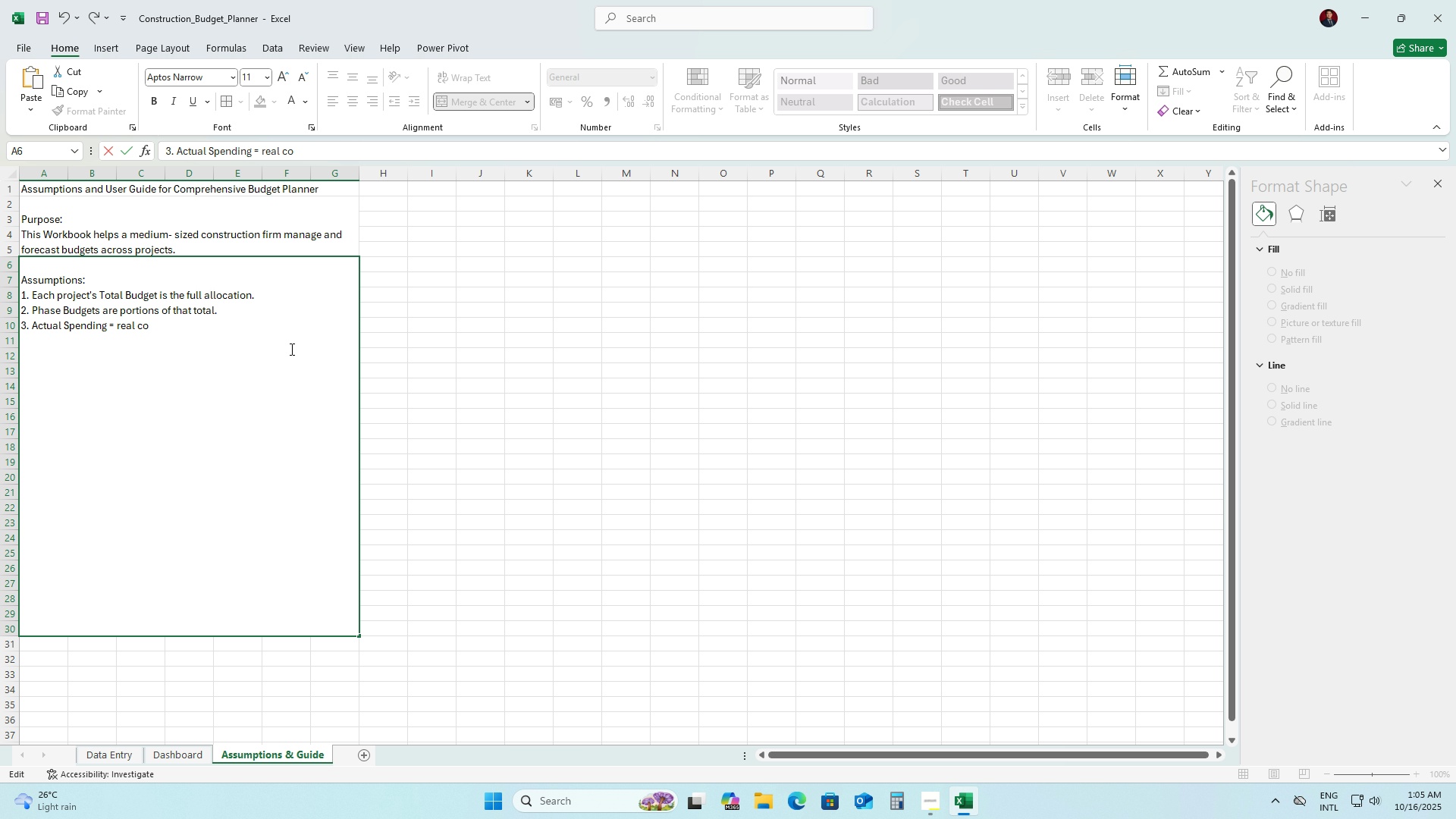 
key(Alt+AltLeft)
 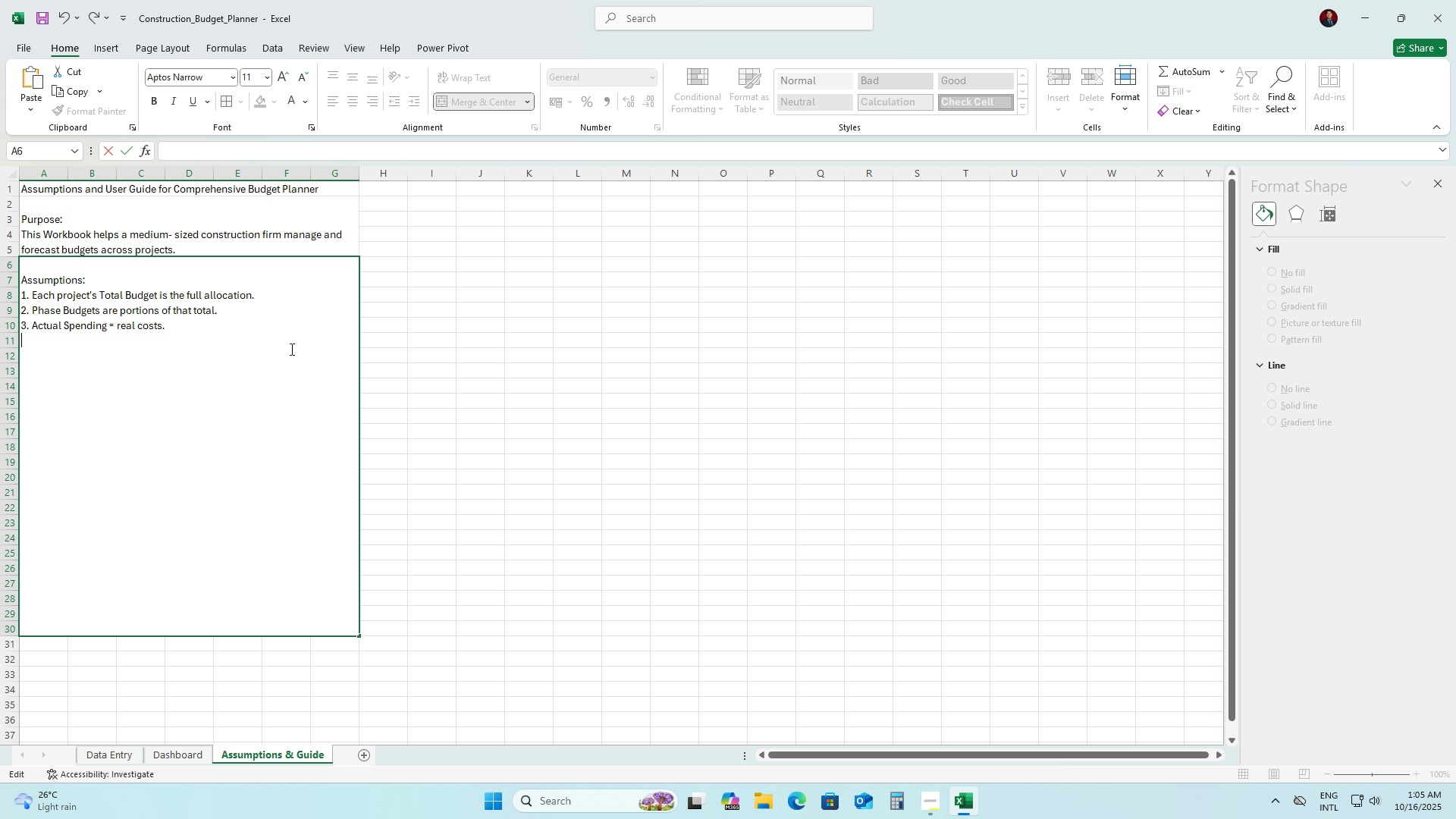 
key(Alt+Enter)
 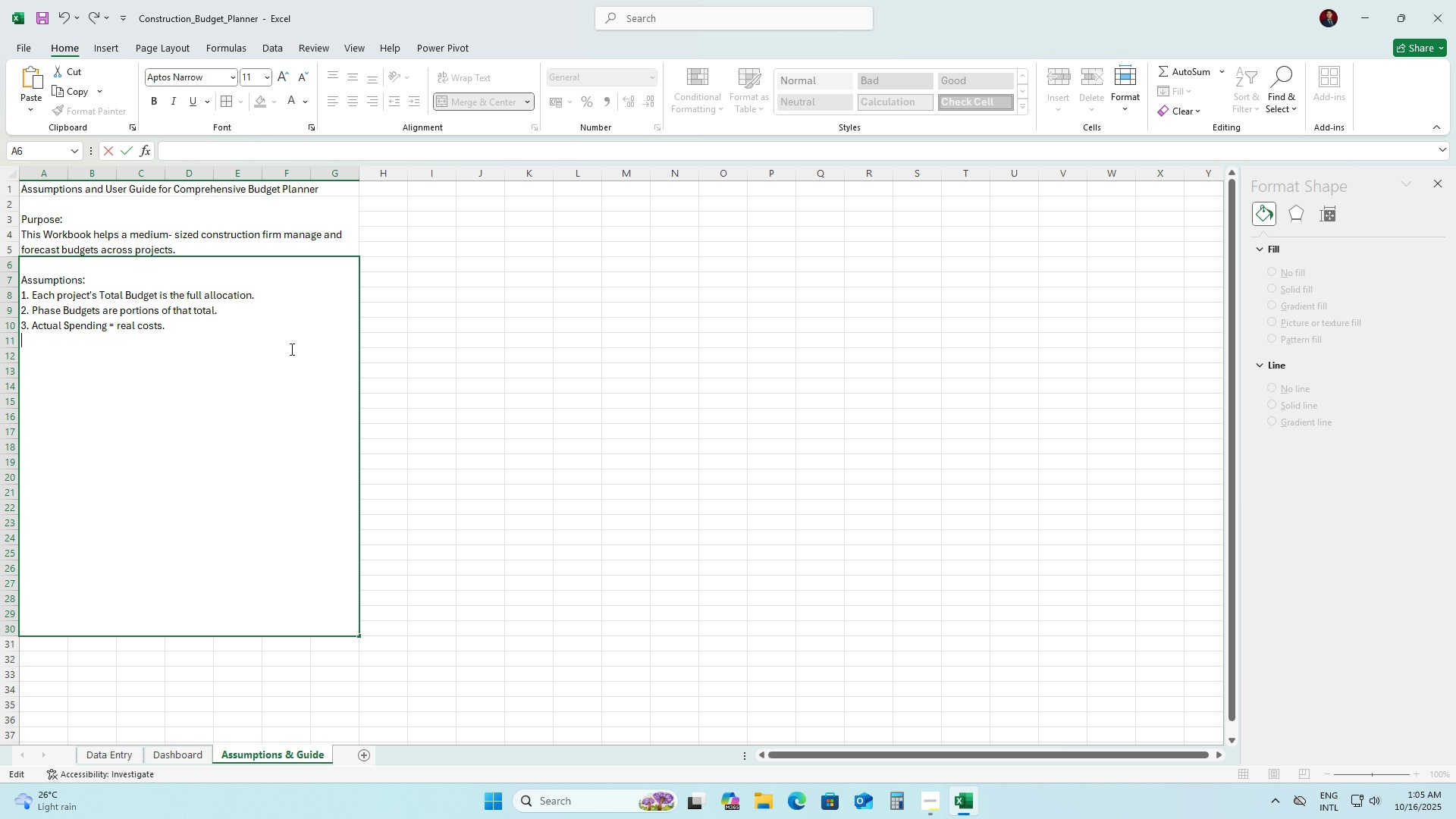 
key(4)
 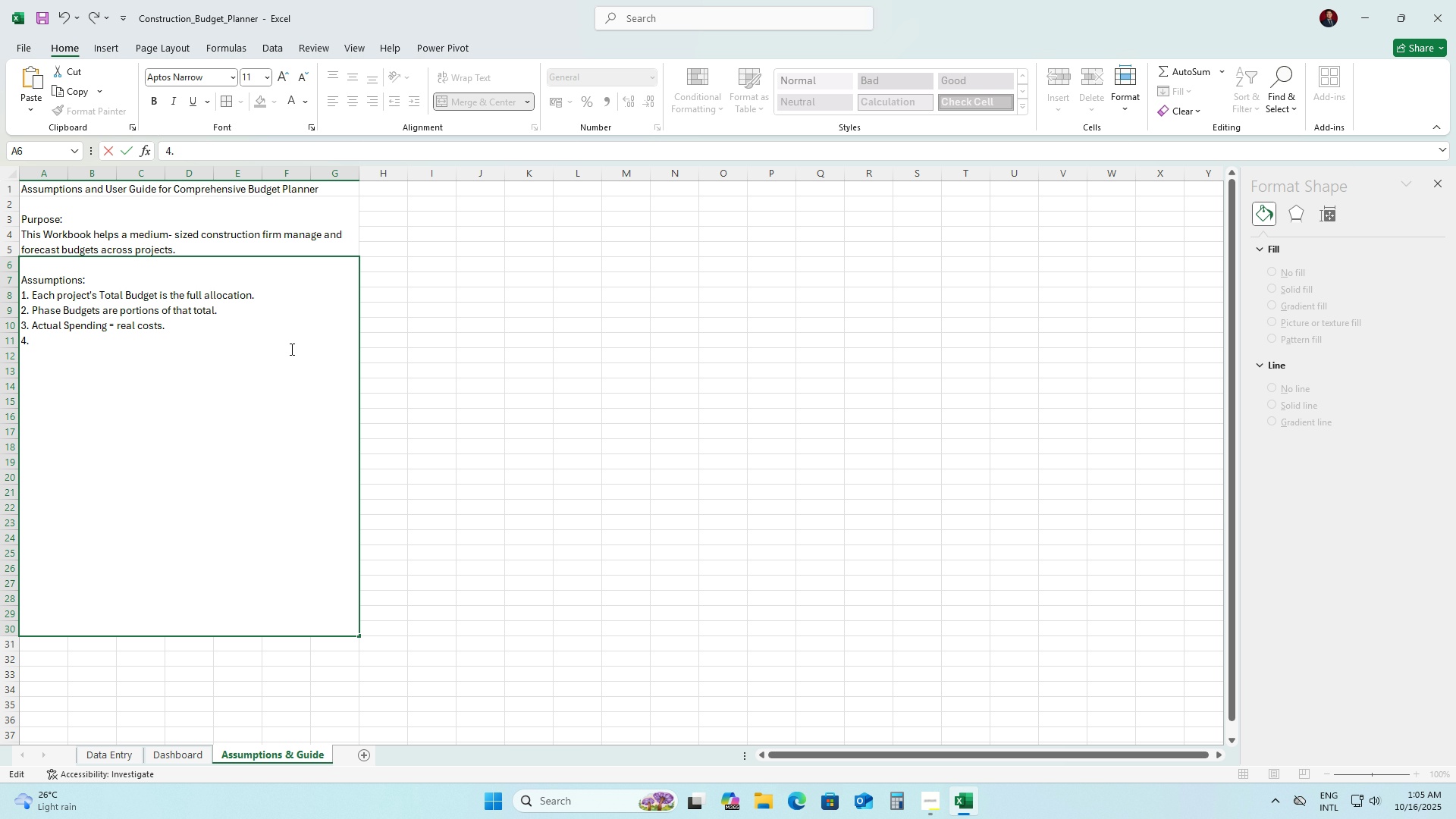 
key(Period)
 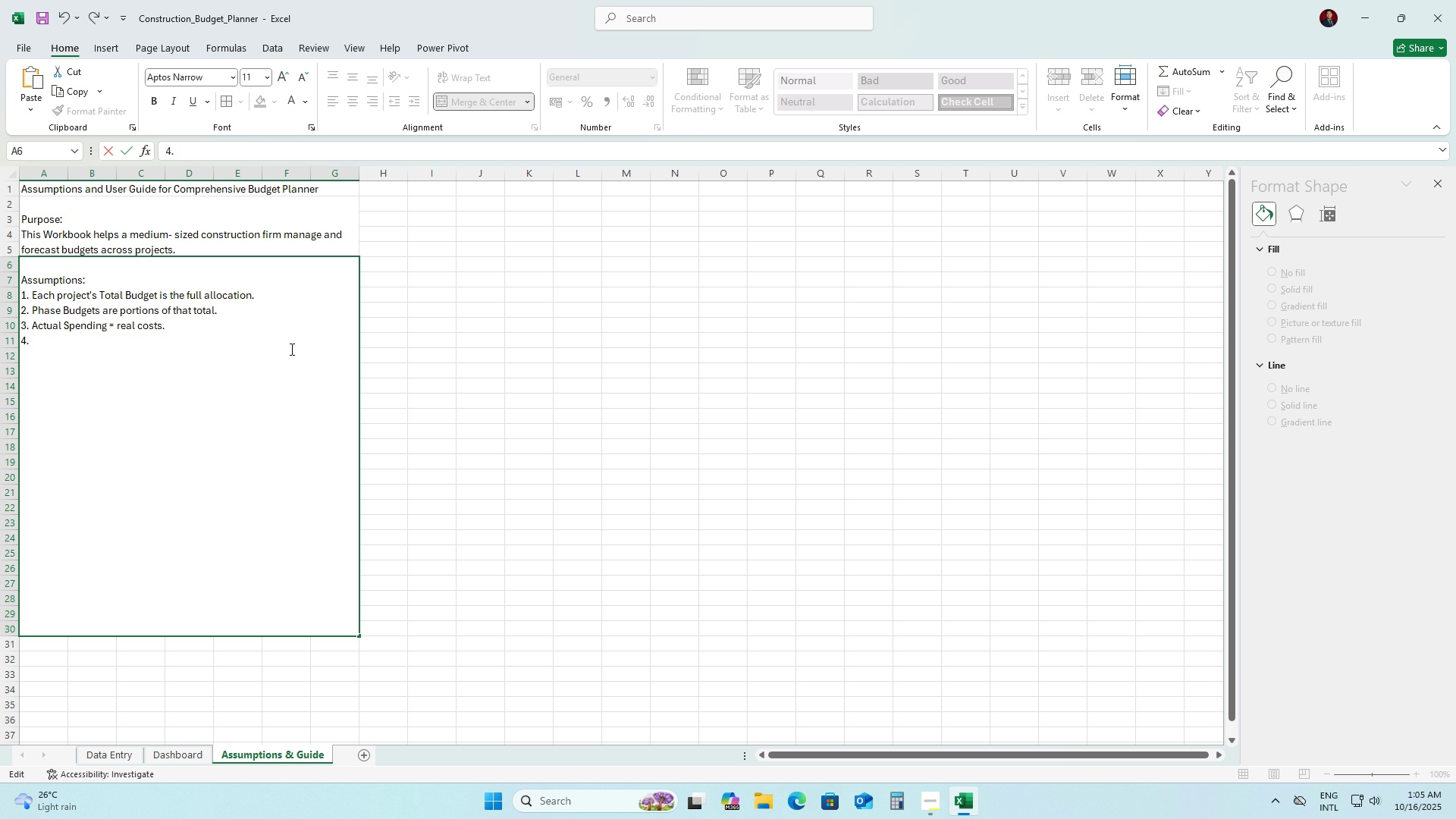 
key(Space)
 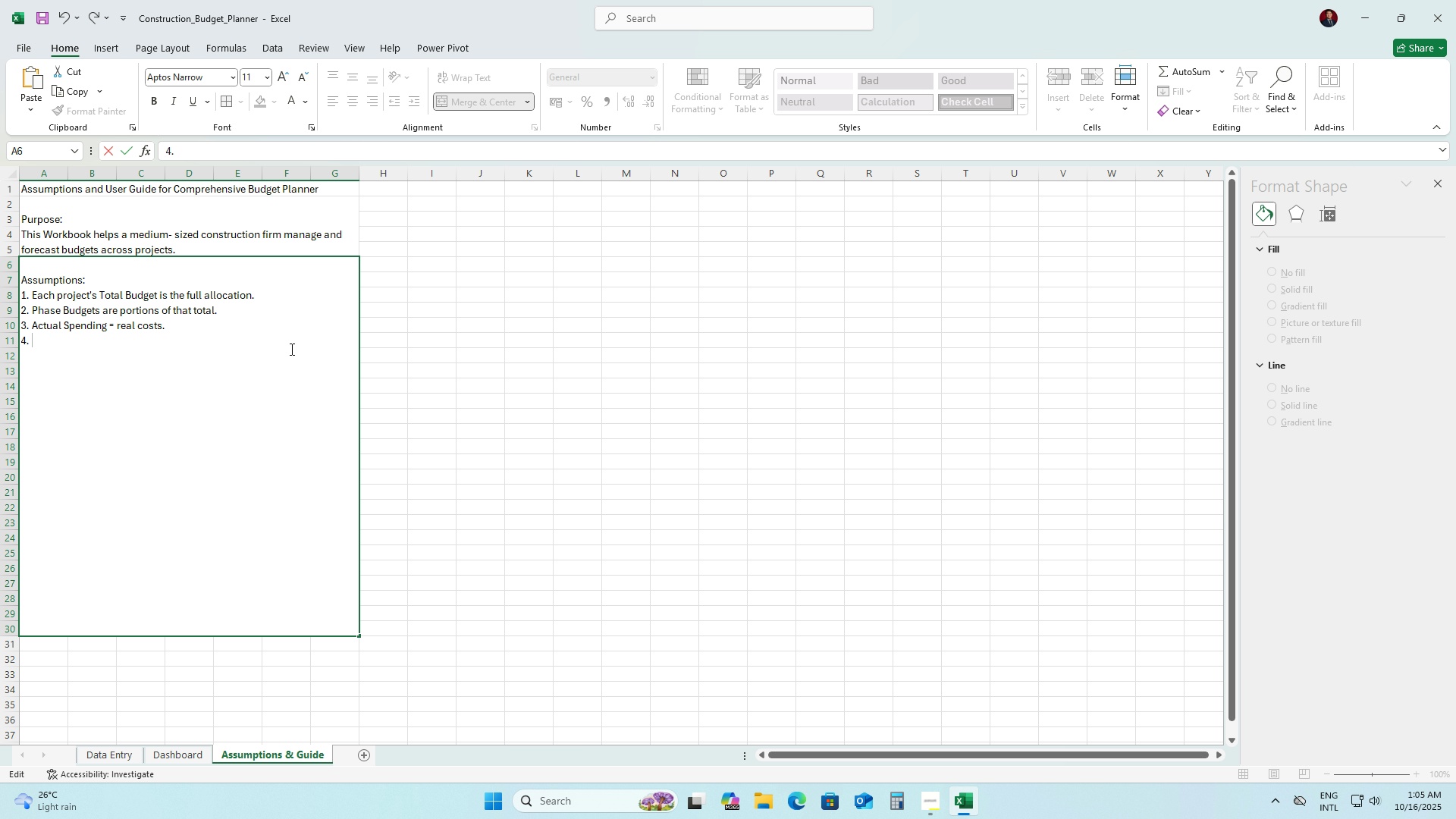 
wait(11.49)
 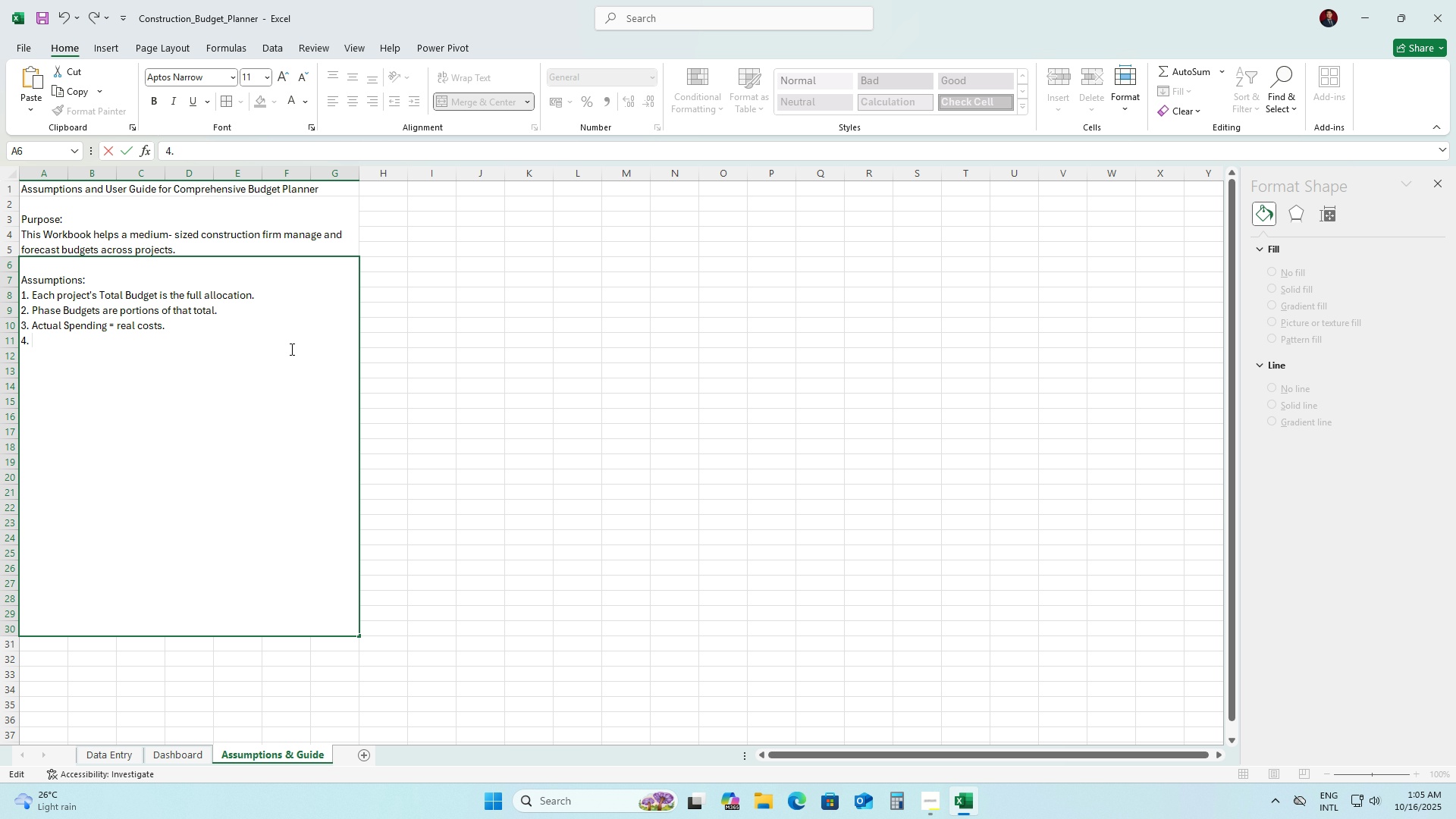 
type(Additional Expenses = contingency / unp[l)
key(Backspace)
key(Backspace)
type(lanned costs.)
 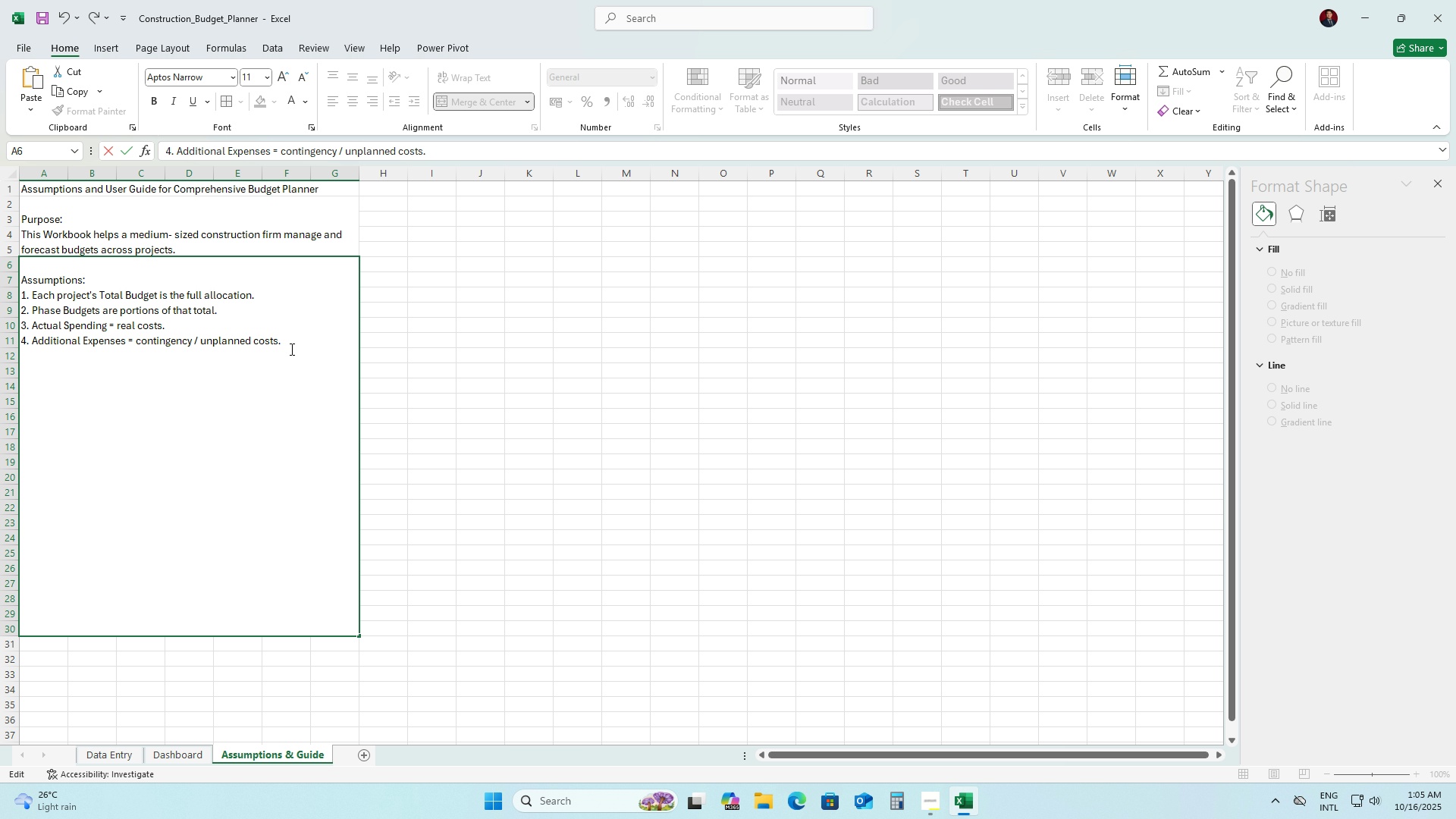 
key(Alt+Enter)
 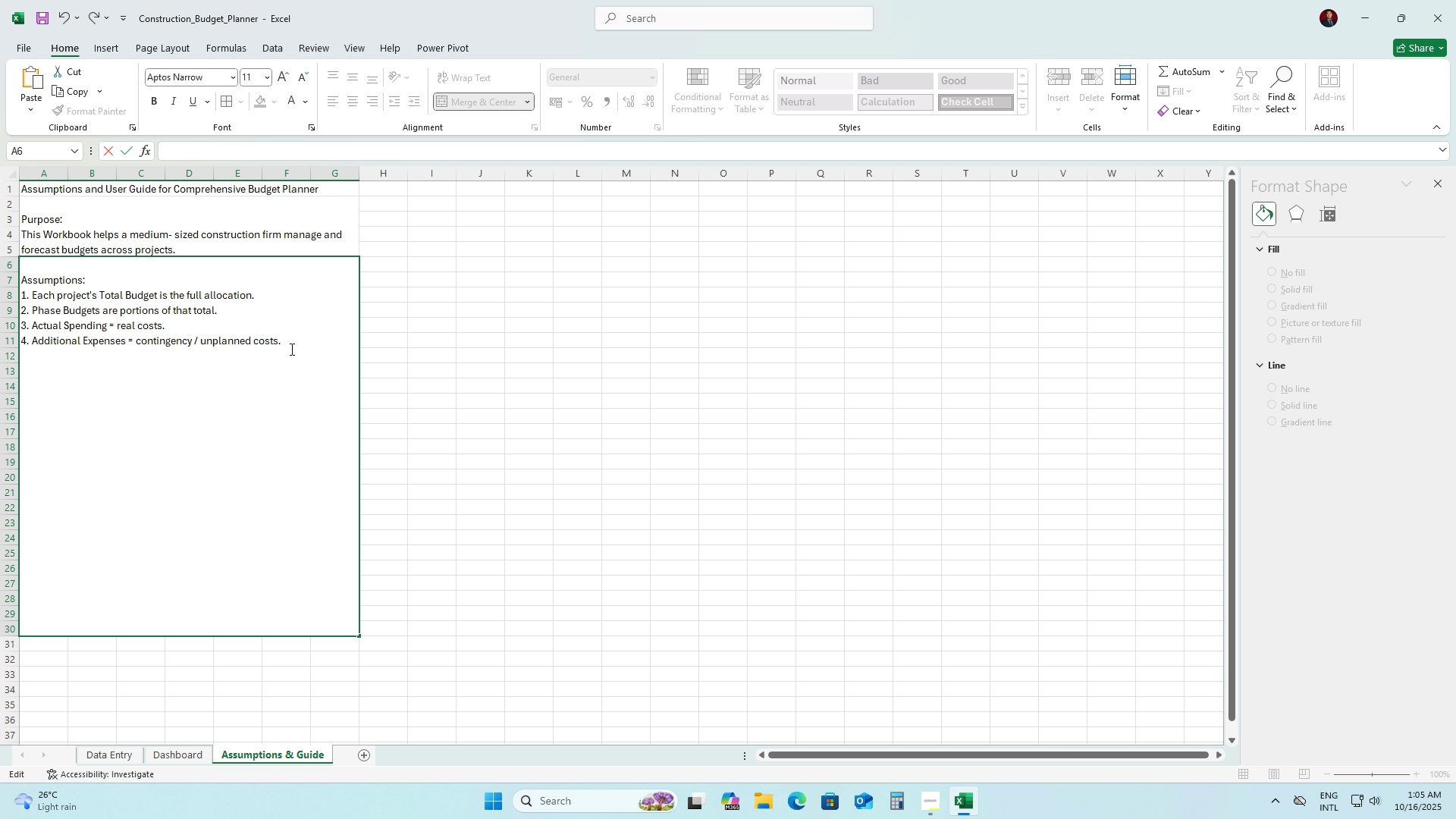 
key(Alt+Enter)
 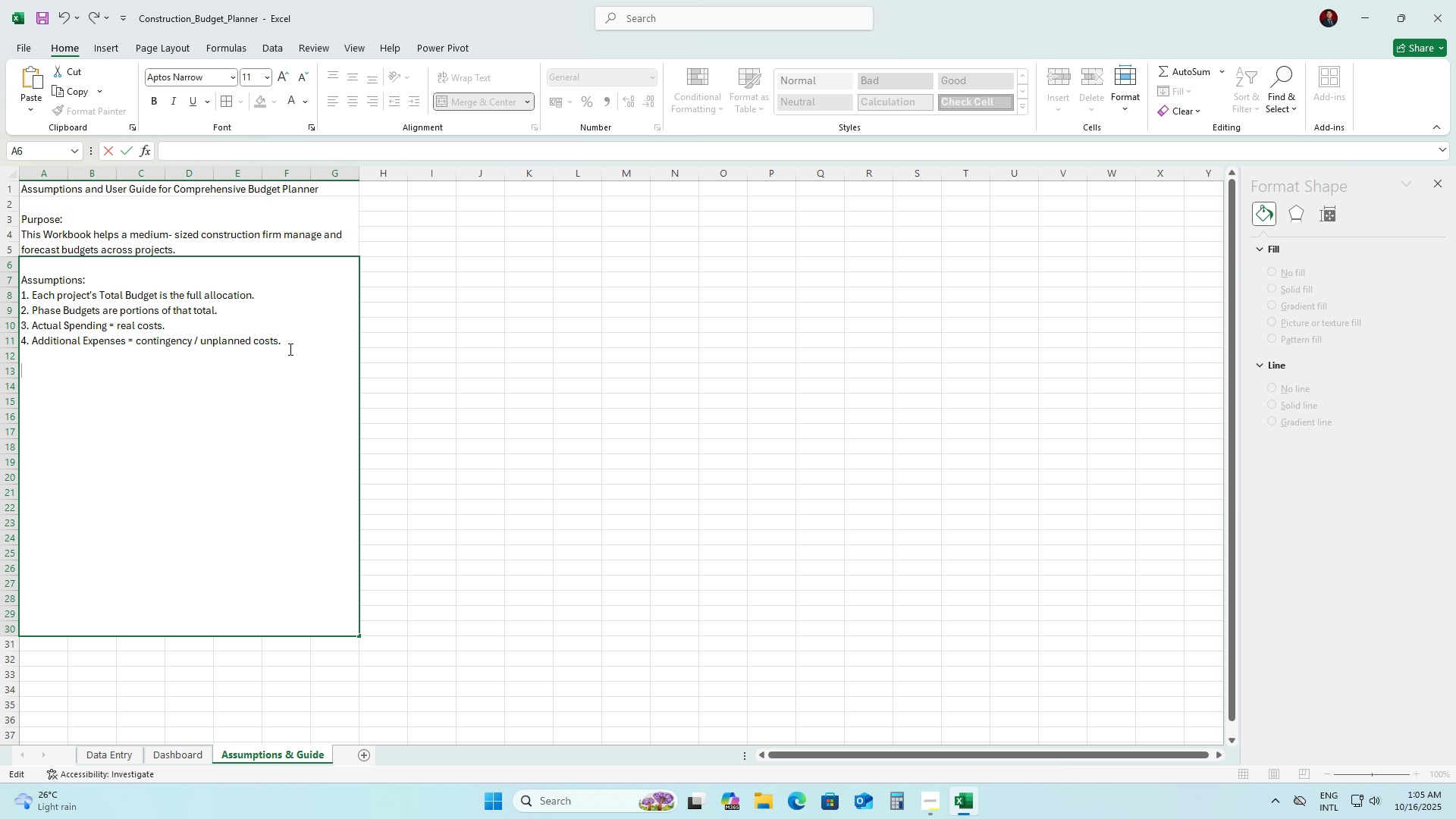 
double_click([406, 331])
 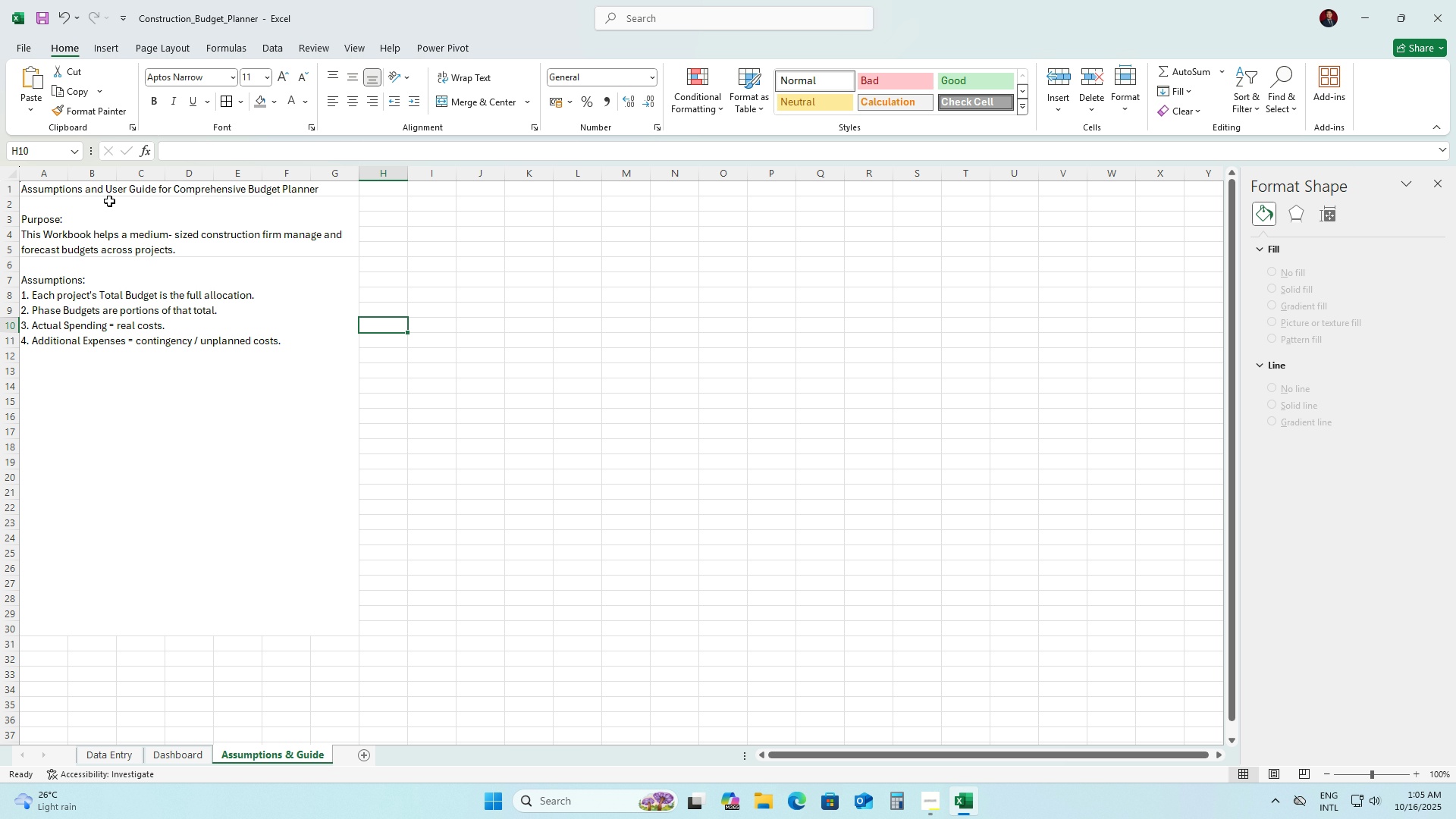 
key(Control+ControlLeft)
 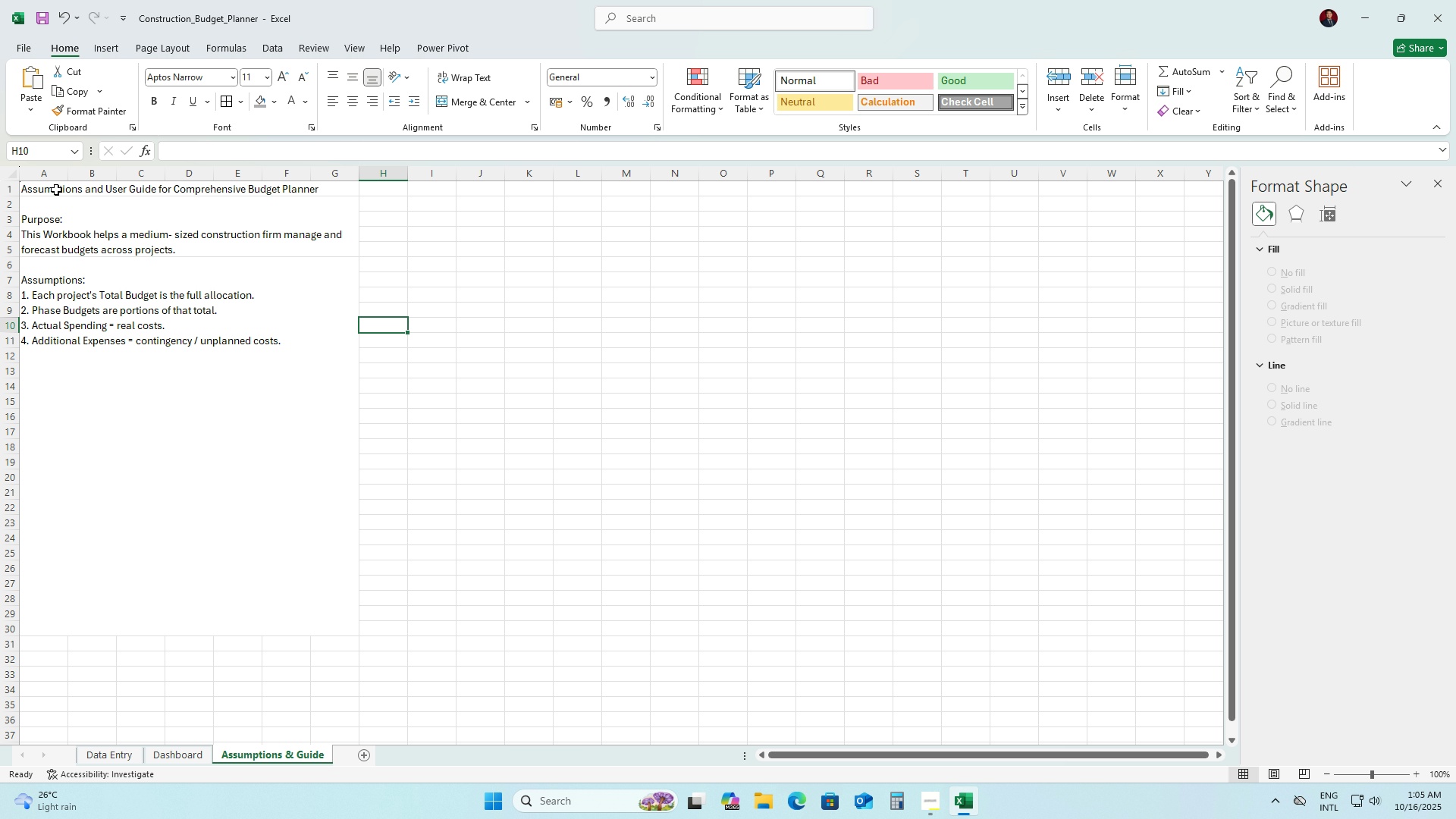 
left_click([56, 190])
 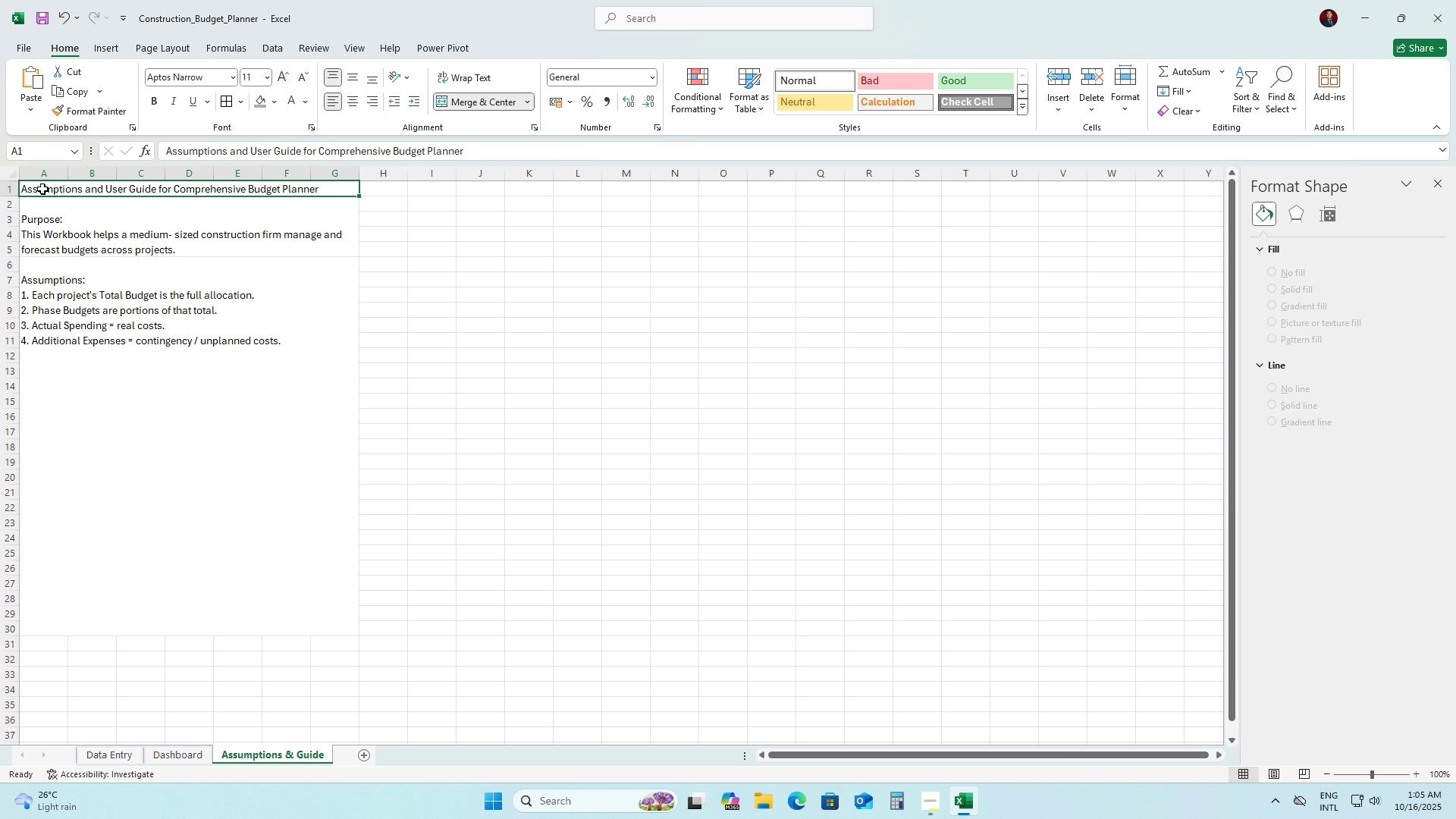 
left_click_drag(start_coordinate=[42, 189], to_coordinate=[257, 416])
 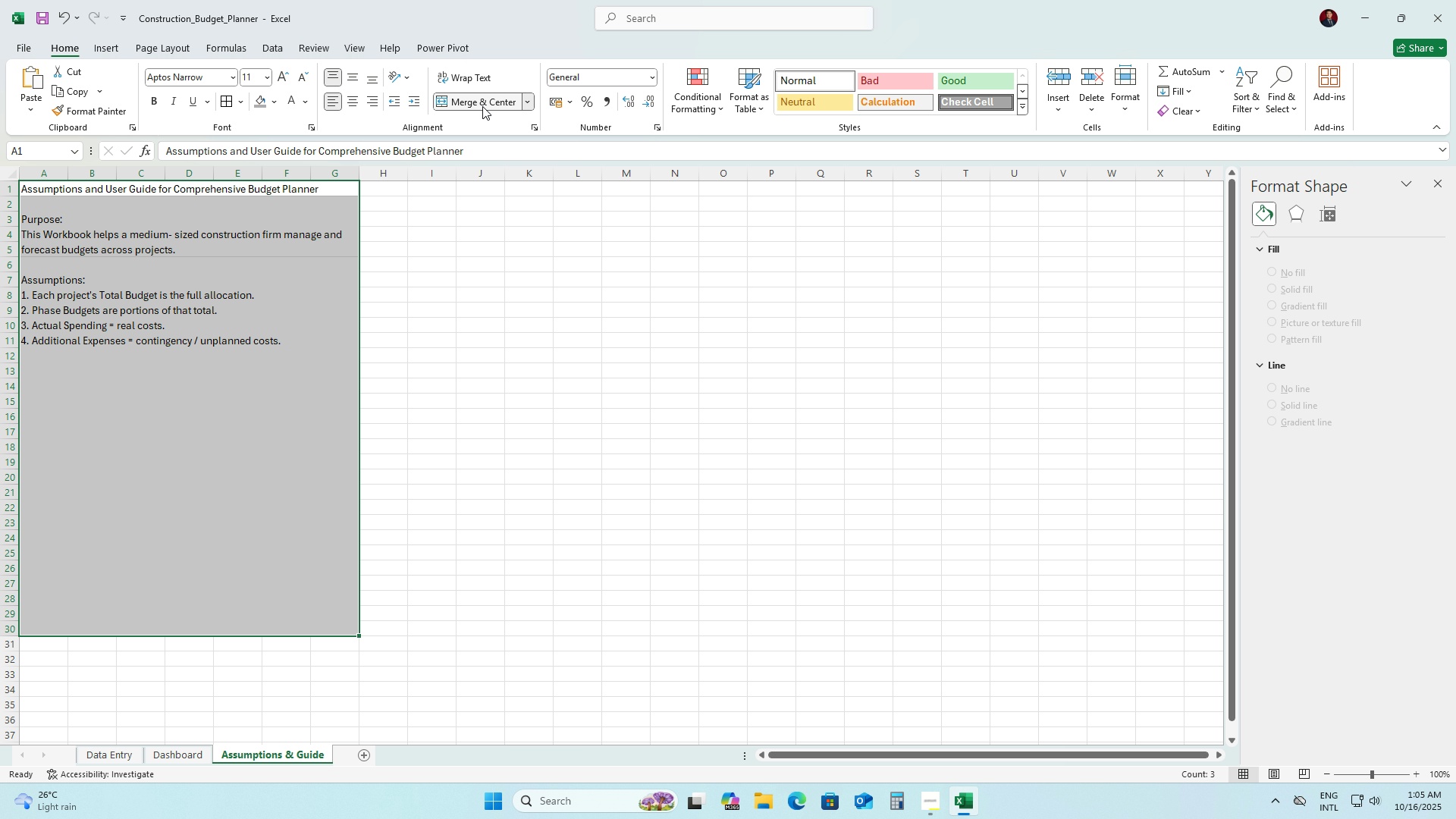 
left_click([482, 106])
 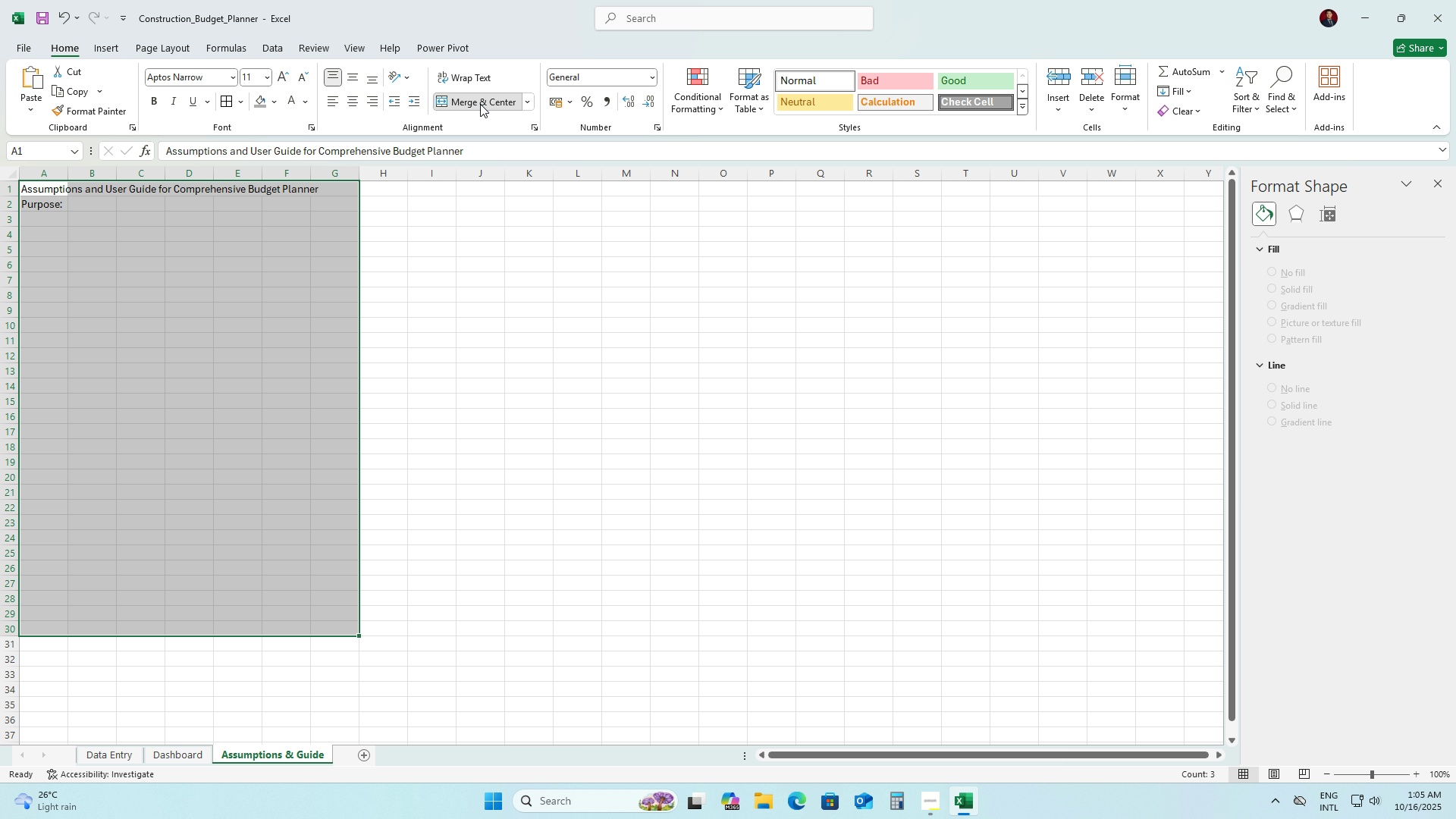 
left_click([480, 104])
 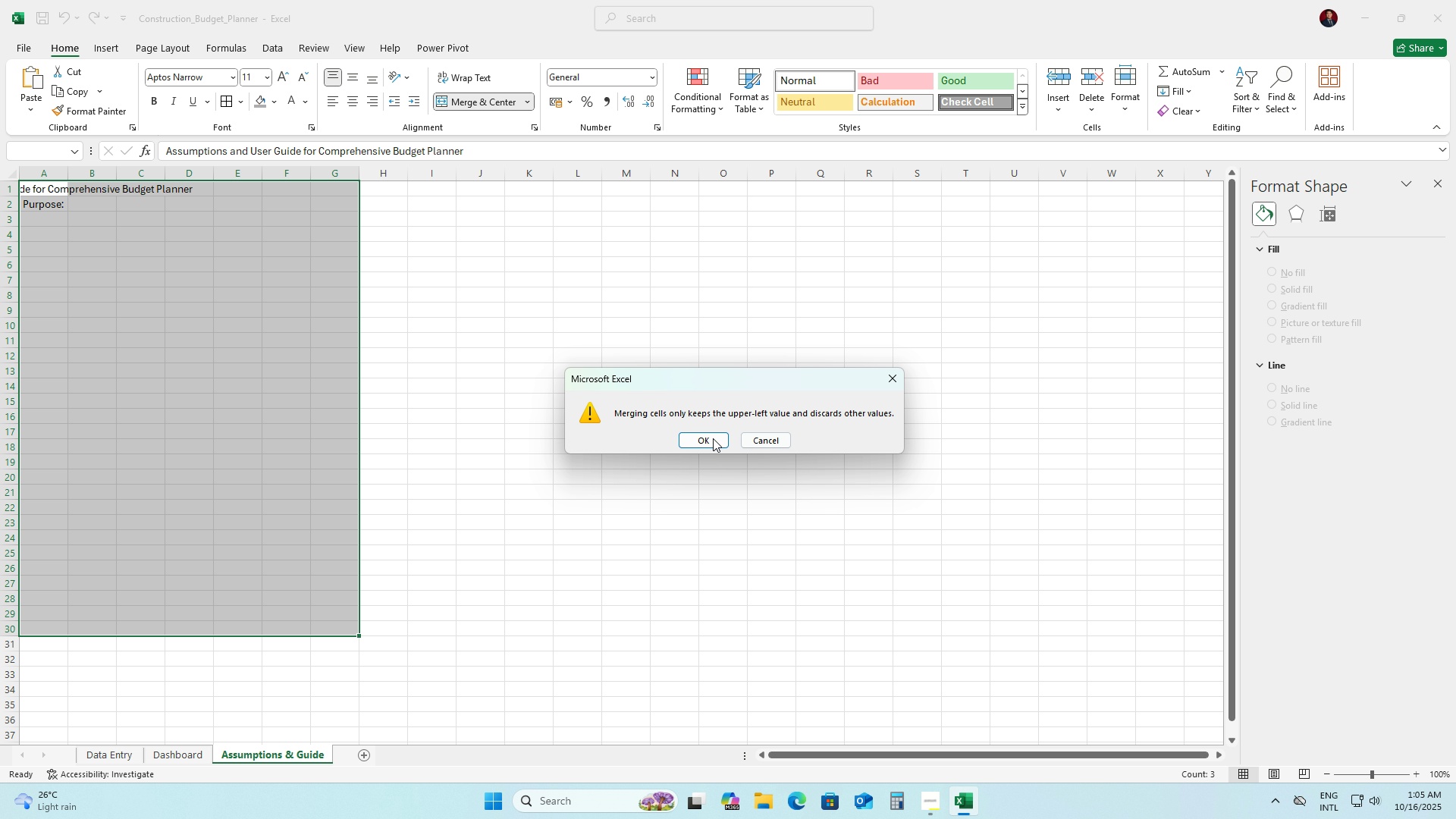 
left_click([709, 439])
 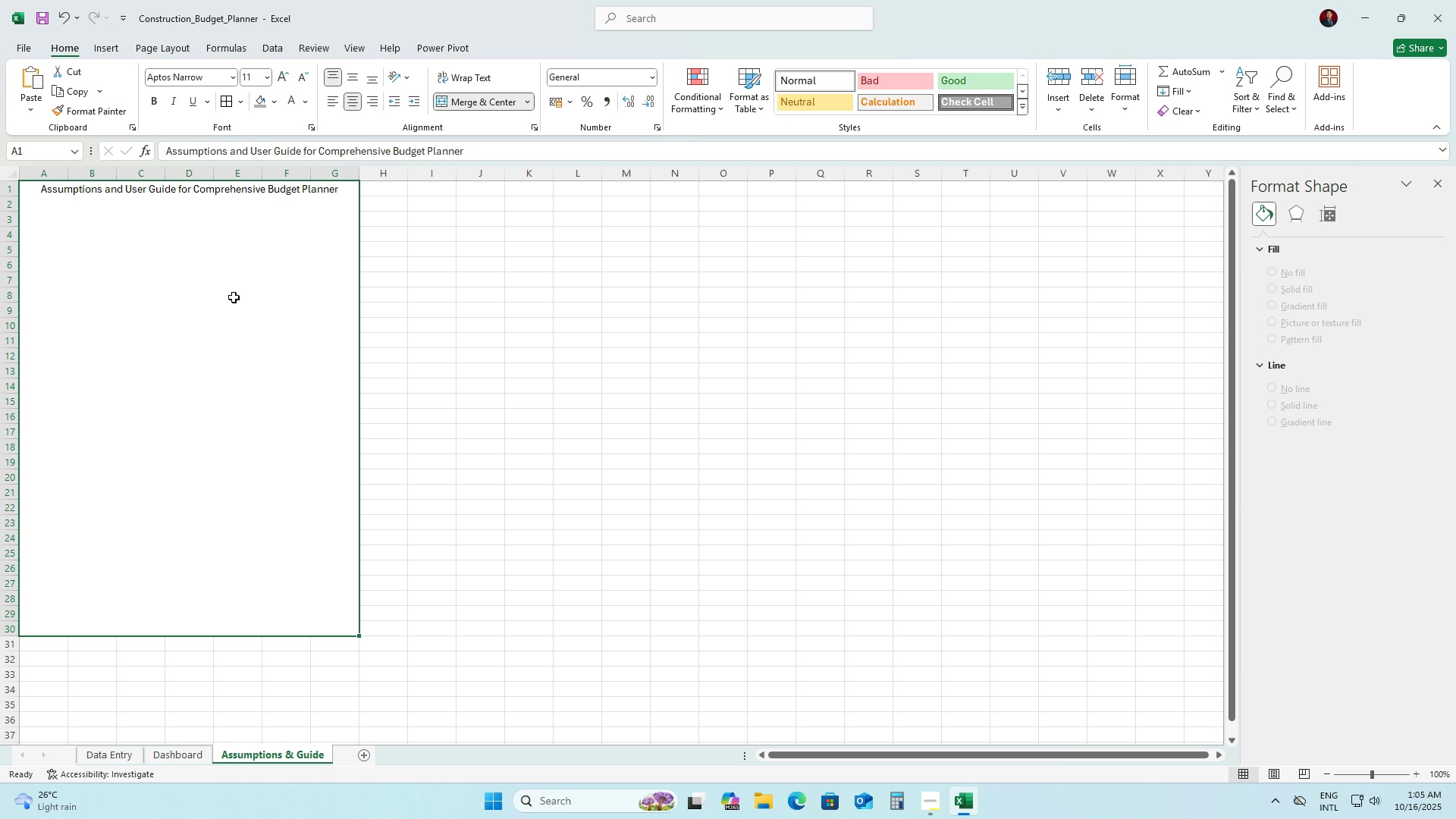 
left_click([234, 297])
 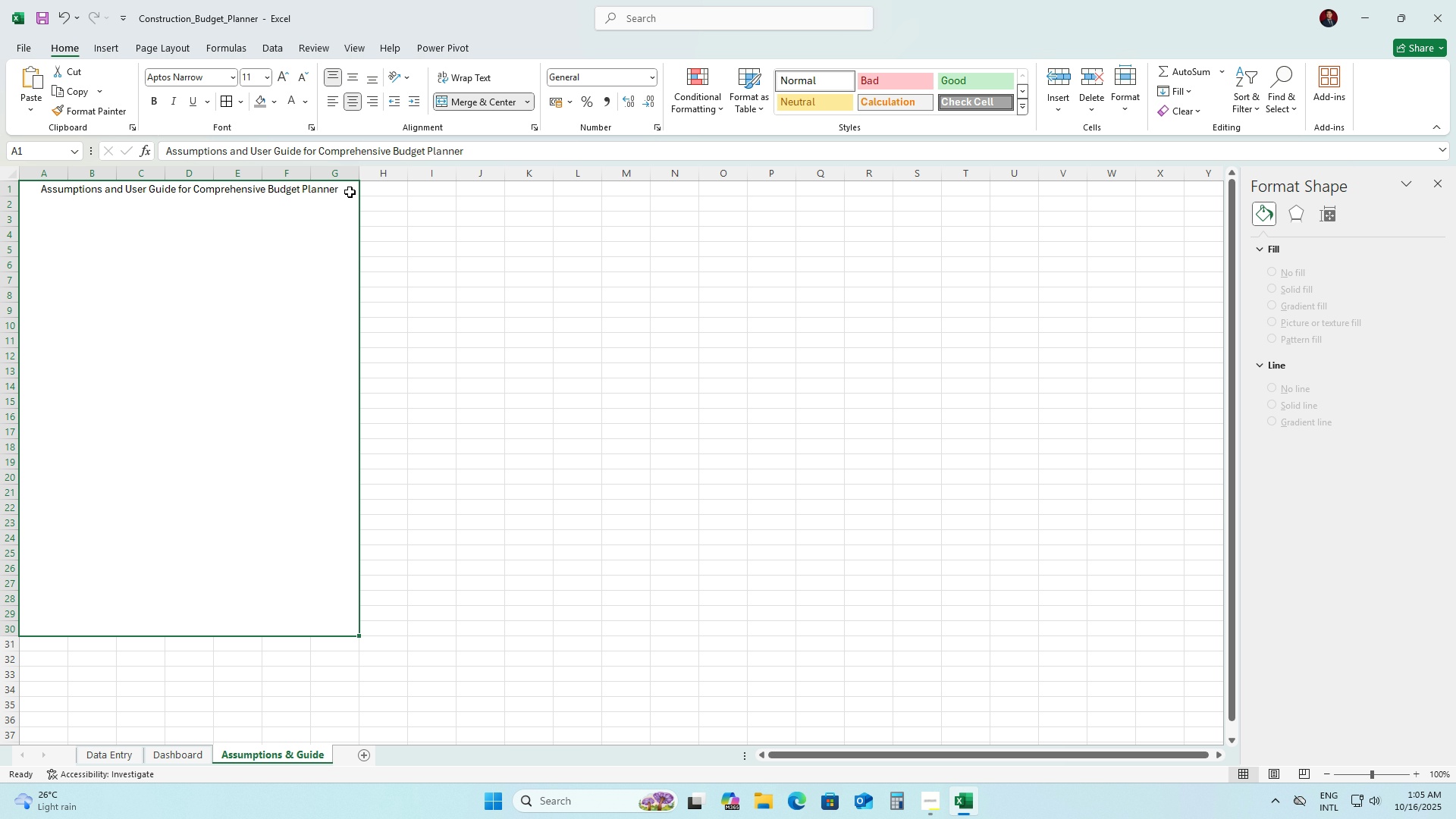 
double_click([350, 192])
 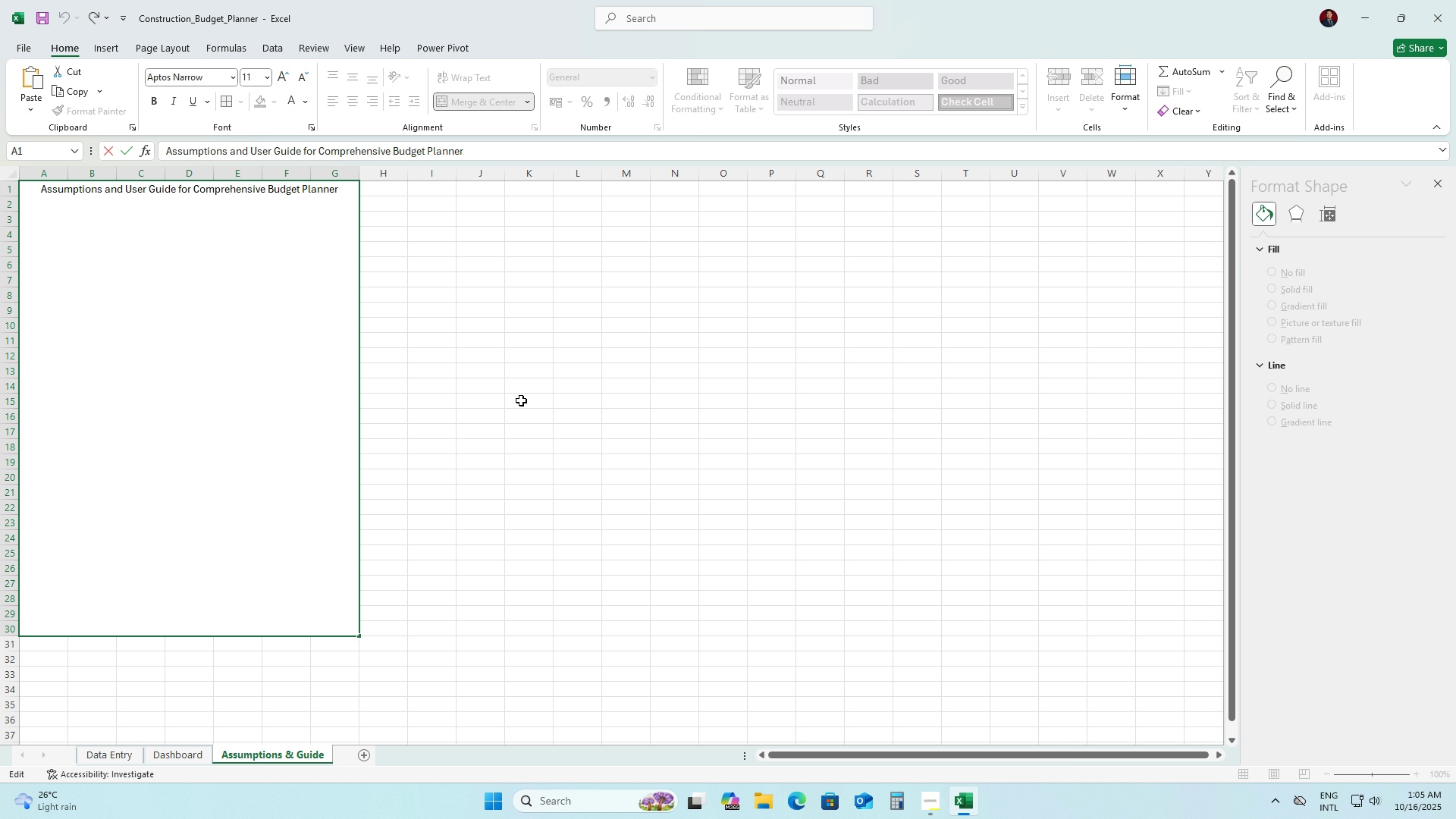 
hold_key(key=ArrowLeft, duration=0.86)
 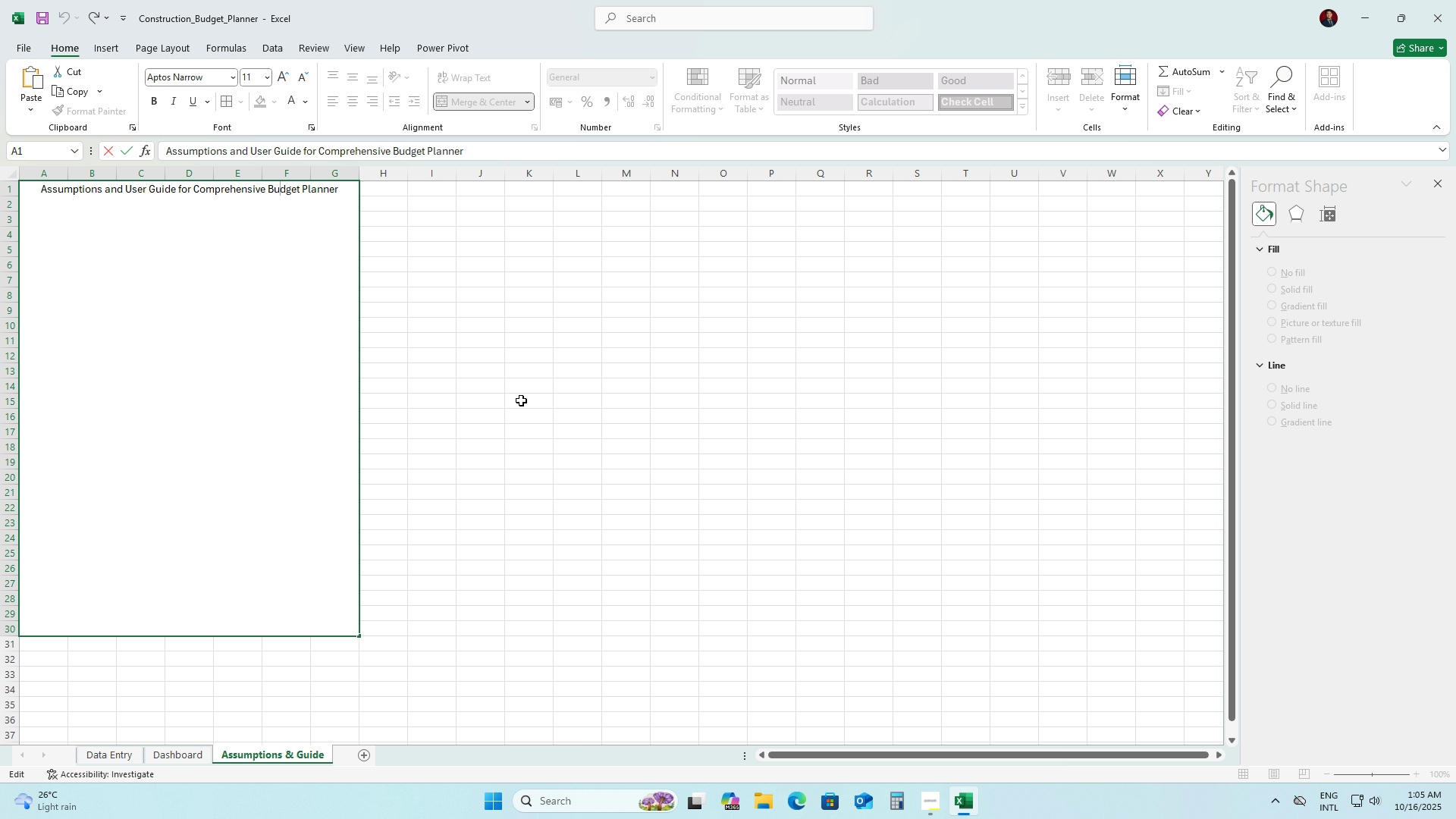 
key(ArrowLeft)
 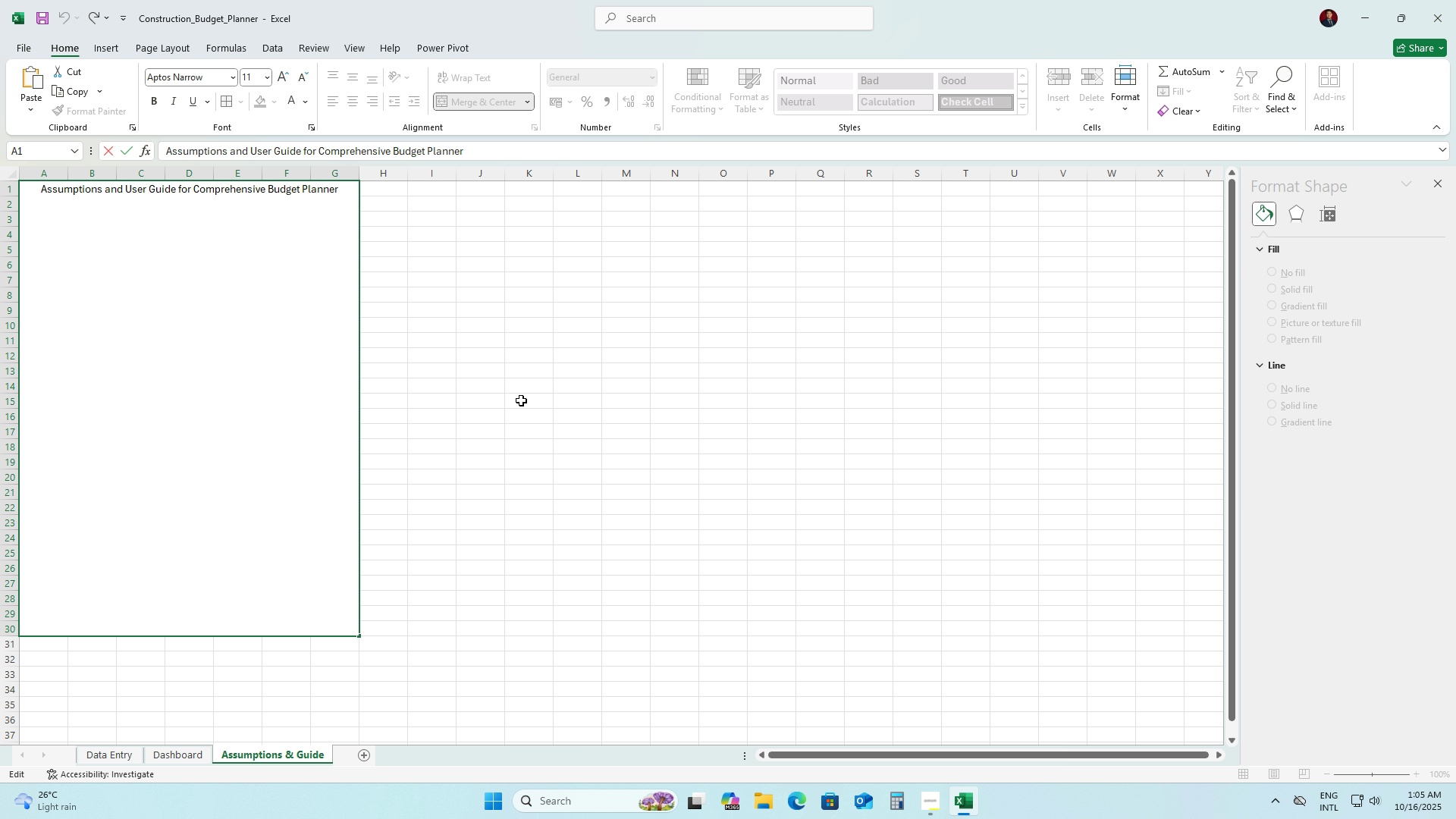 
key(ArrowLeft)
 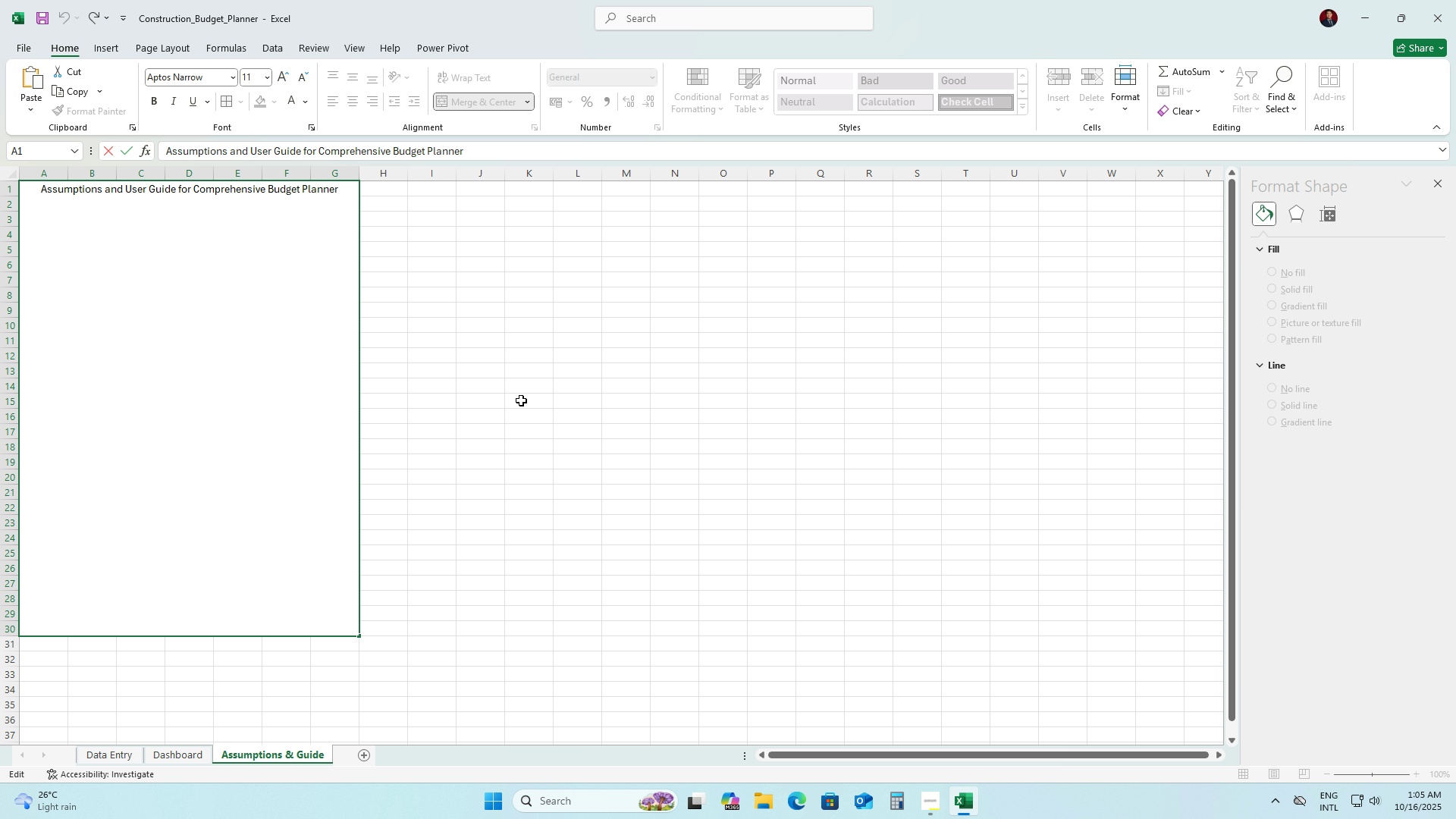 
key(ArrowLeft)
 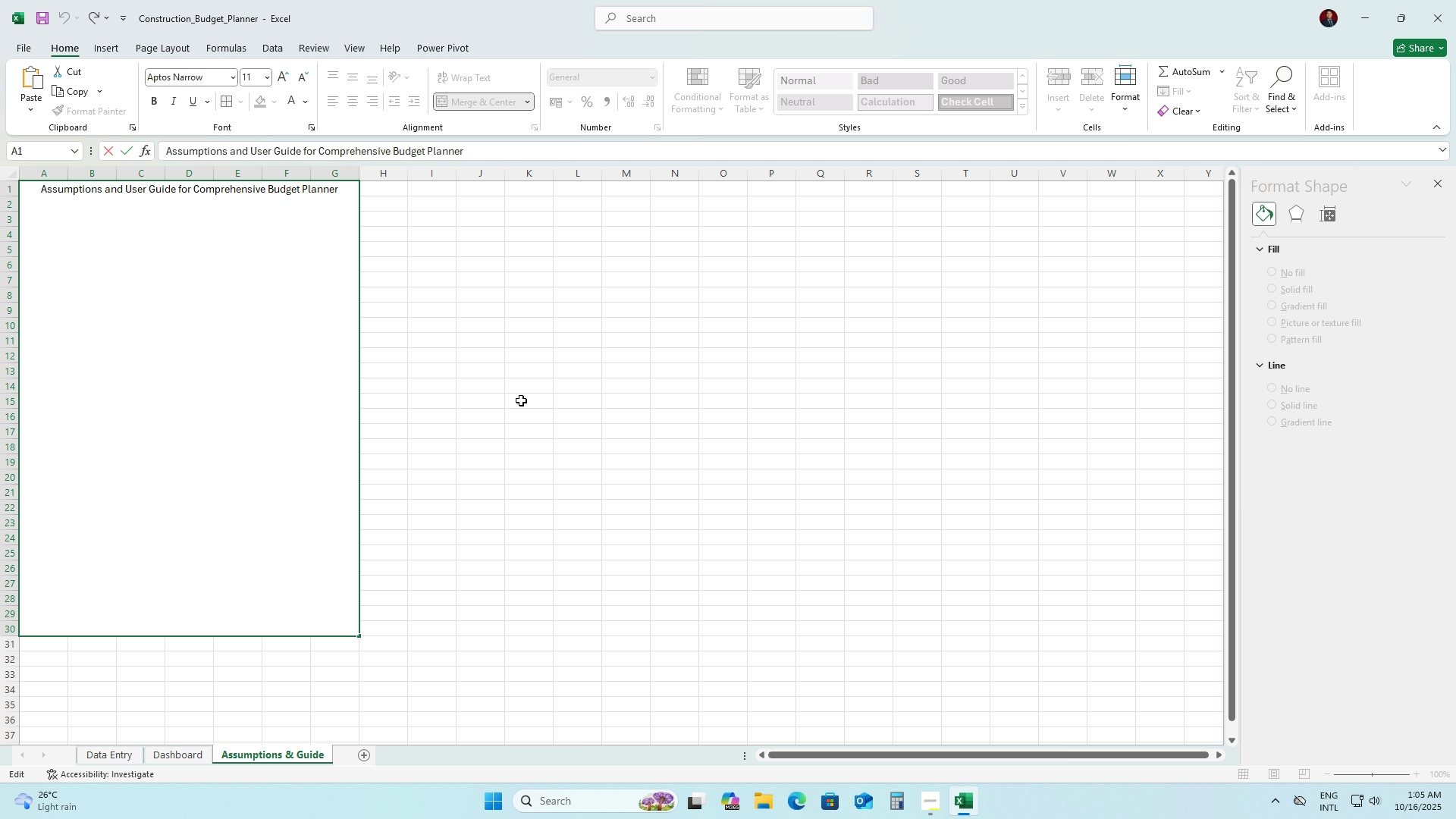 
hold_key(key=ArrowLeft, duration=0.68)
 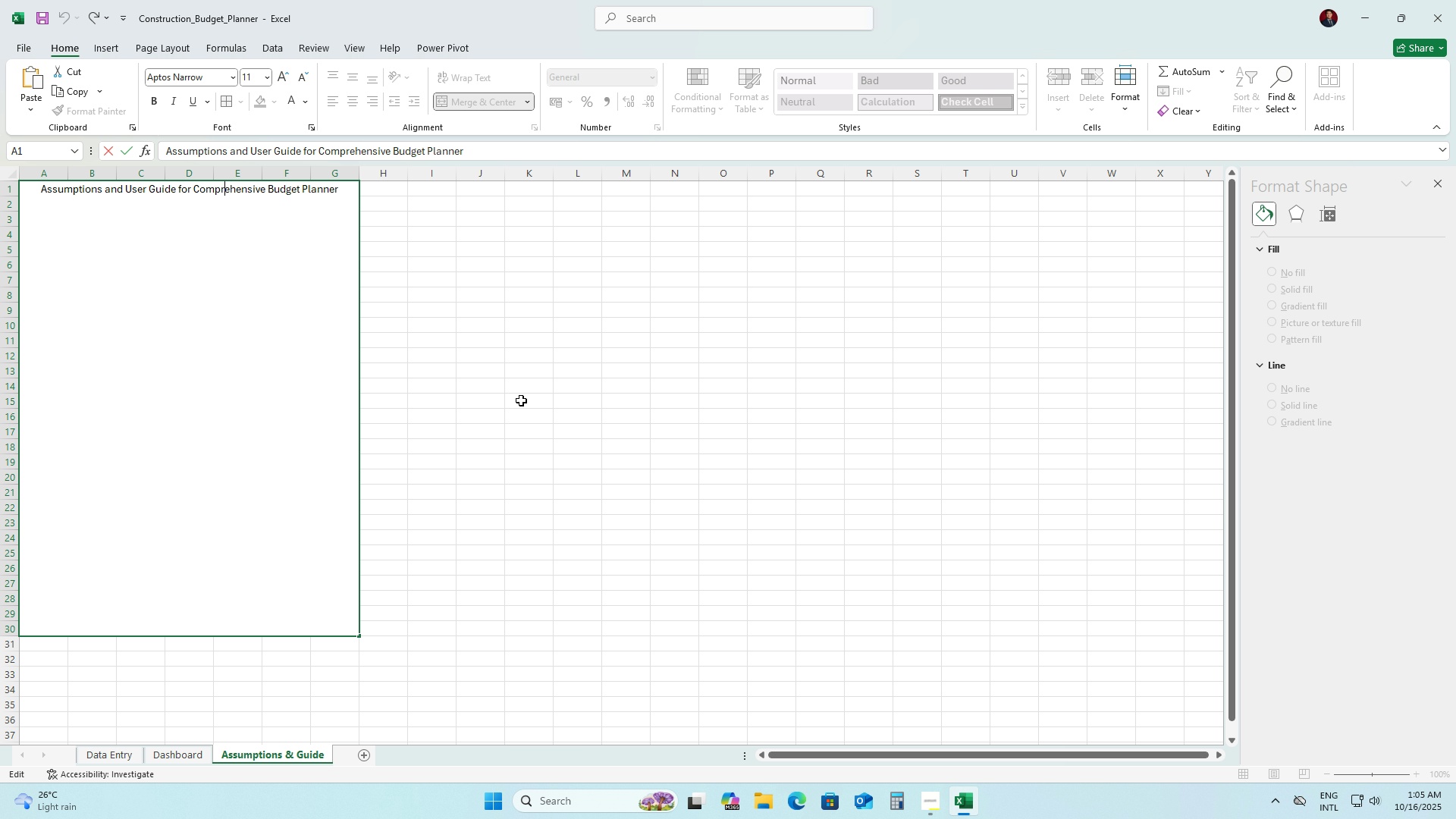 
key(ArrowLeft)
 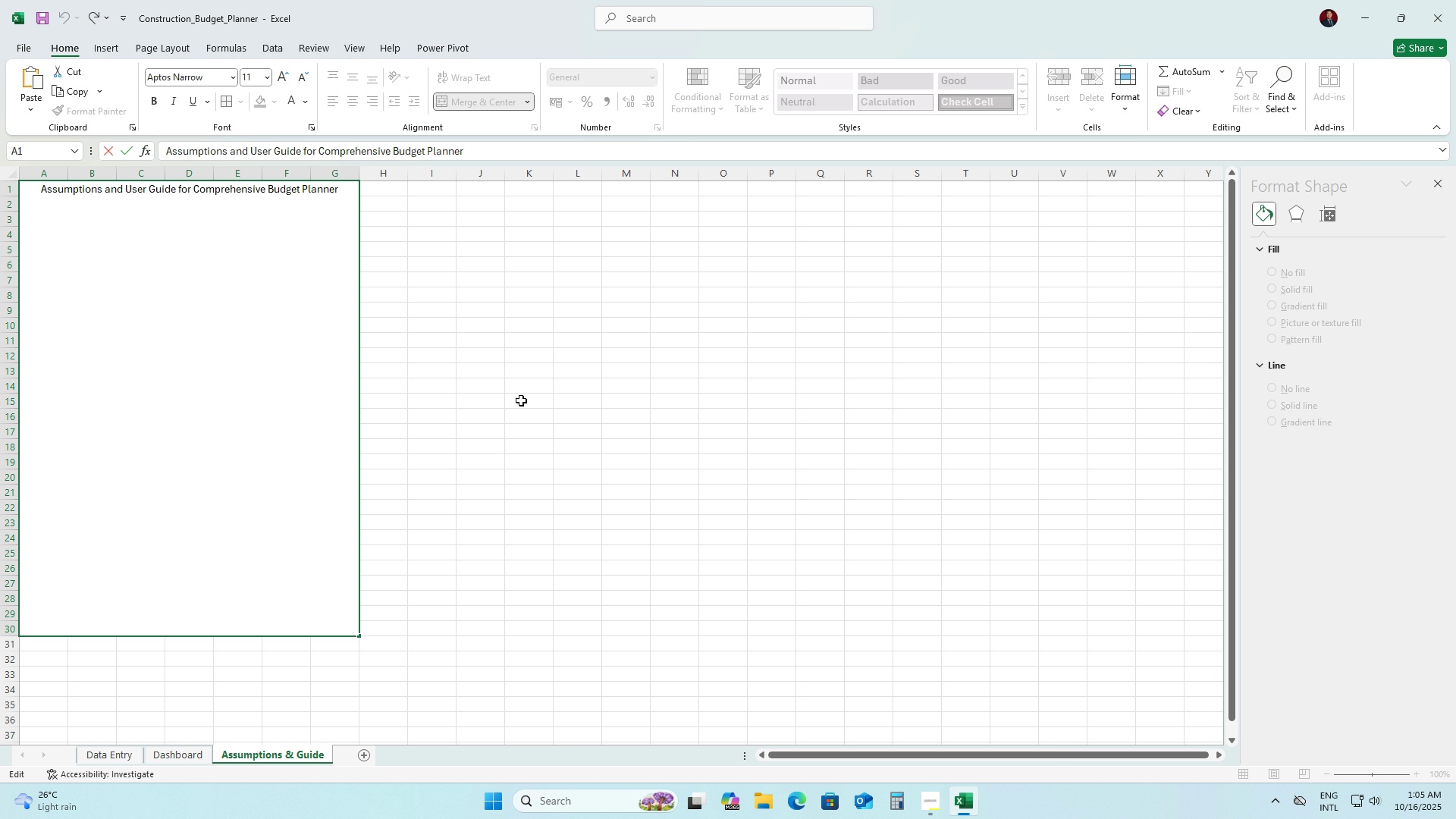 
hold_key(key=ArrowLeft, duration=0.62)
 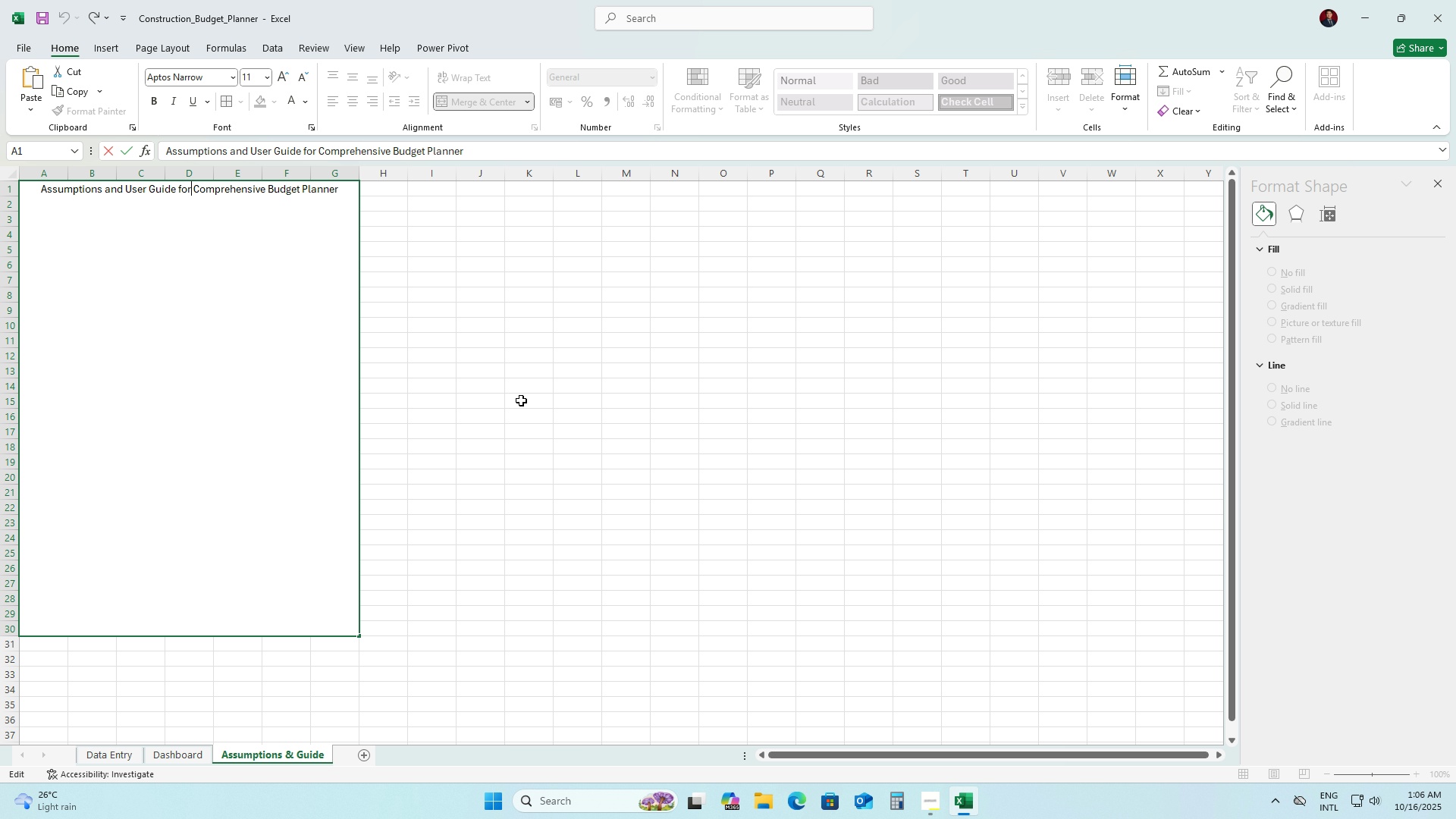 
key(ArrowLeft)
 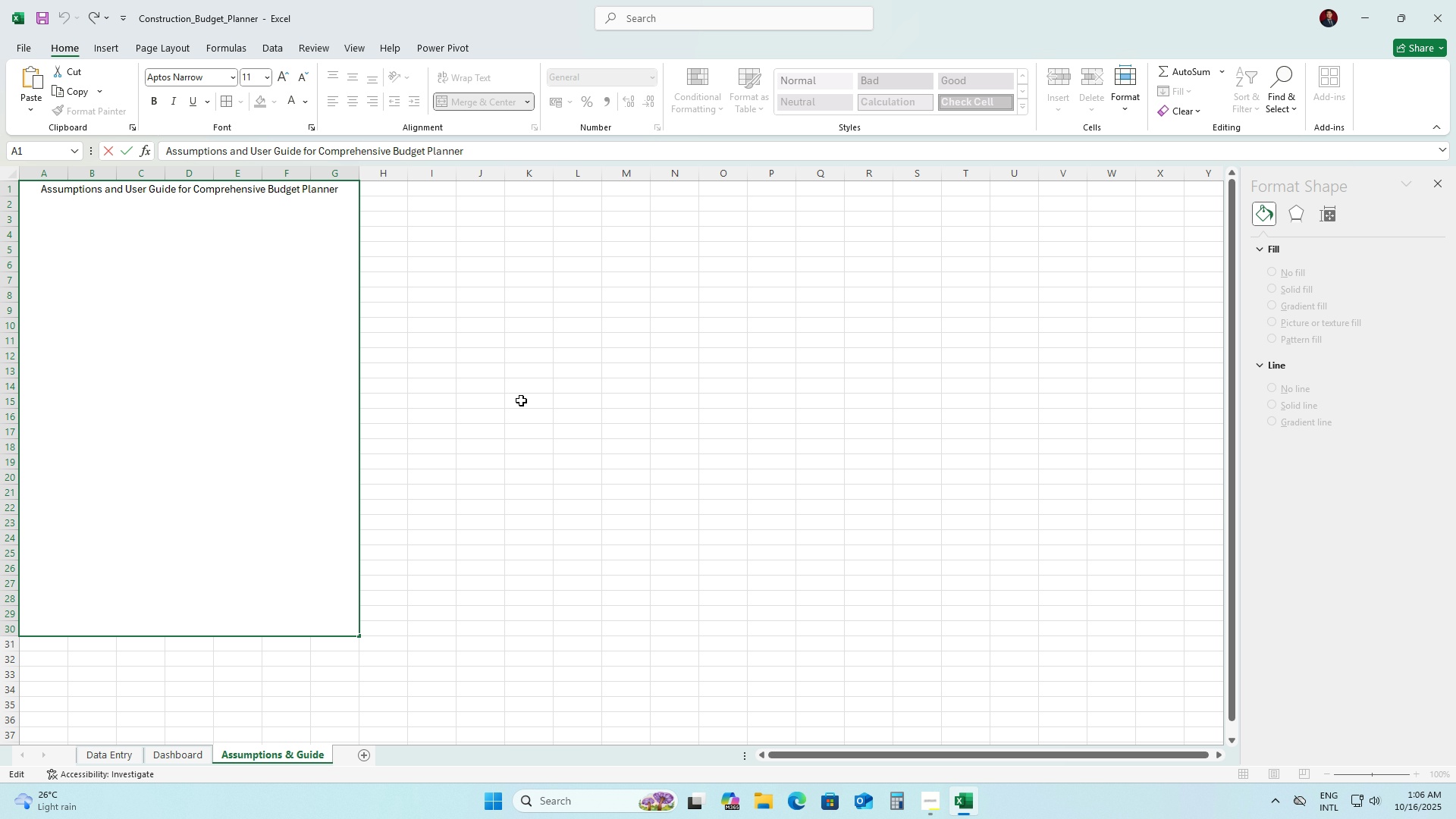 
key(ArrowRight)
 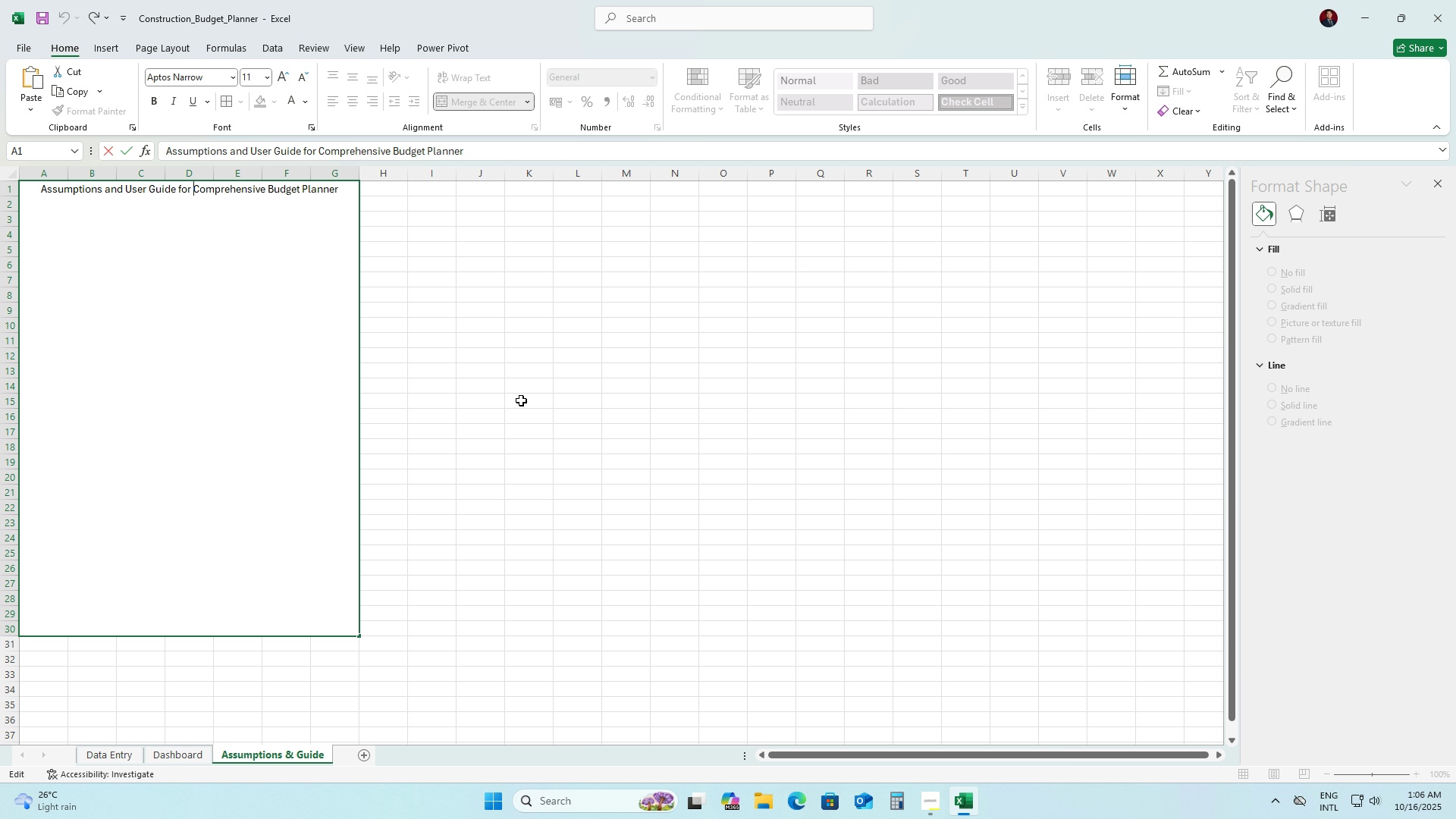 
key(Alt+Enter)
 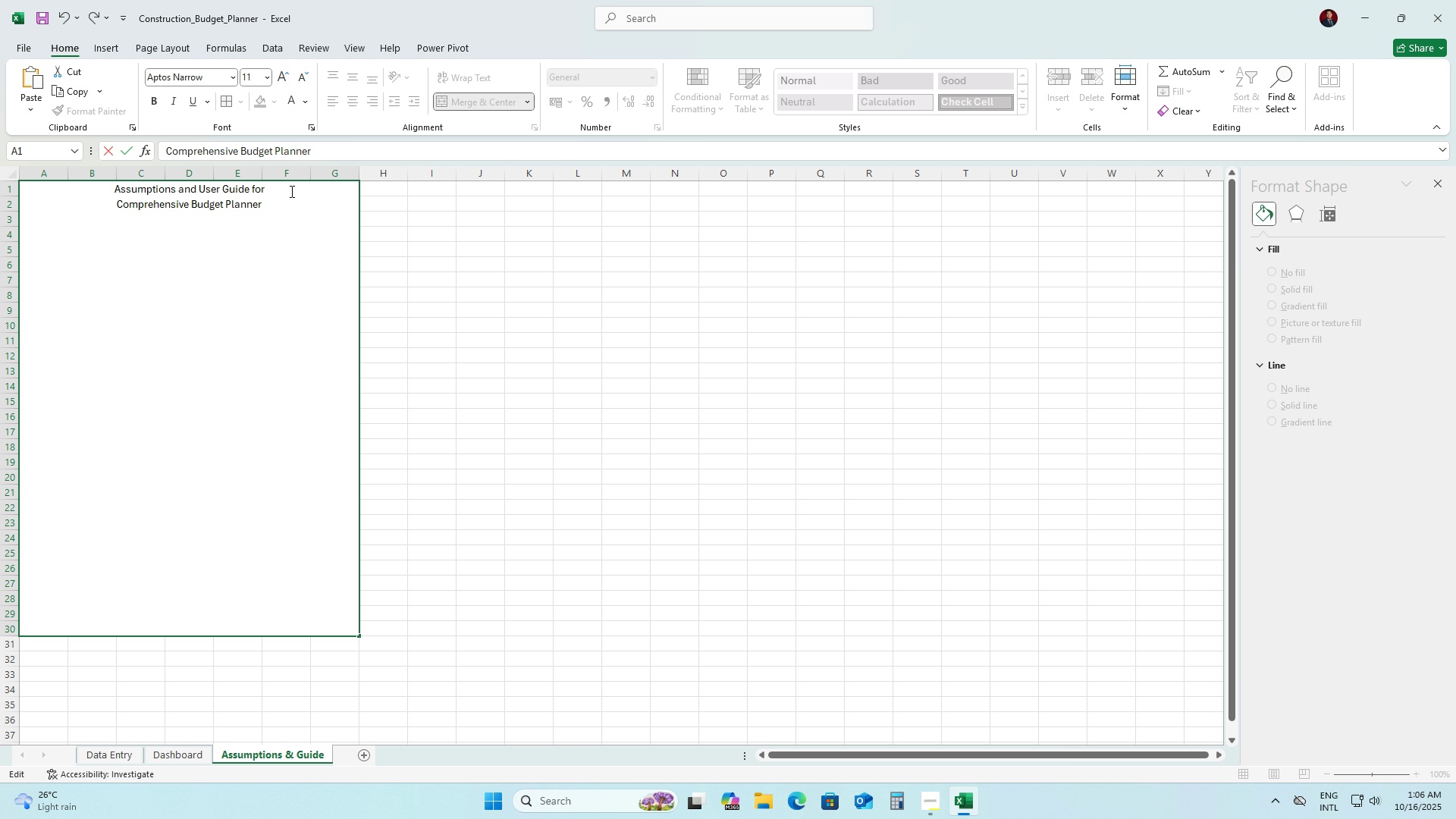 
double_click([278, 212])
 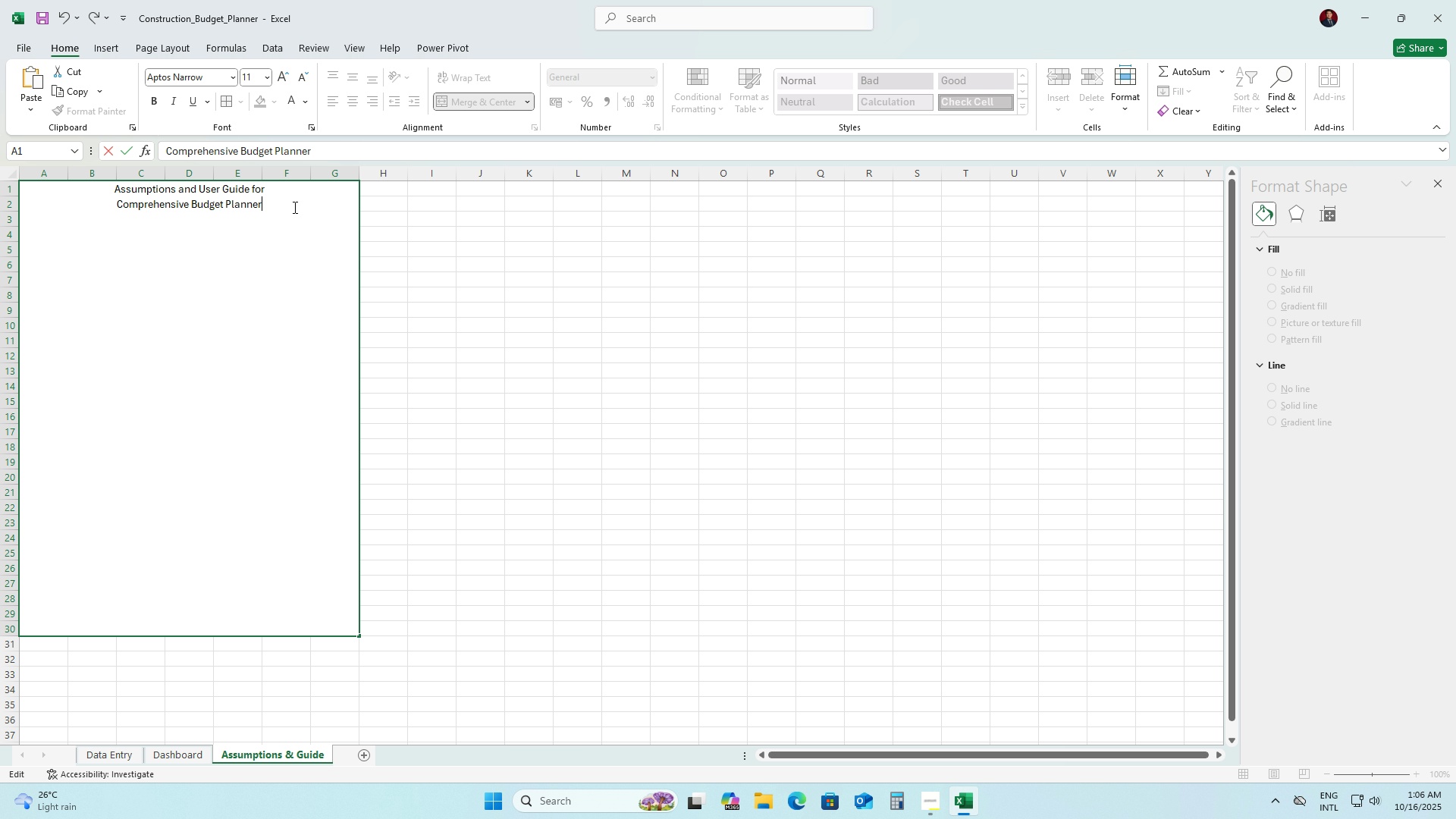 
left_click_drag(start_coordinate=[294, 207], to_coordinate=[82, 187])
 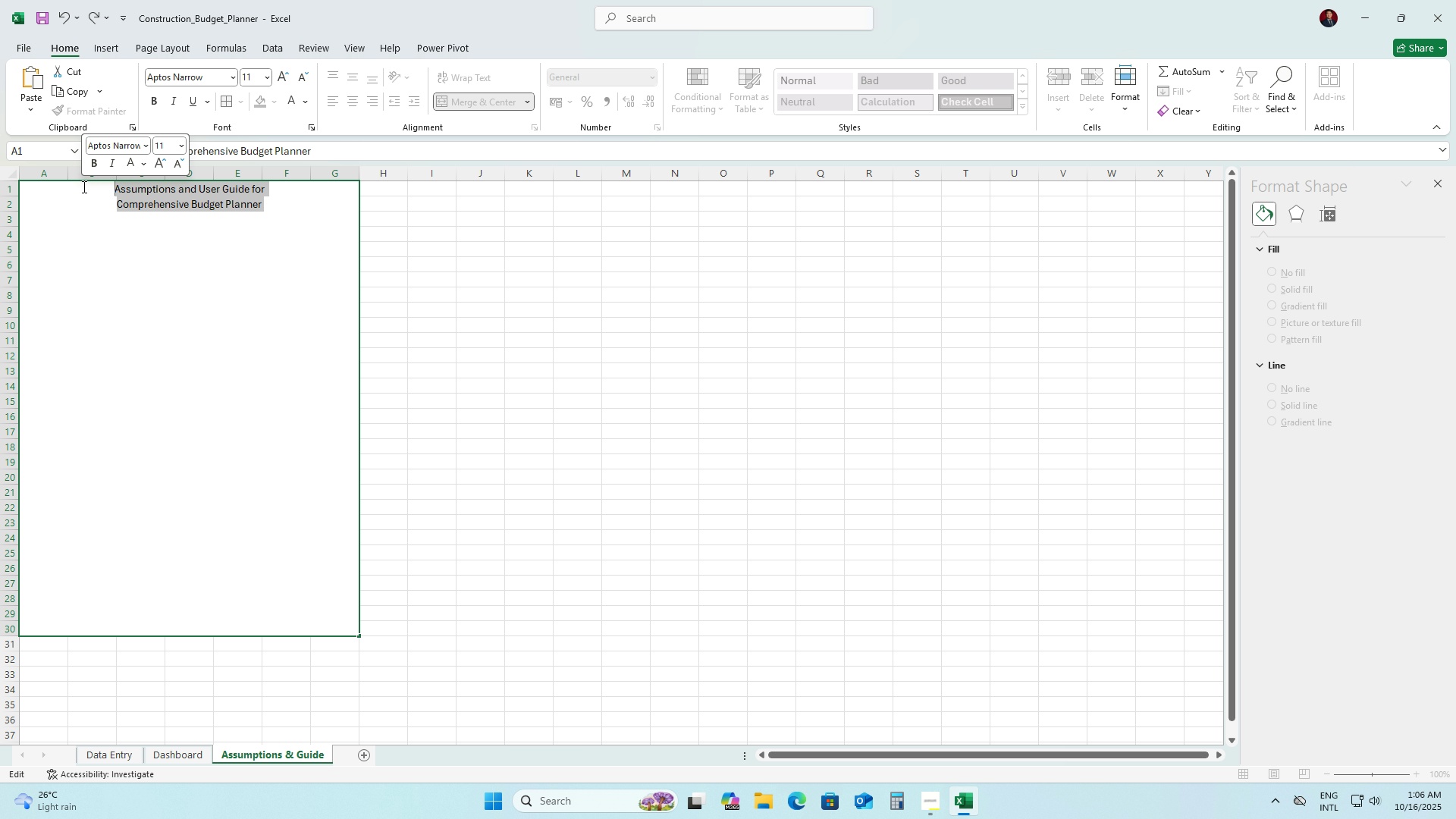 
key(Control+B)
 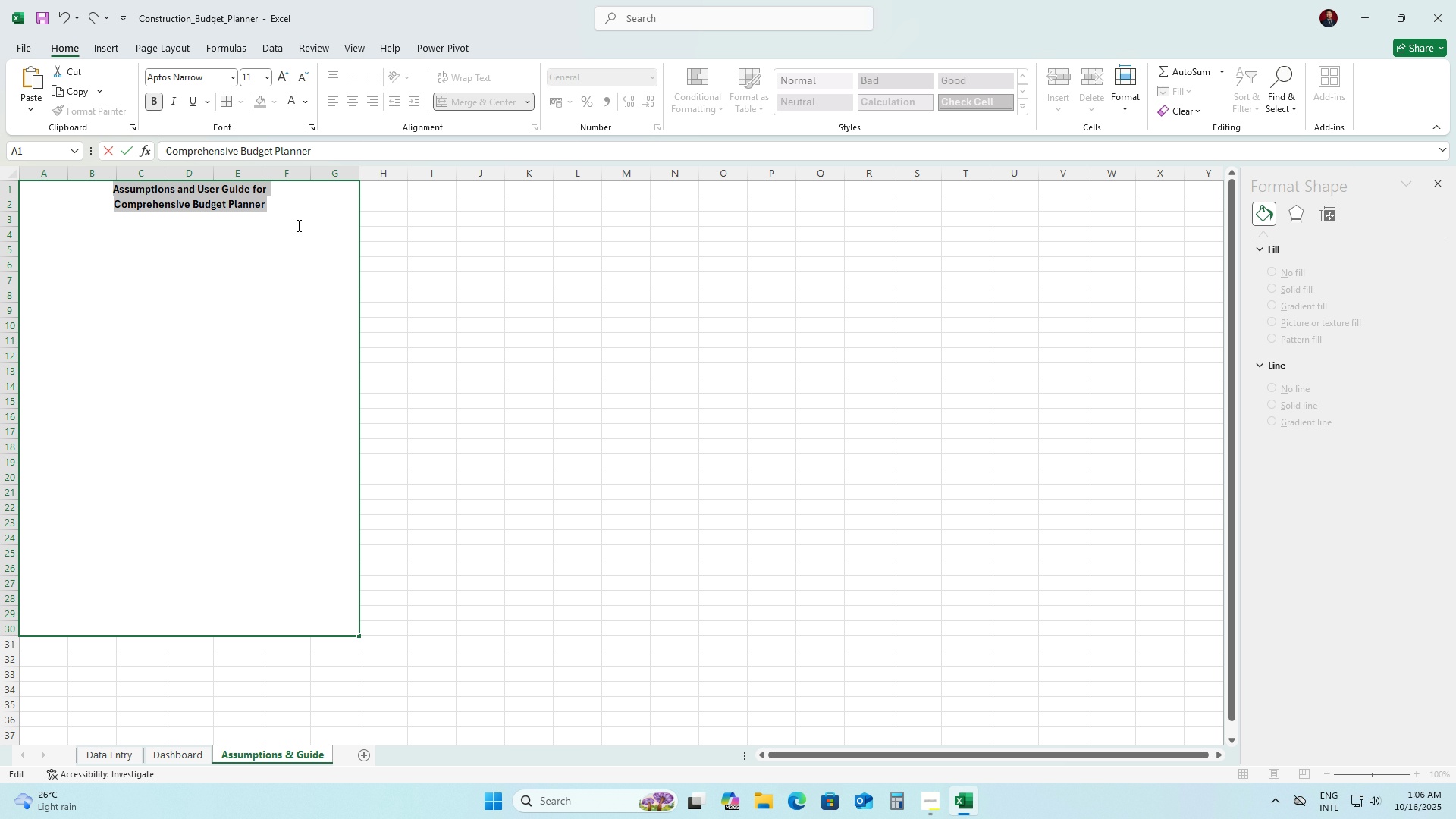 
left_click([297, 225])
 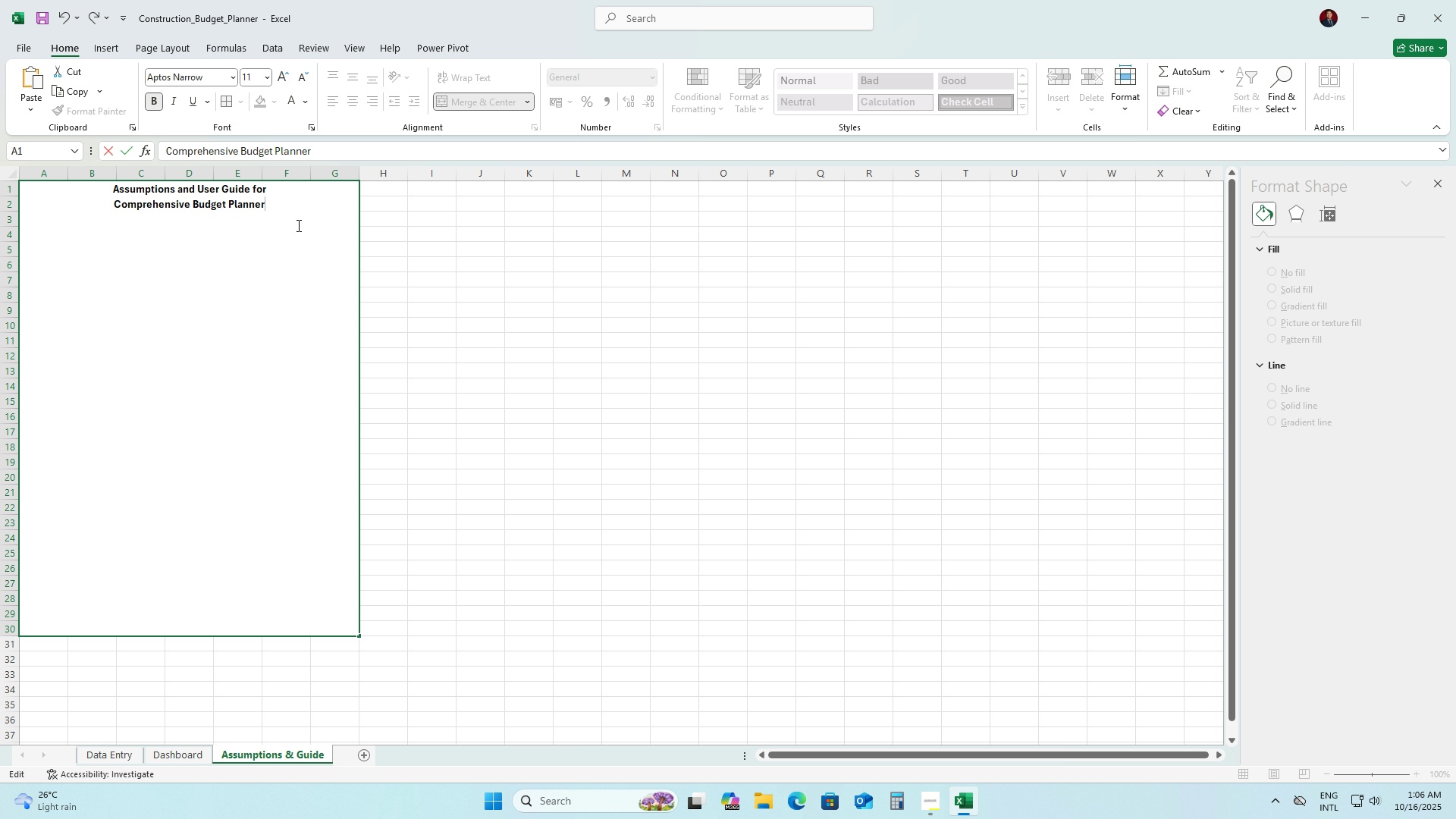 
key(Alt+Enter)
 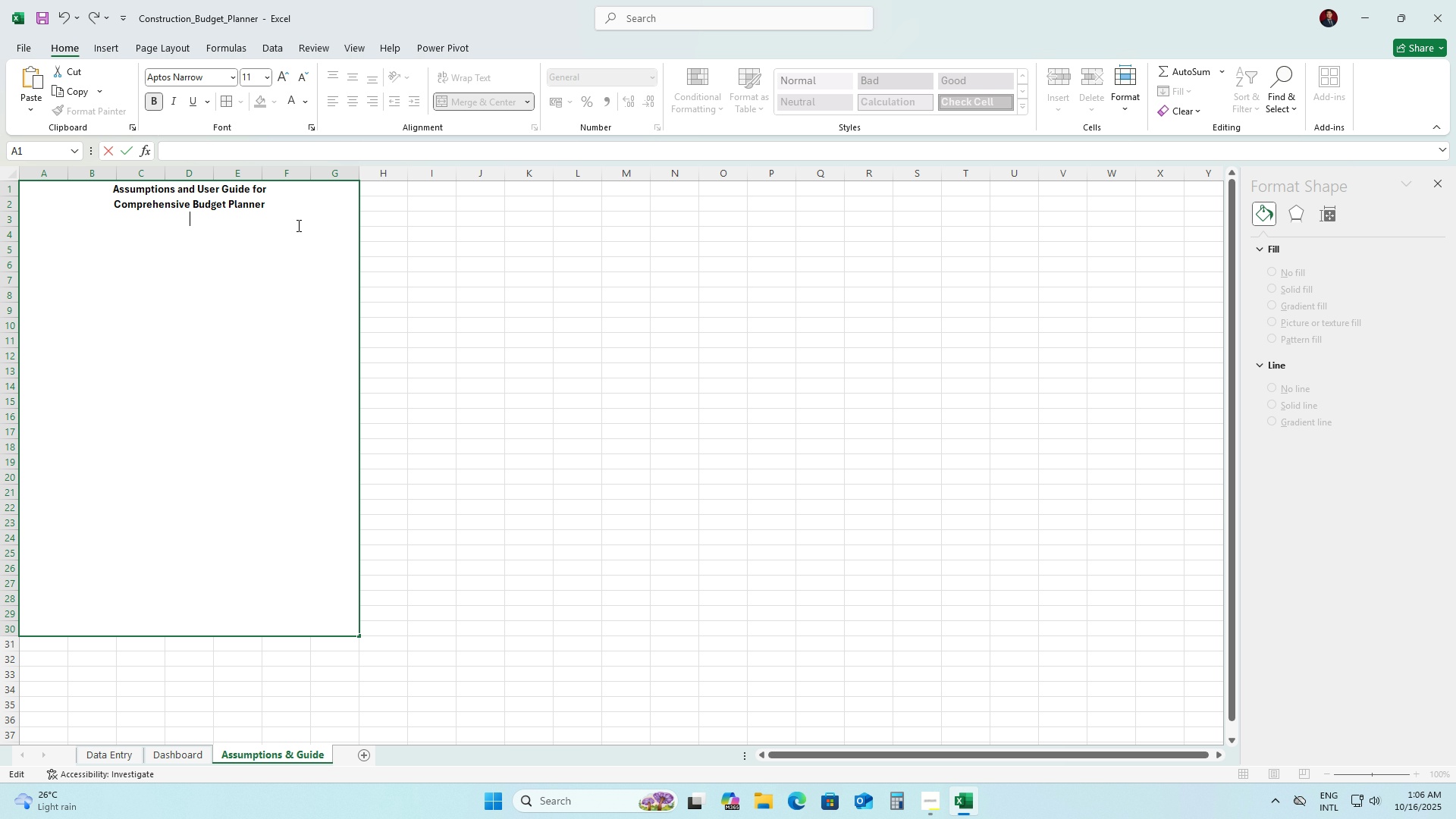 
key(Alt+Enter)
 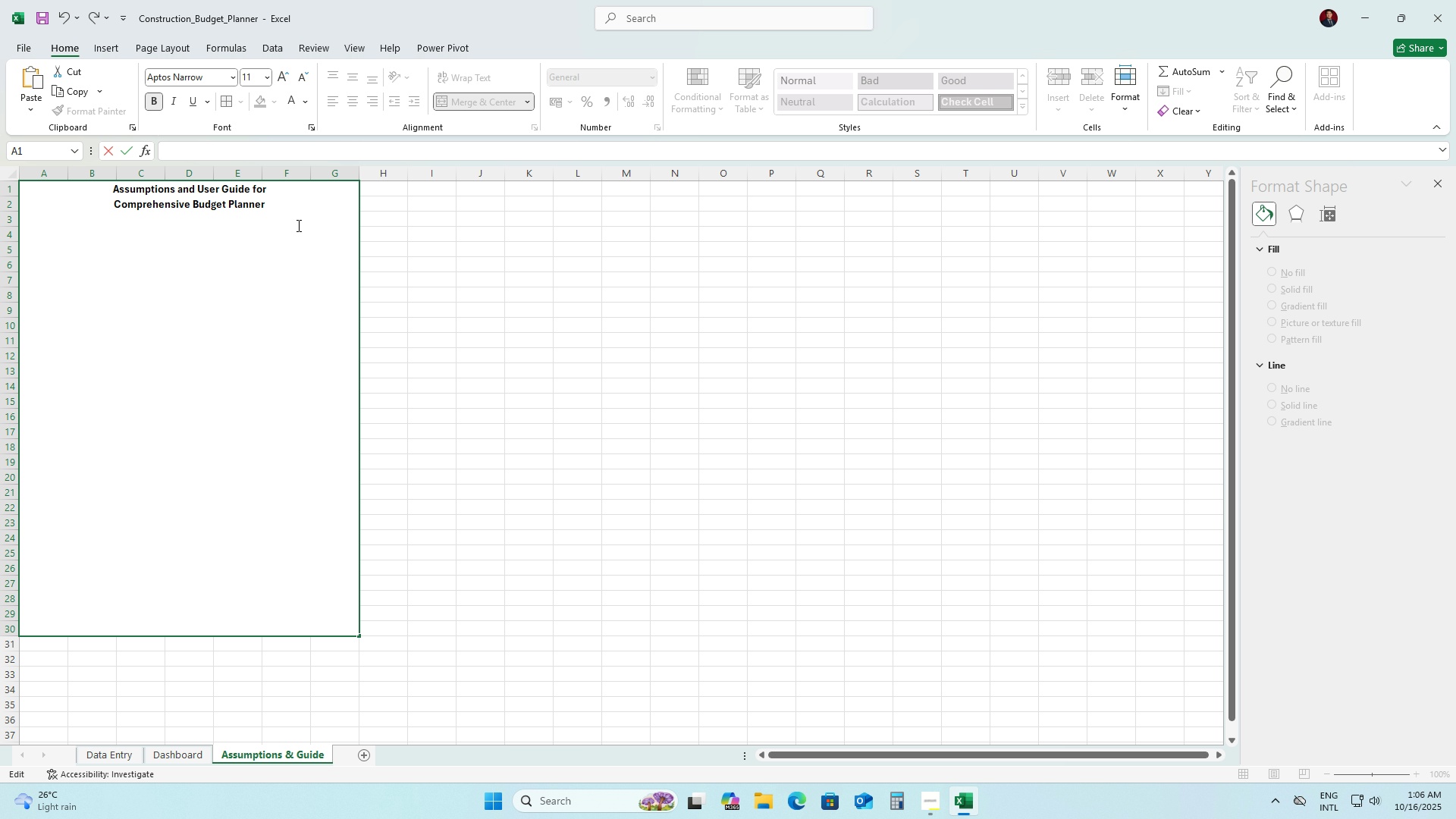 
key(Shift+ShiftLeft)
 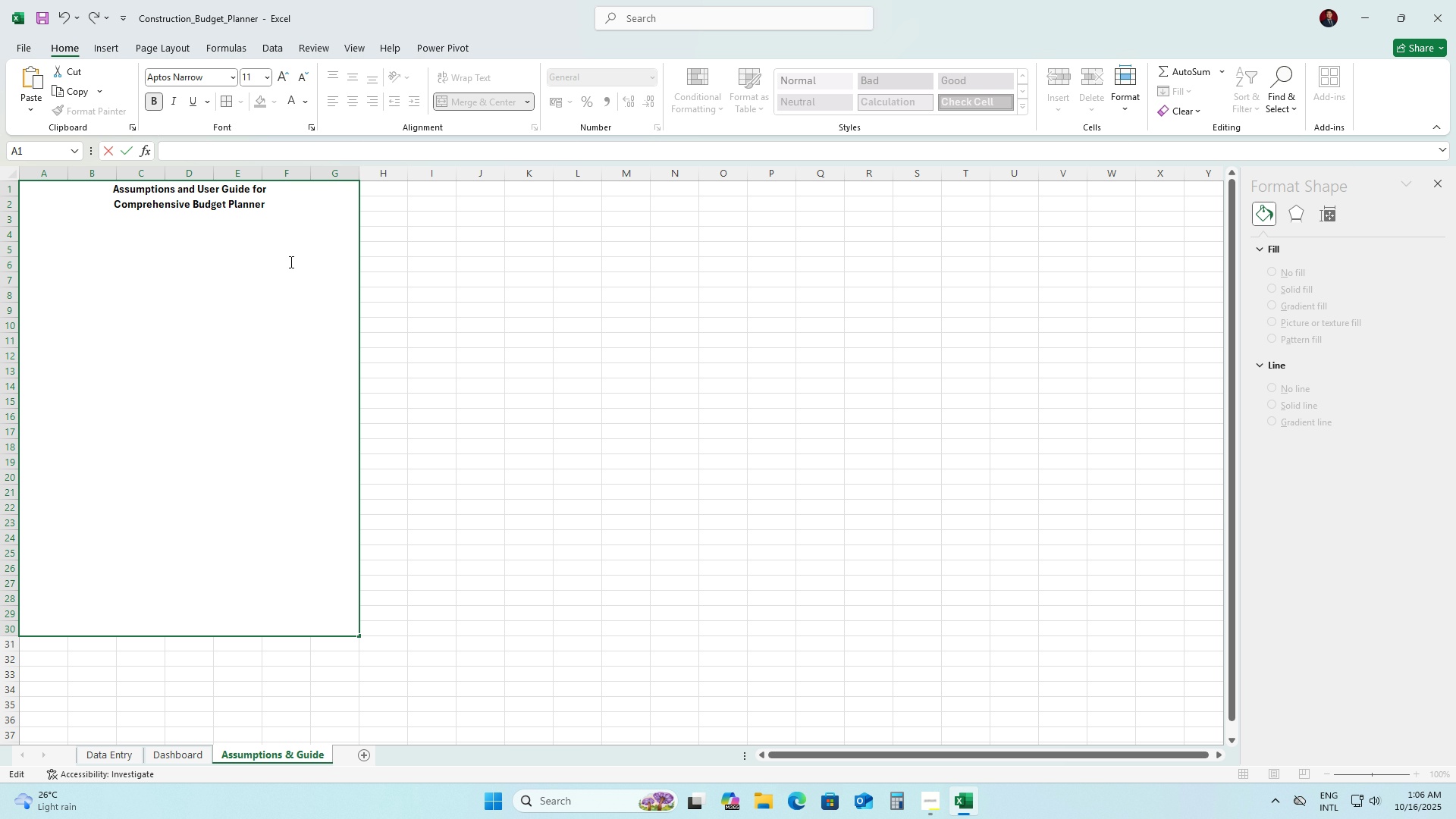 
left_click([263, 263])
 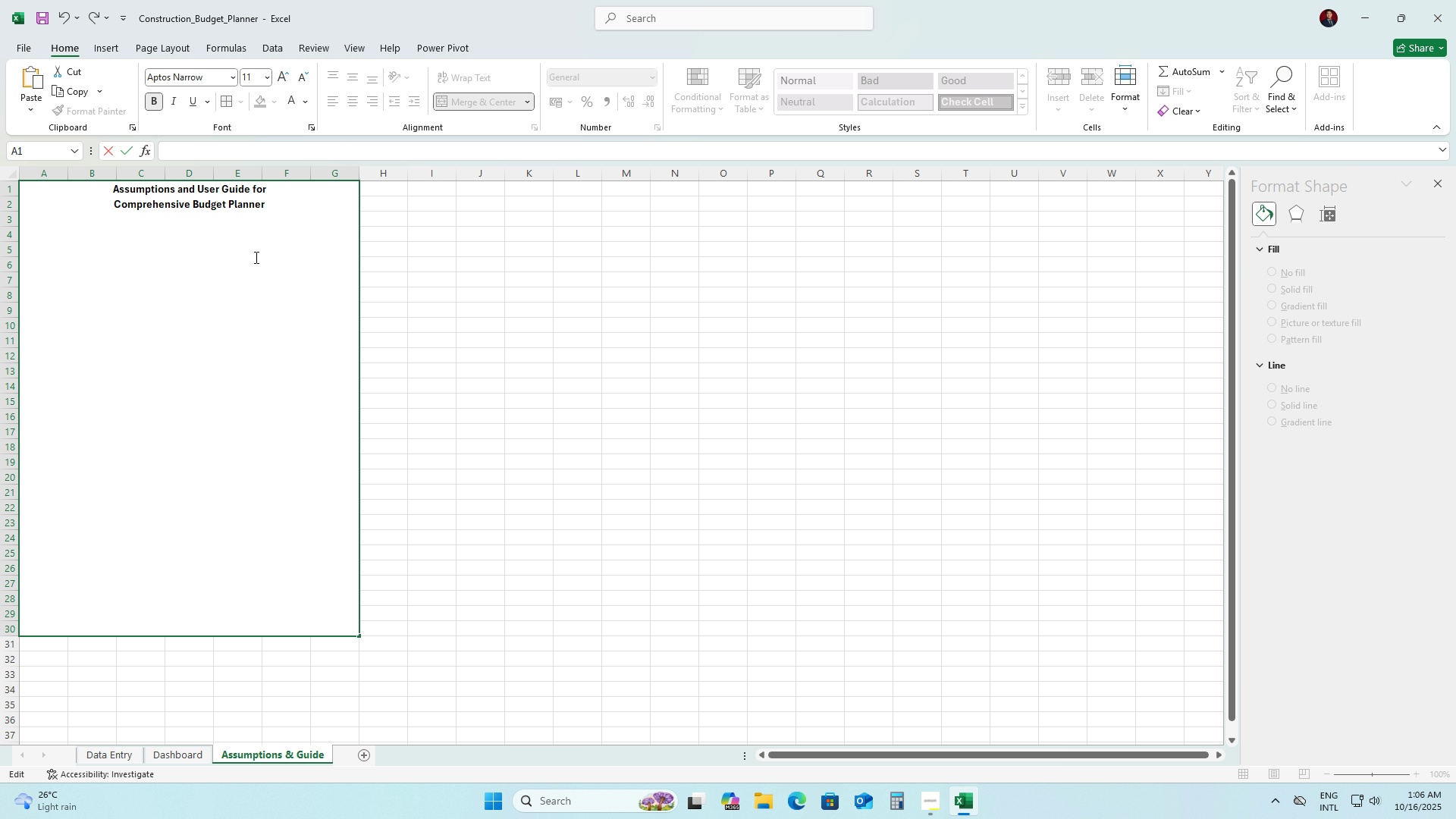 
type(Purpoi)
key(Backspace)
key(Backspace)
key(Backspace)
key(Backspace)
key(Backspace)
key(Backspace)
 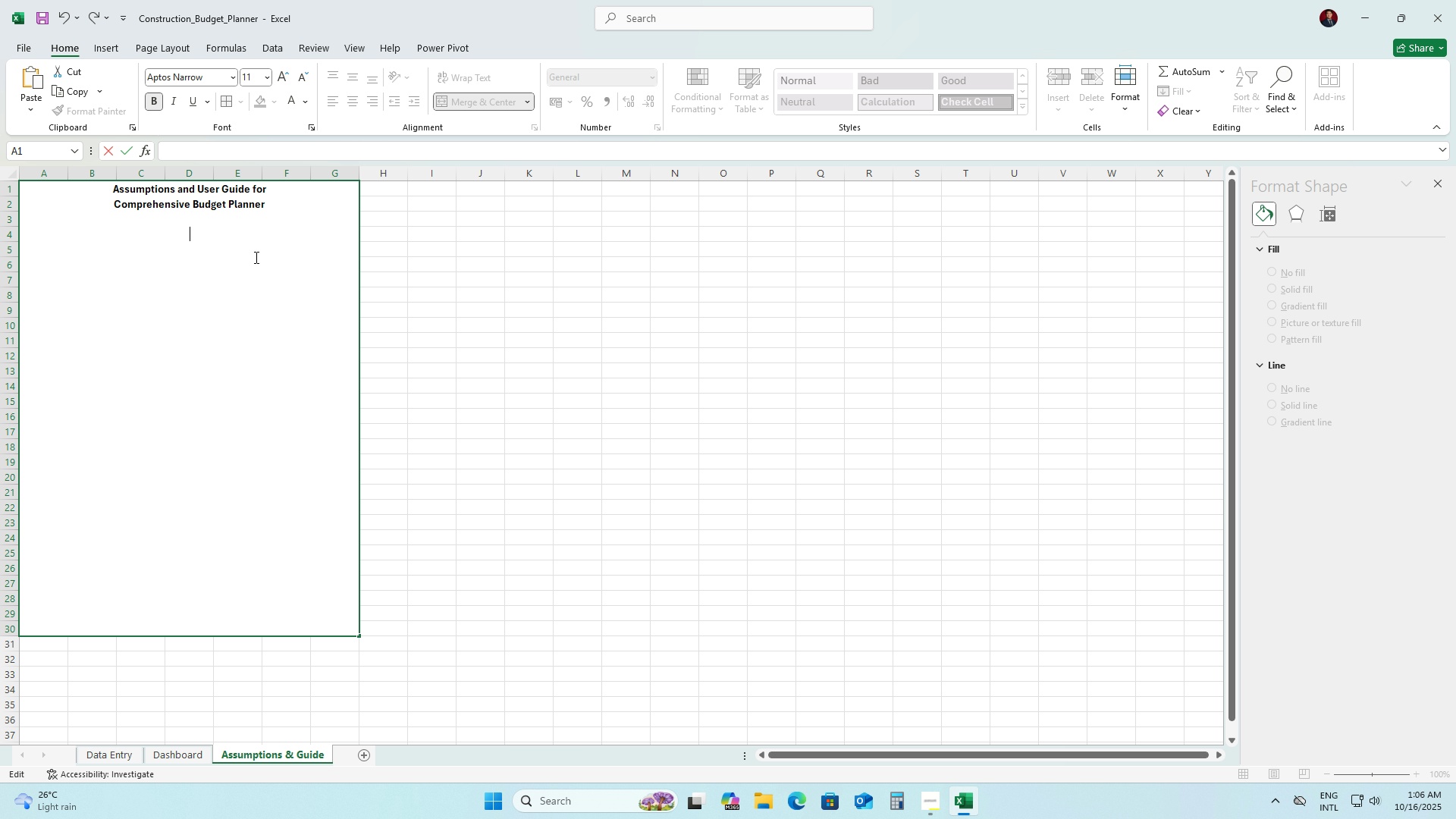 
key(Control+ControlLeft)
 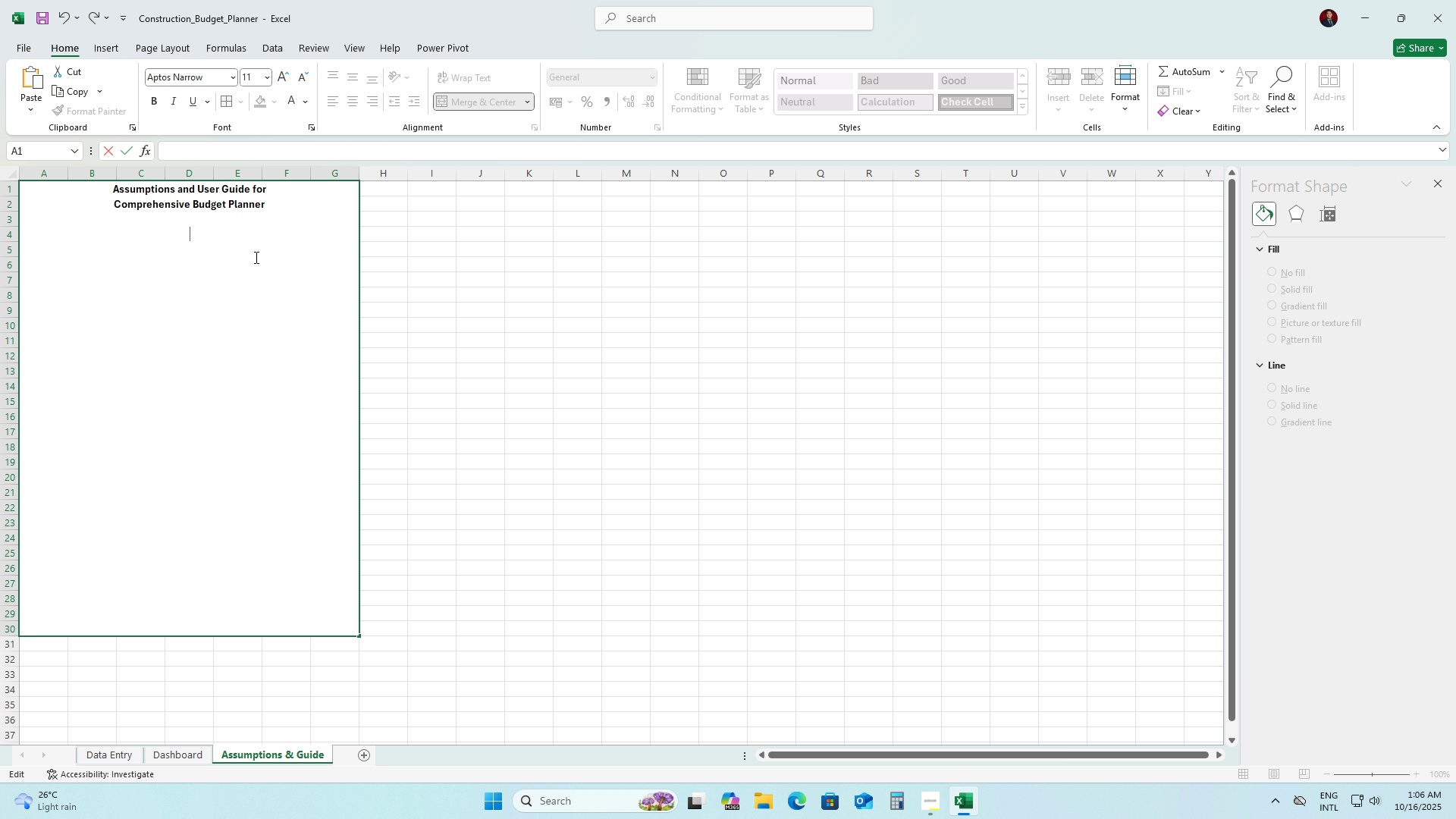 
key(Control+B)
 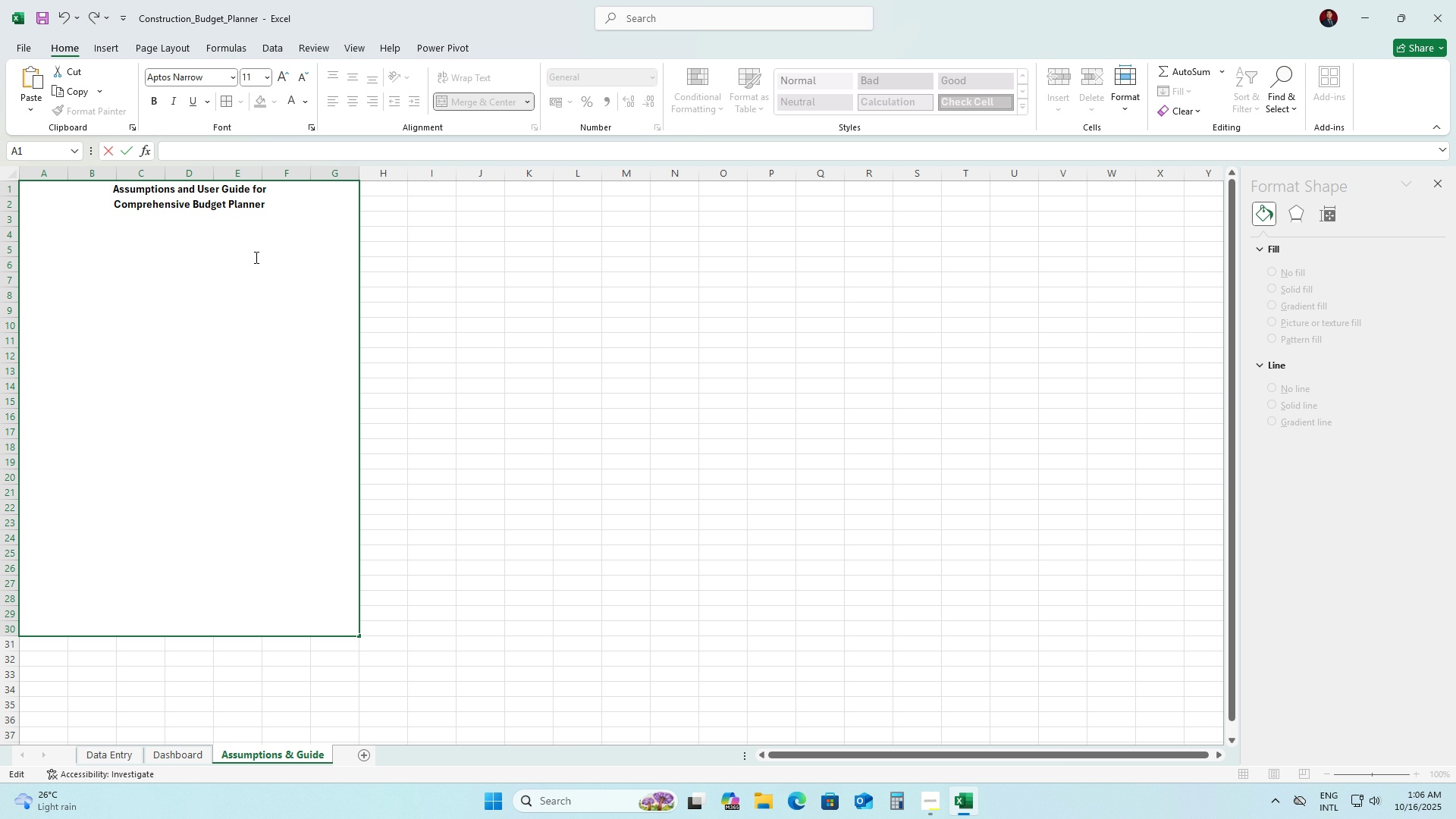 
type(Purpose:)
 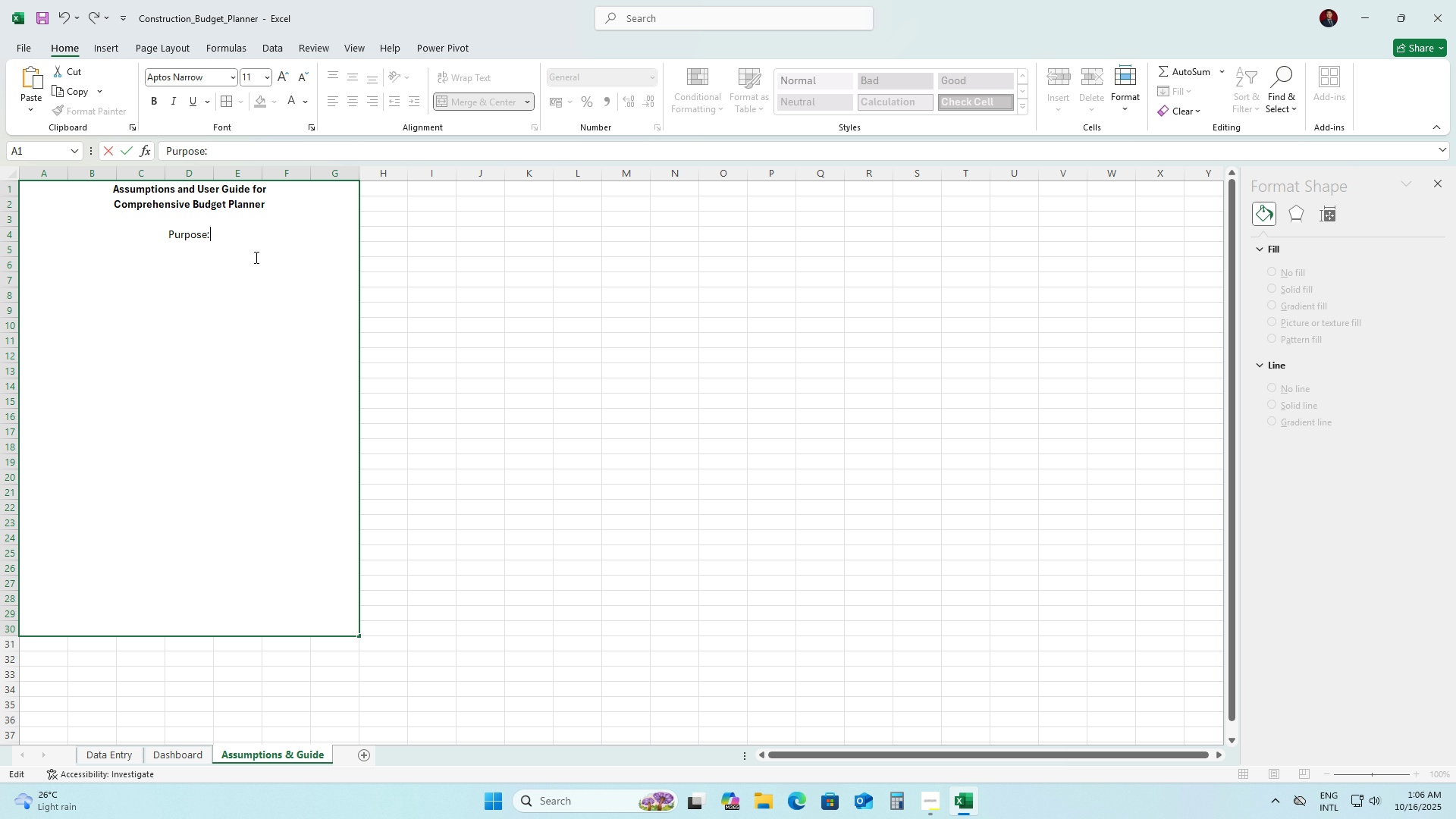 
key(Alt+Enter)
 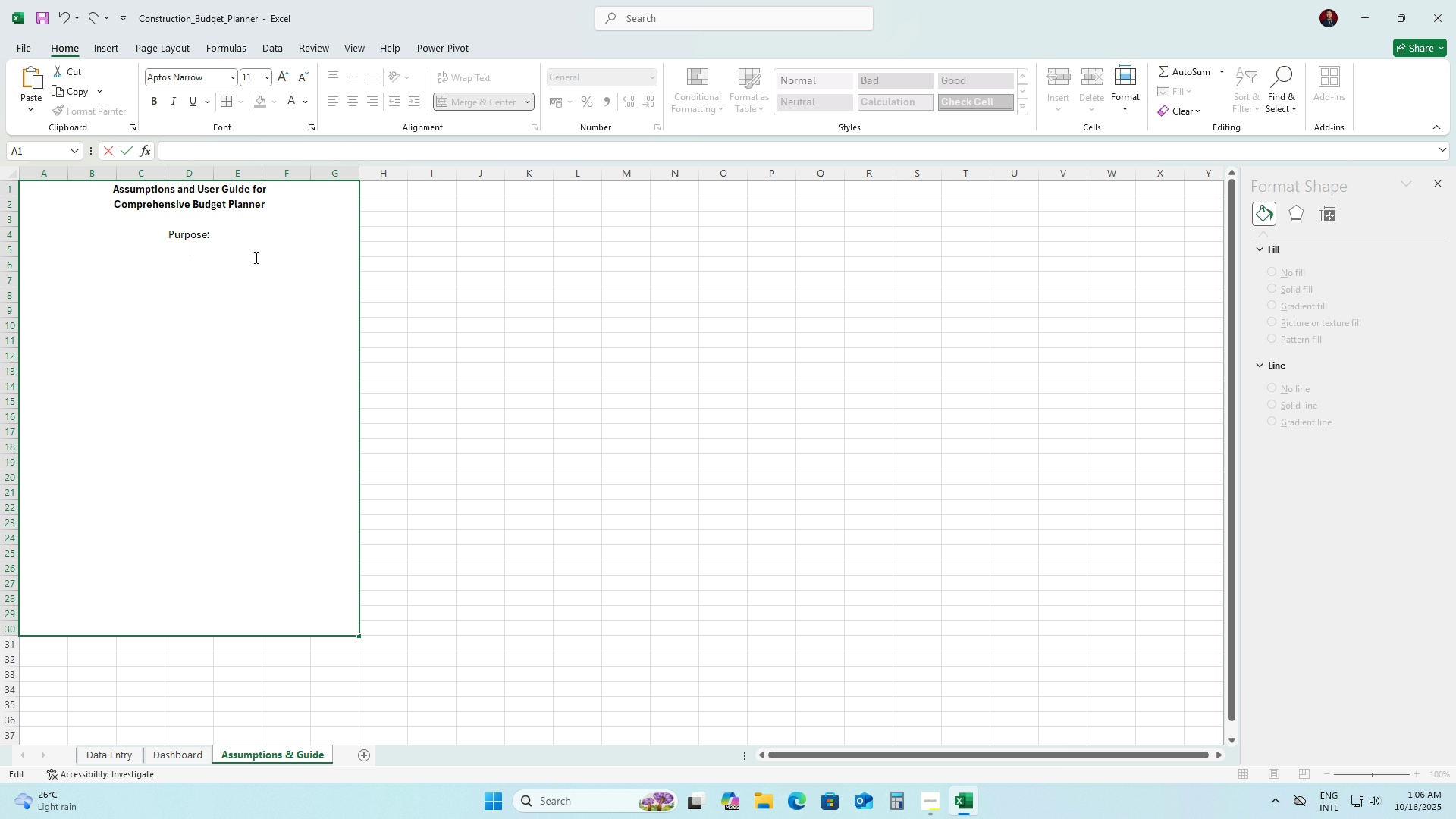 
type(This workbook helps a medium-sized construction firm magage and )
key(Backspace)
type(nage and o)
key(Backspace)
type(forecast budgets across projects.)
 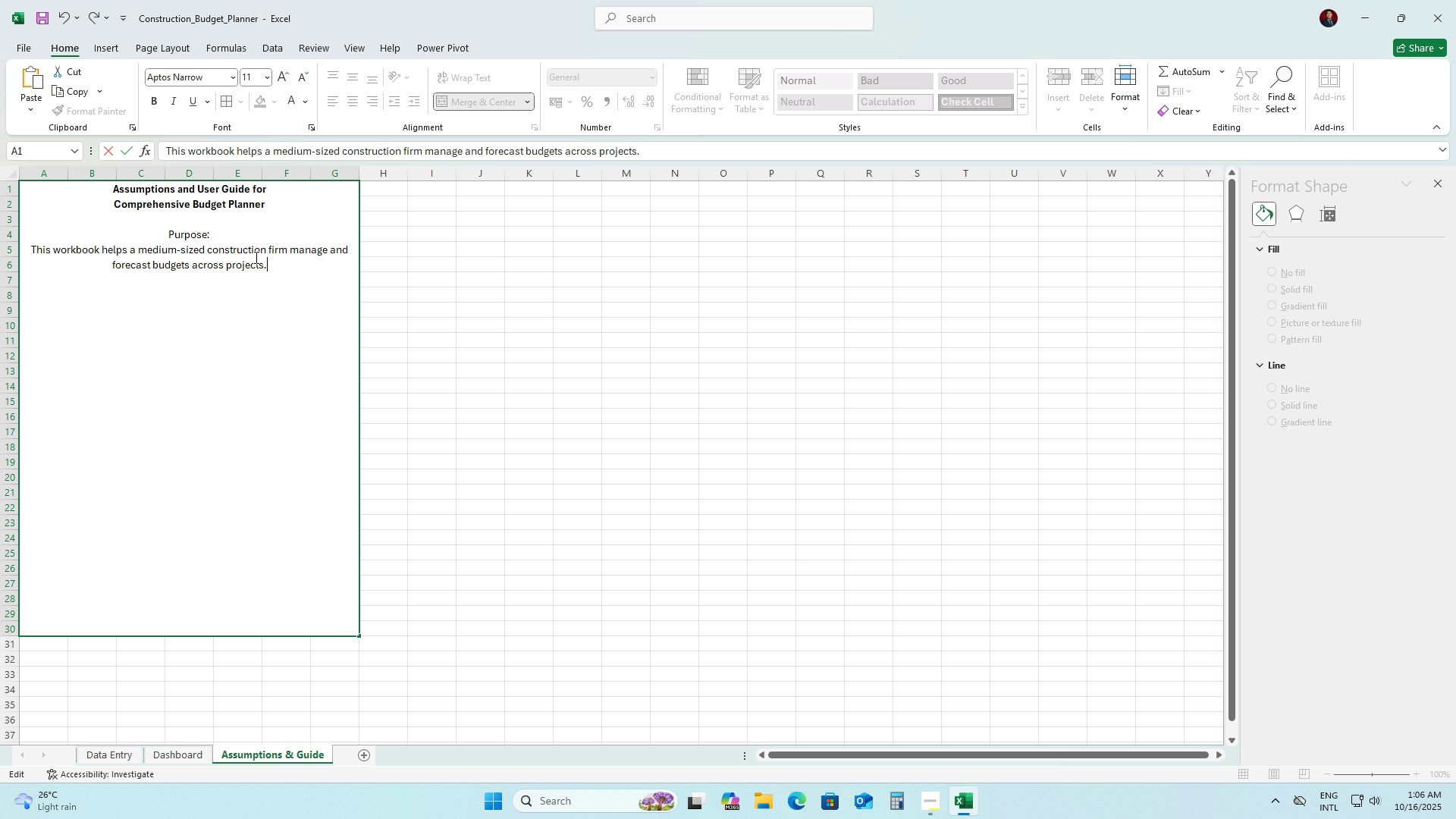 
key(Alt+Enter)
 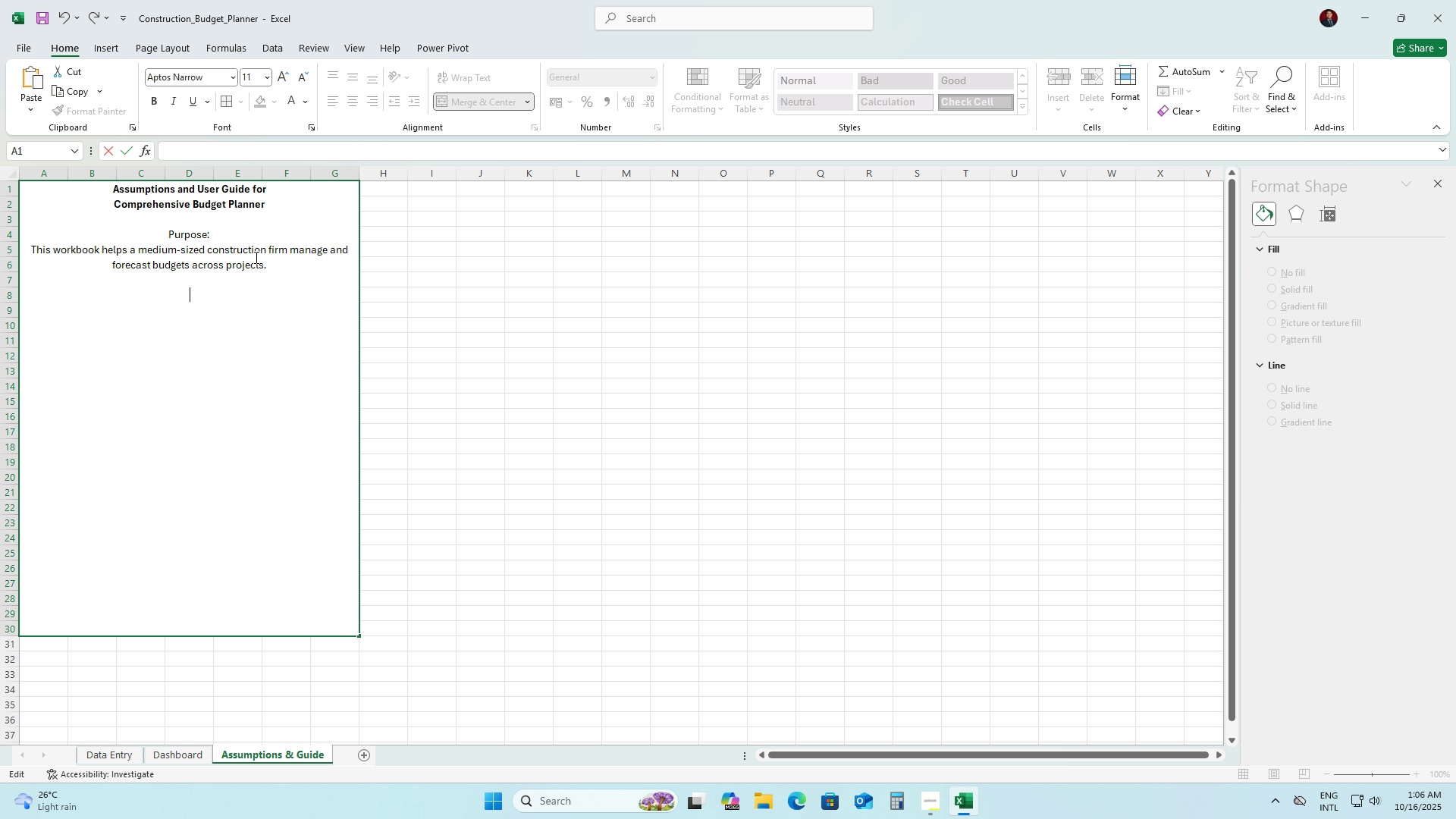 
key(Alt+Enter)
 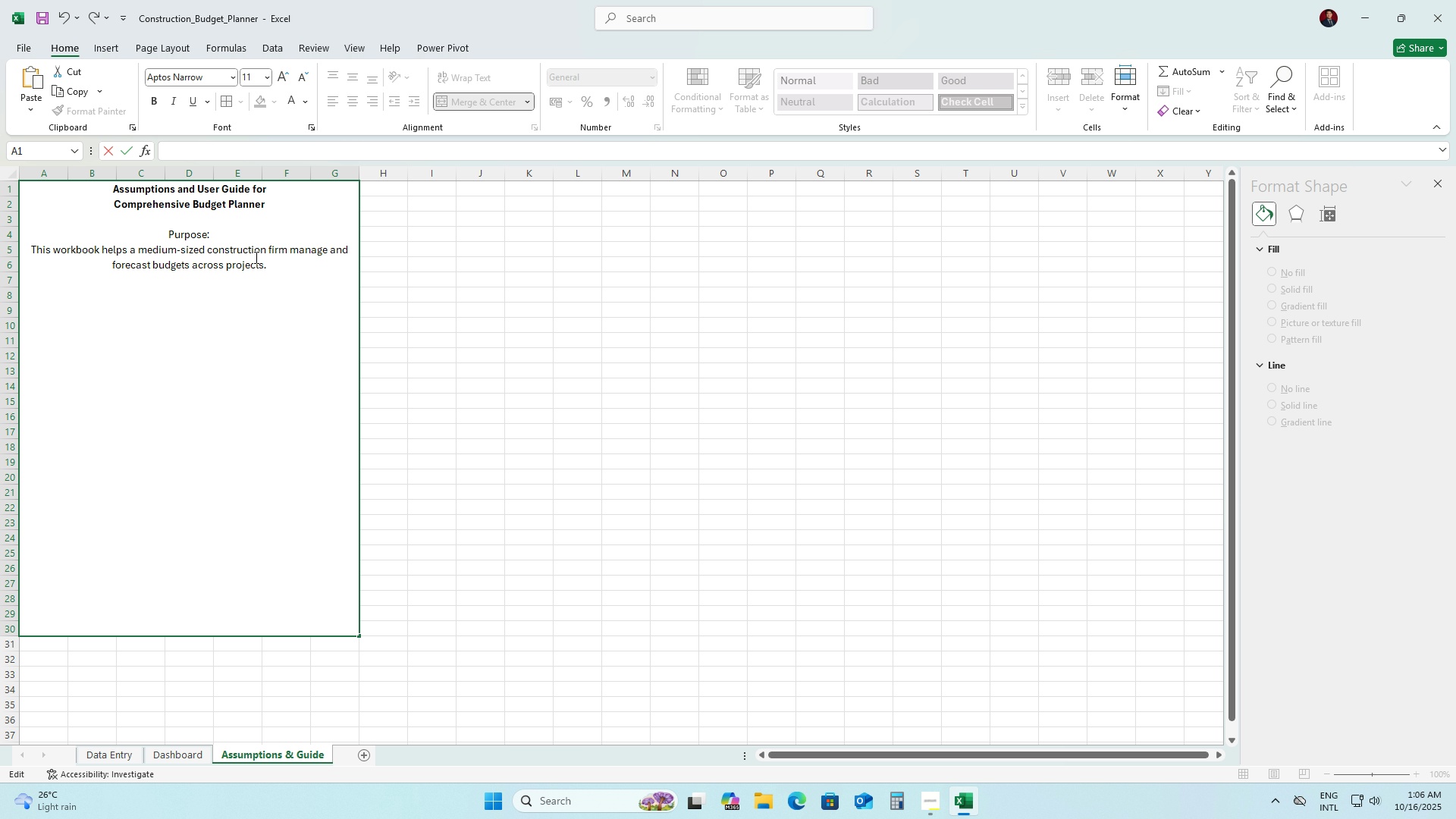 
type(Assumptions:)
 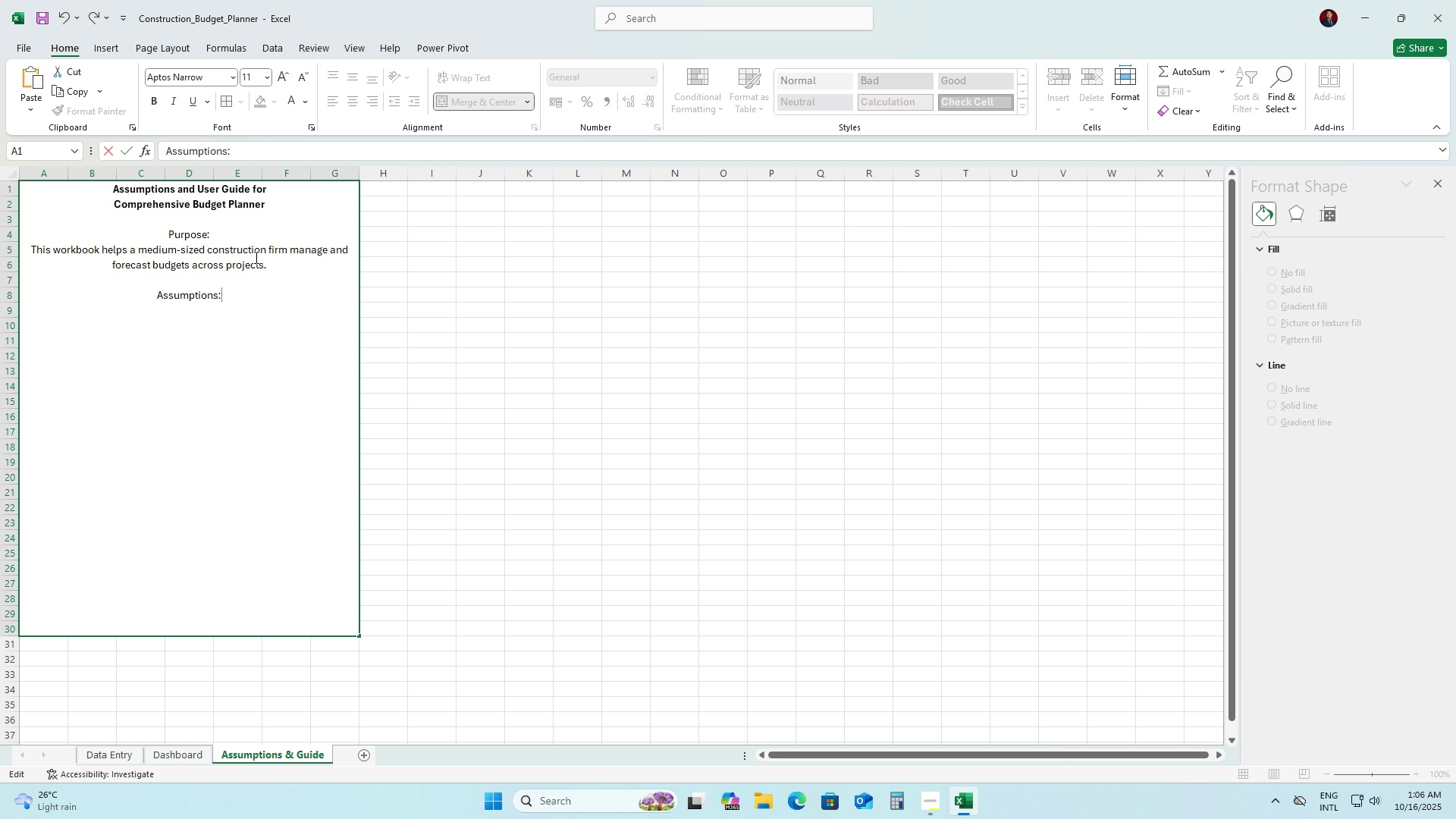 
key(Alt+Enter)
 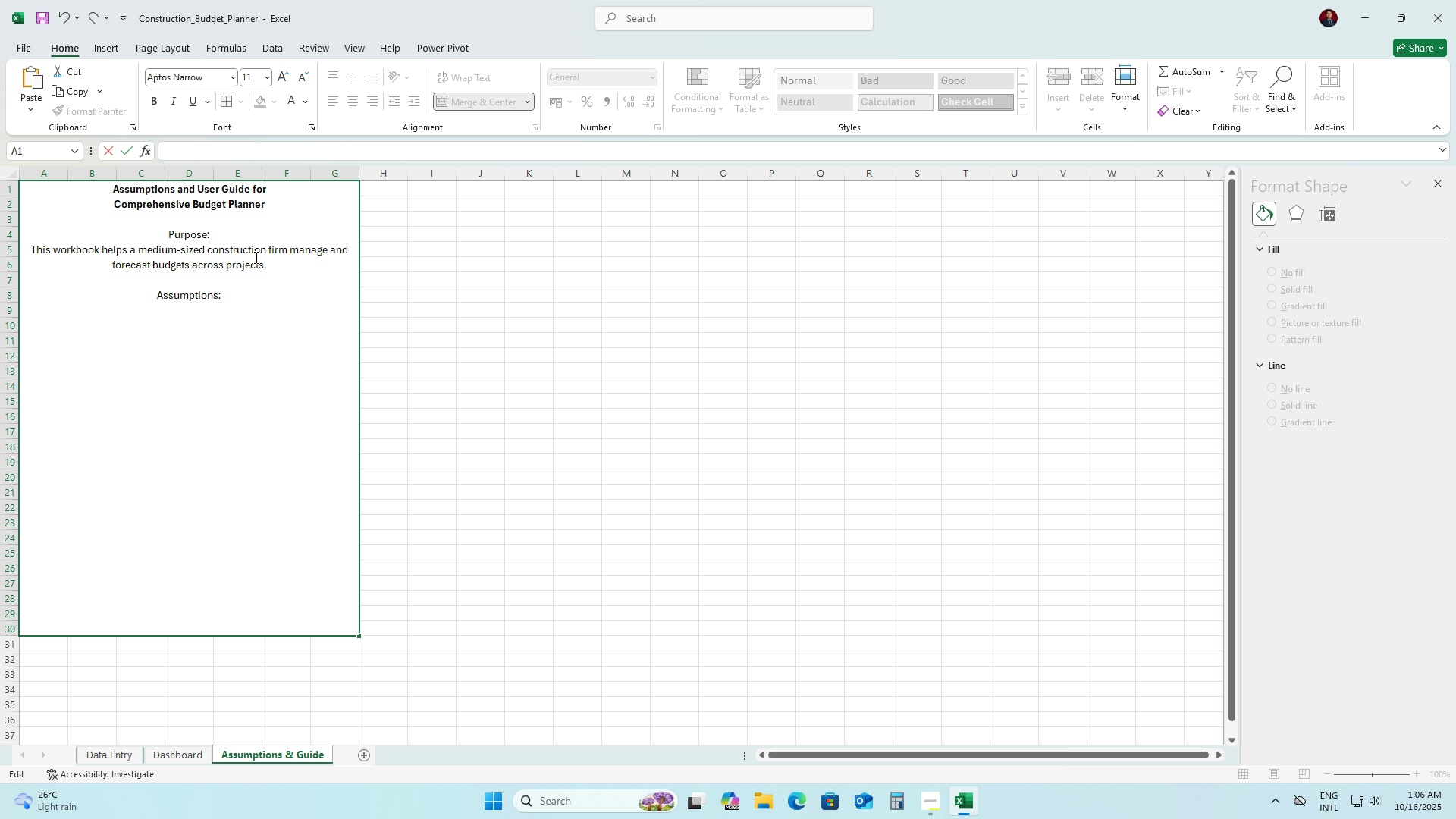 
type(1. Each P)
key(Backspace)
type(projects)
key(Backspace)
type('s Total Budget is the full allocation.,)
key(Backspace)
key(Backspace)
type(,)
 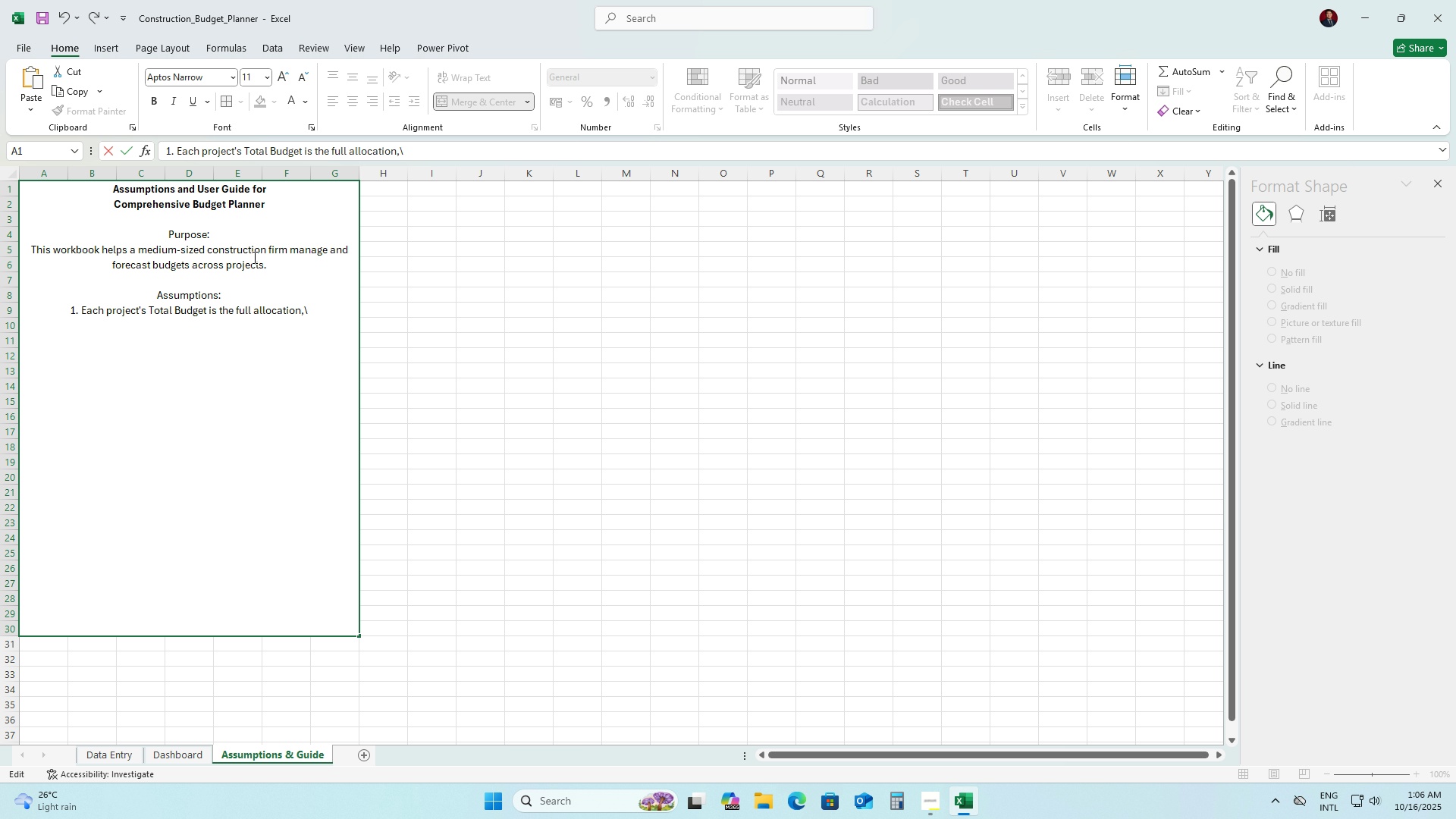 
 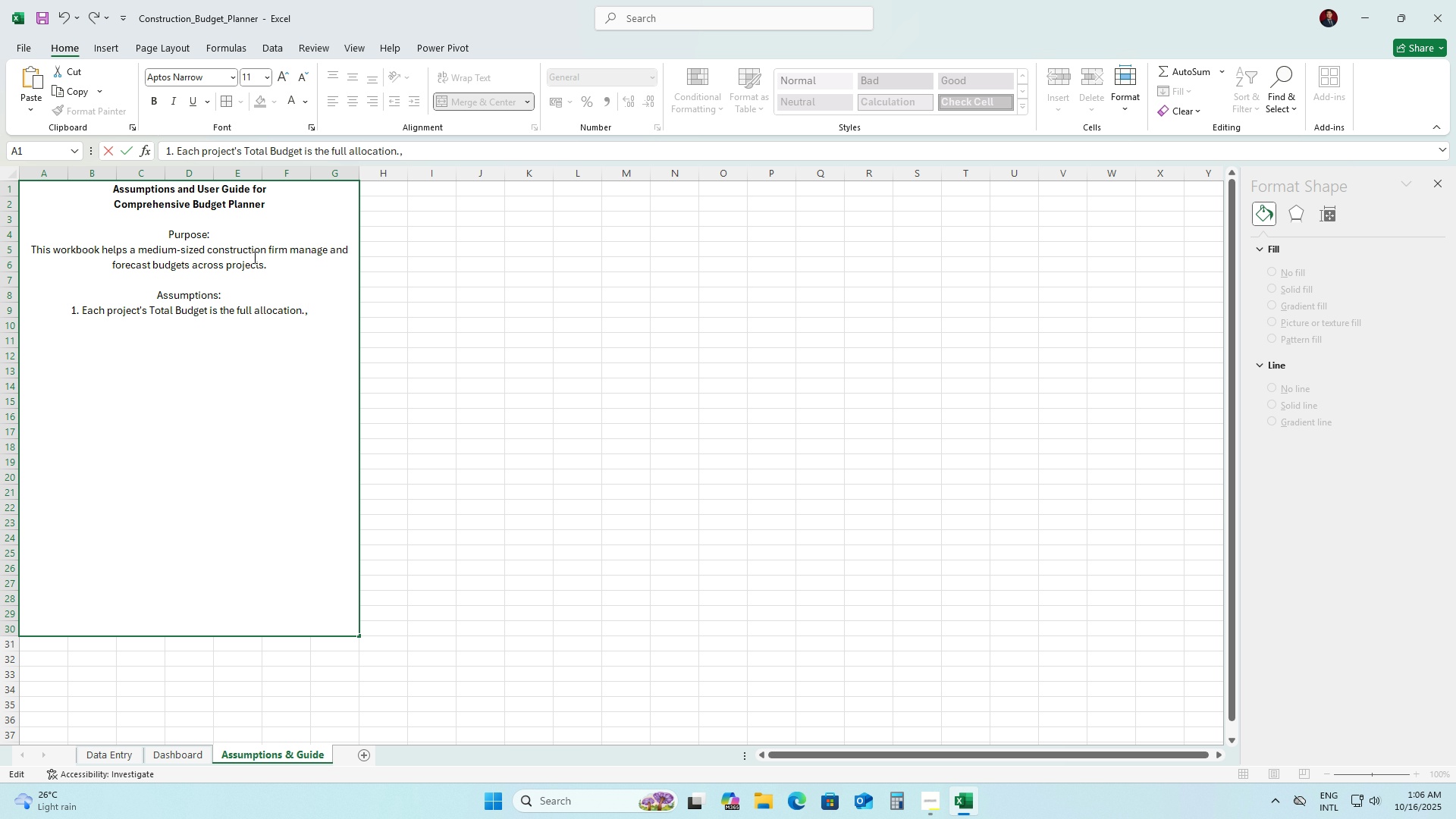 
key(Alt+AltLeft)
 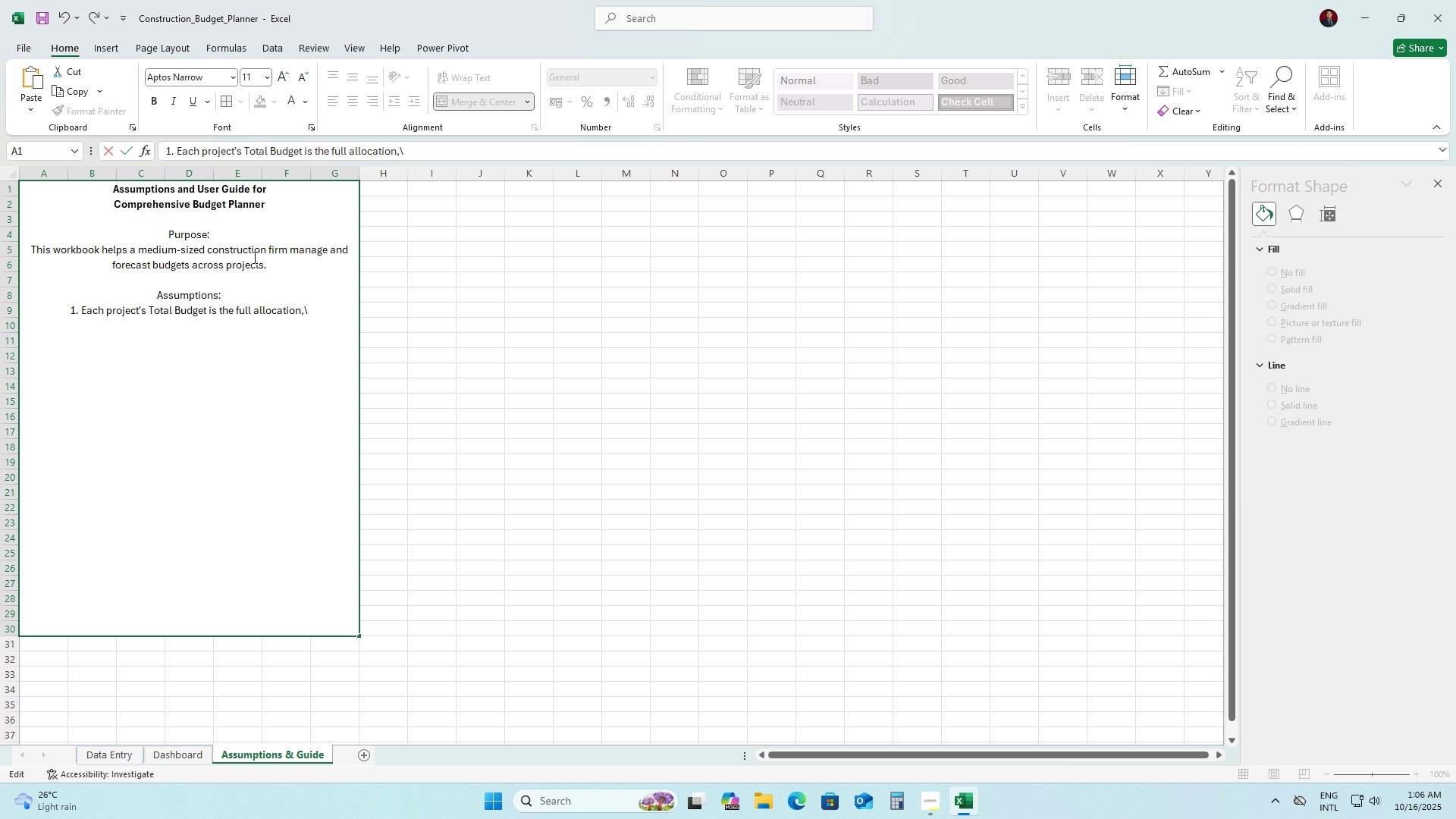 
key(Alt+Backslash)
 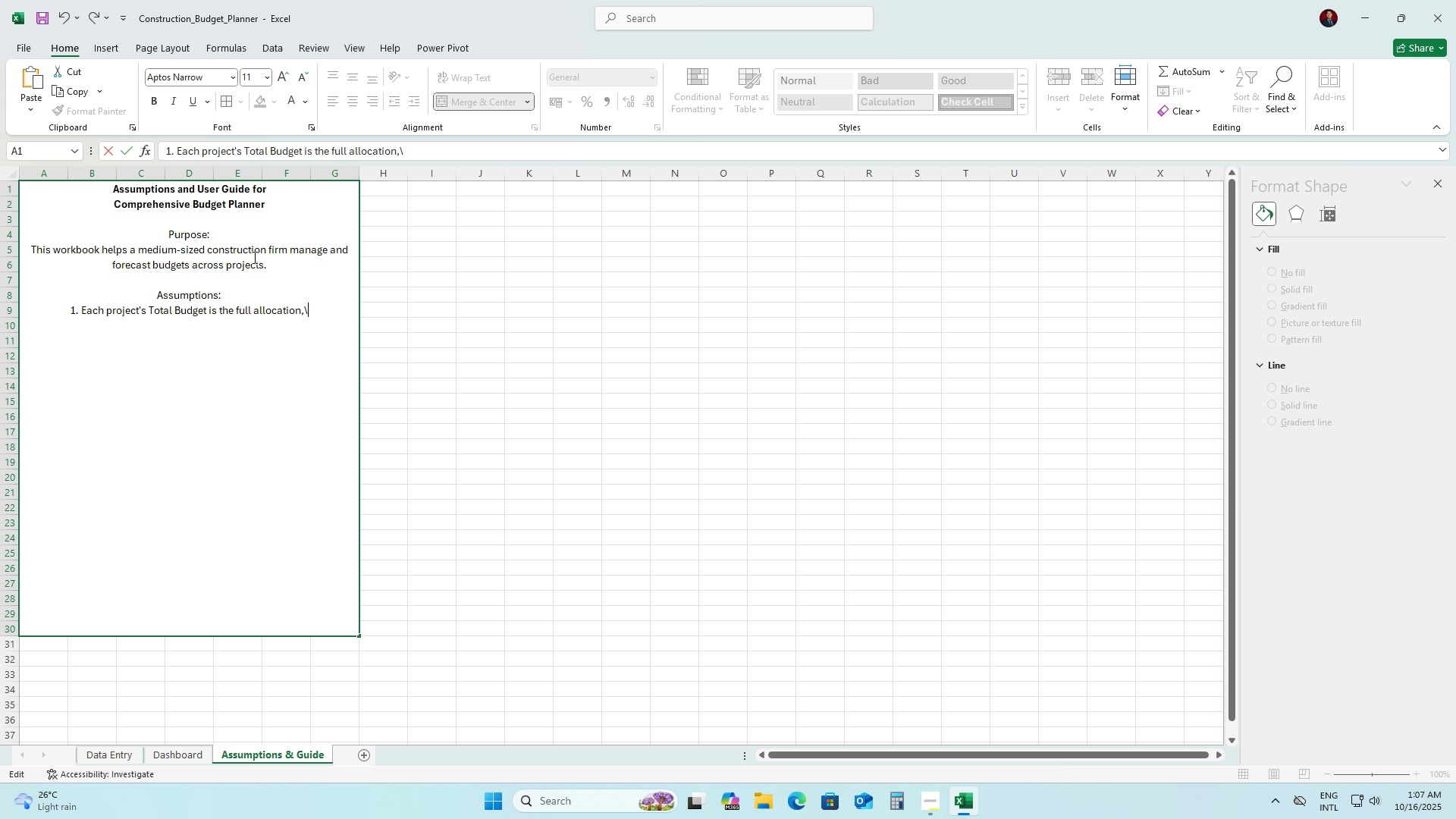 
key(Backspace)
 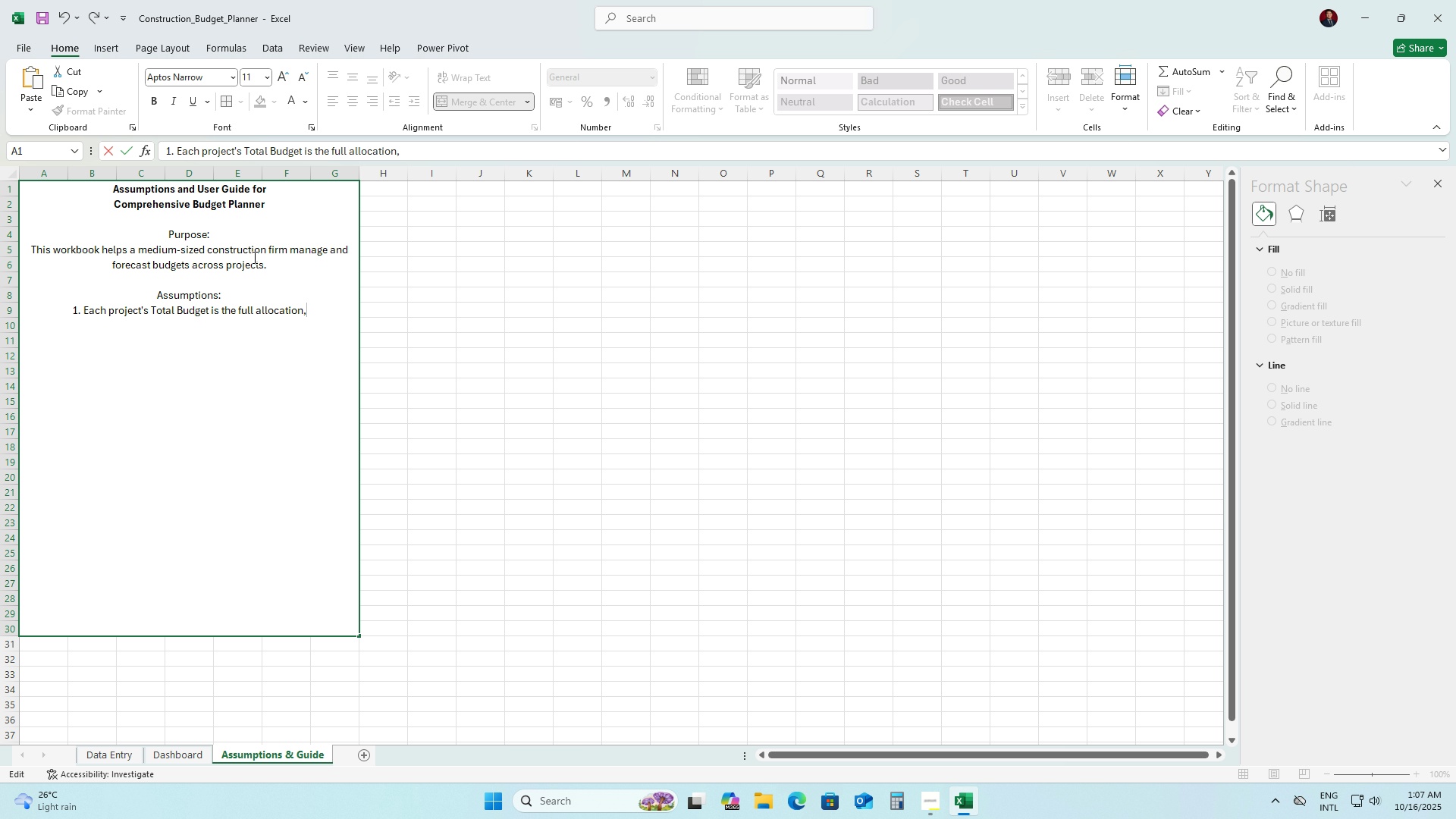 
key(Alt+AltLeft)
 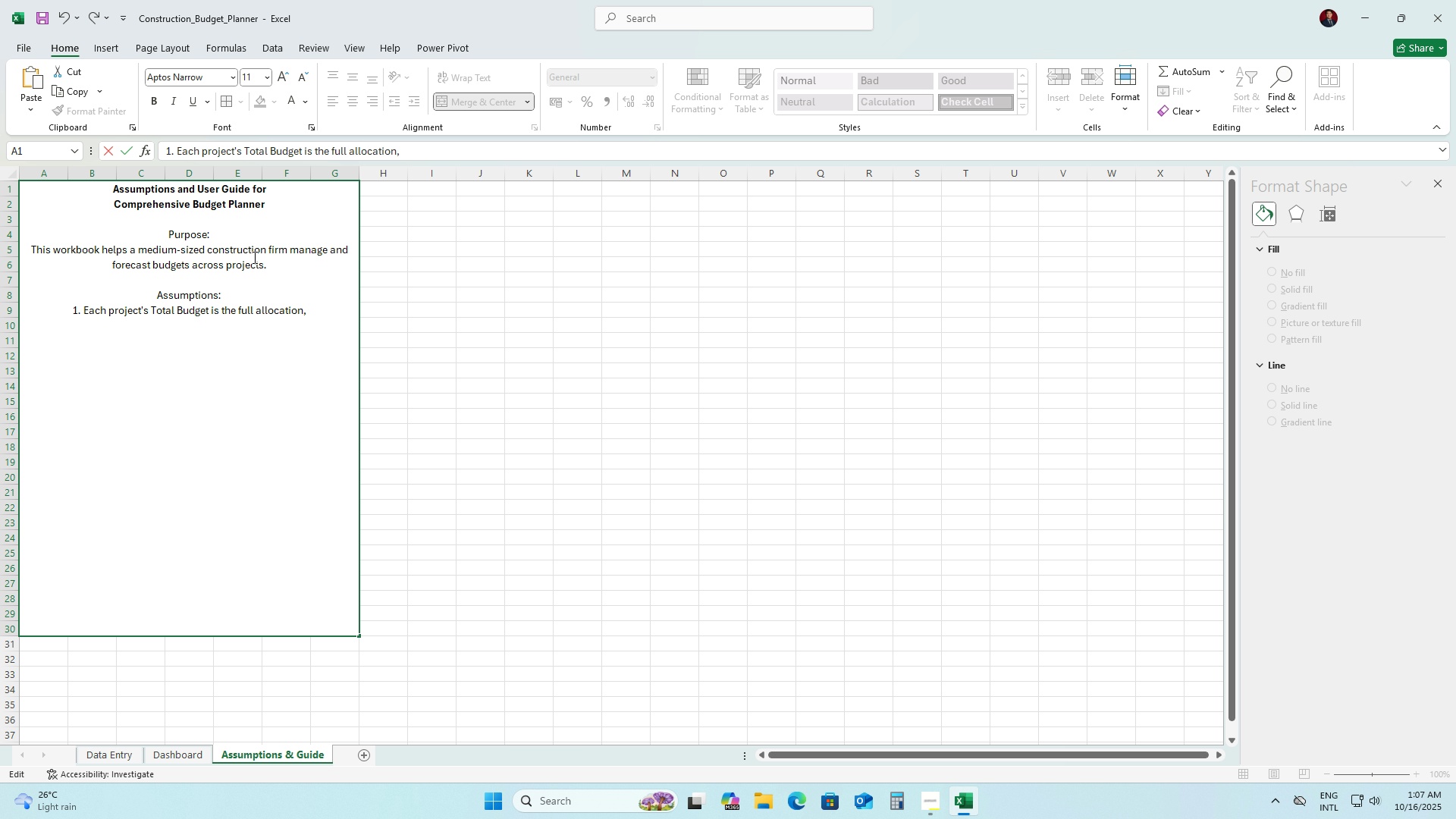 
key(Alt+Enter)
 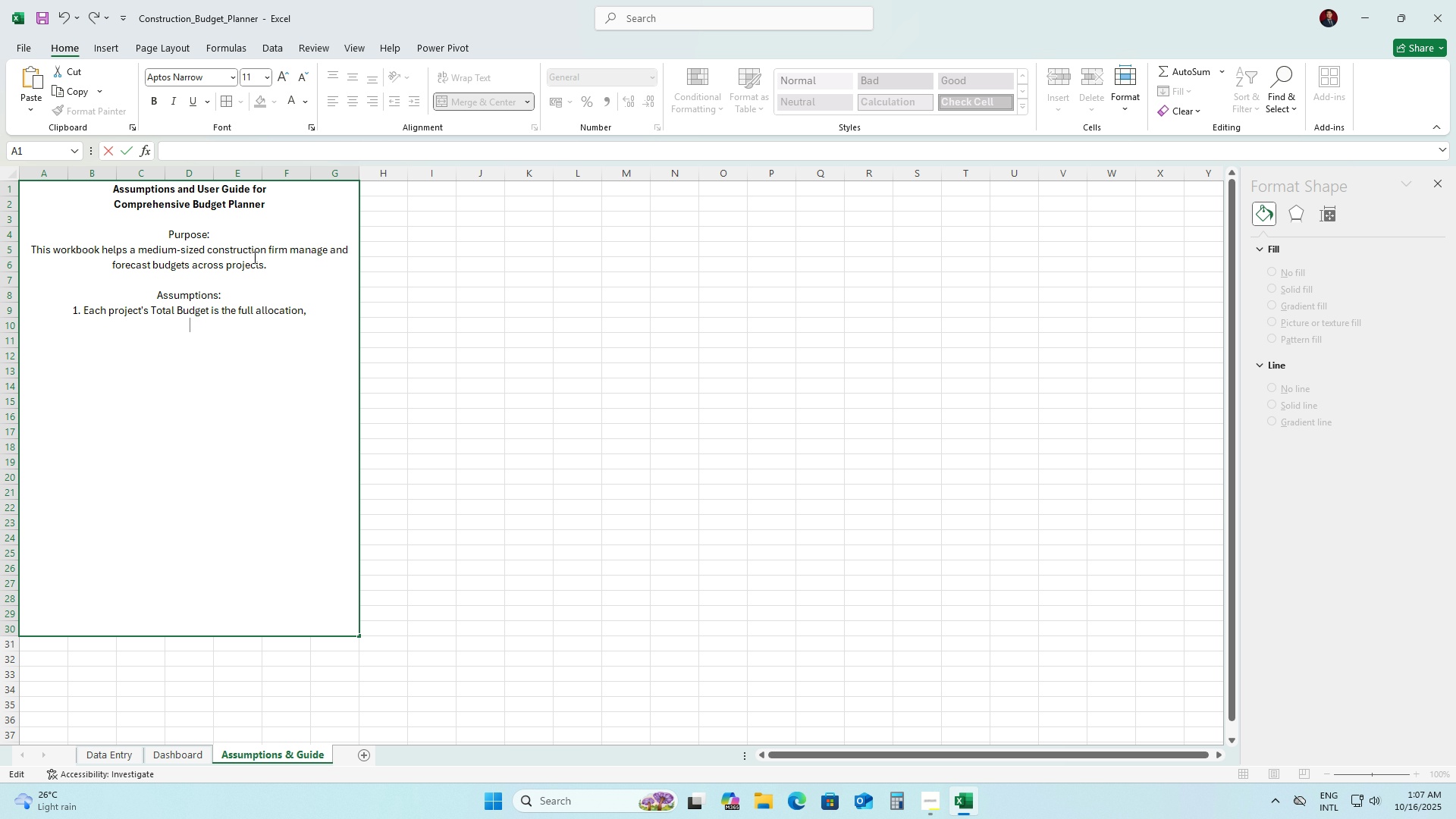 
key(Backspace)
 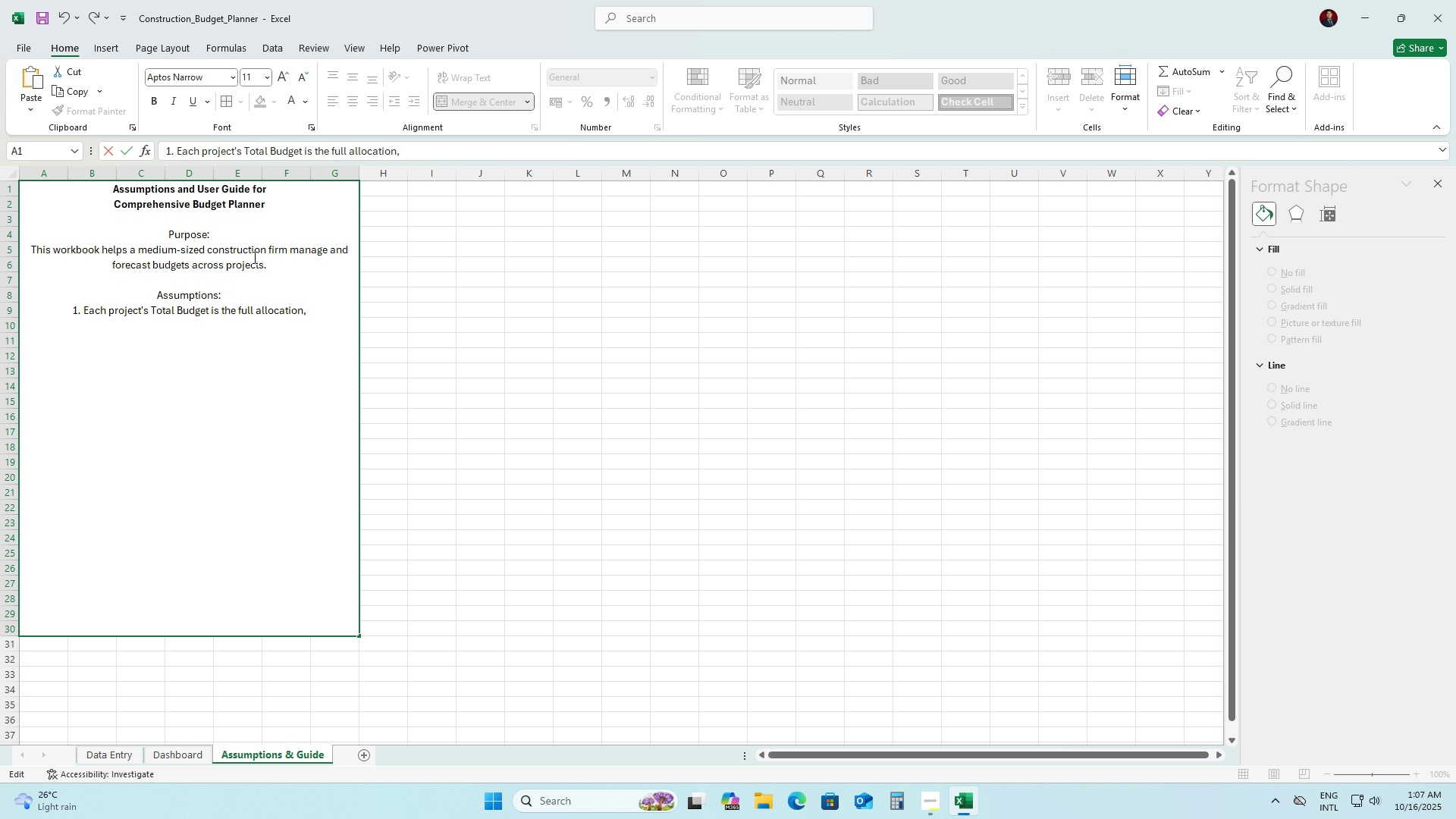 
key(Backspace)
 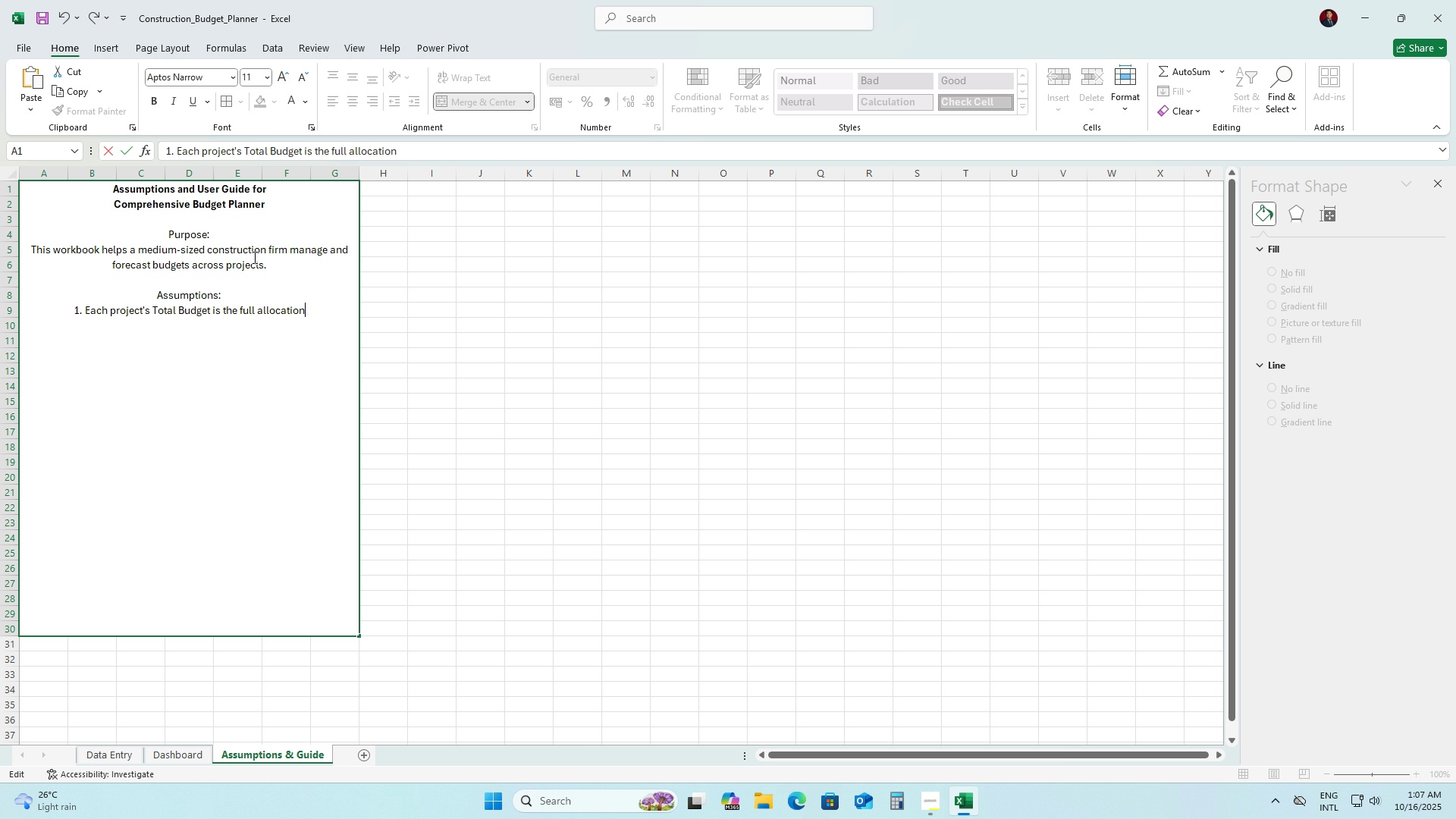 
key(Period)
 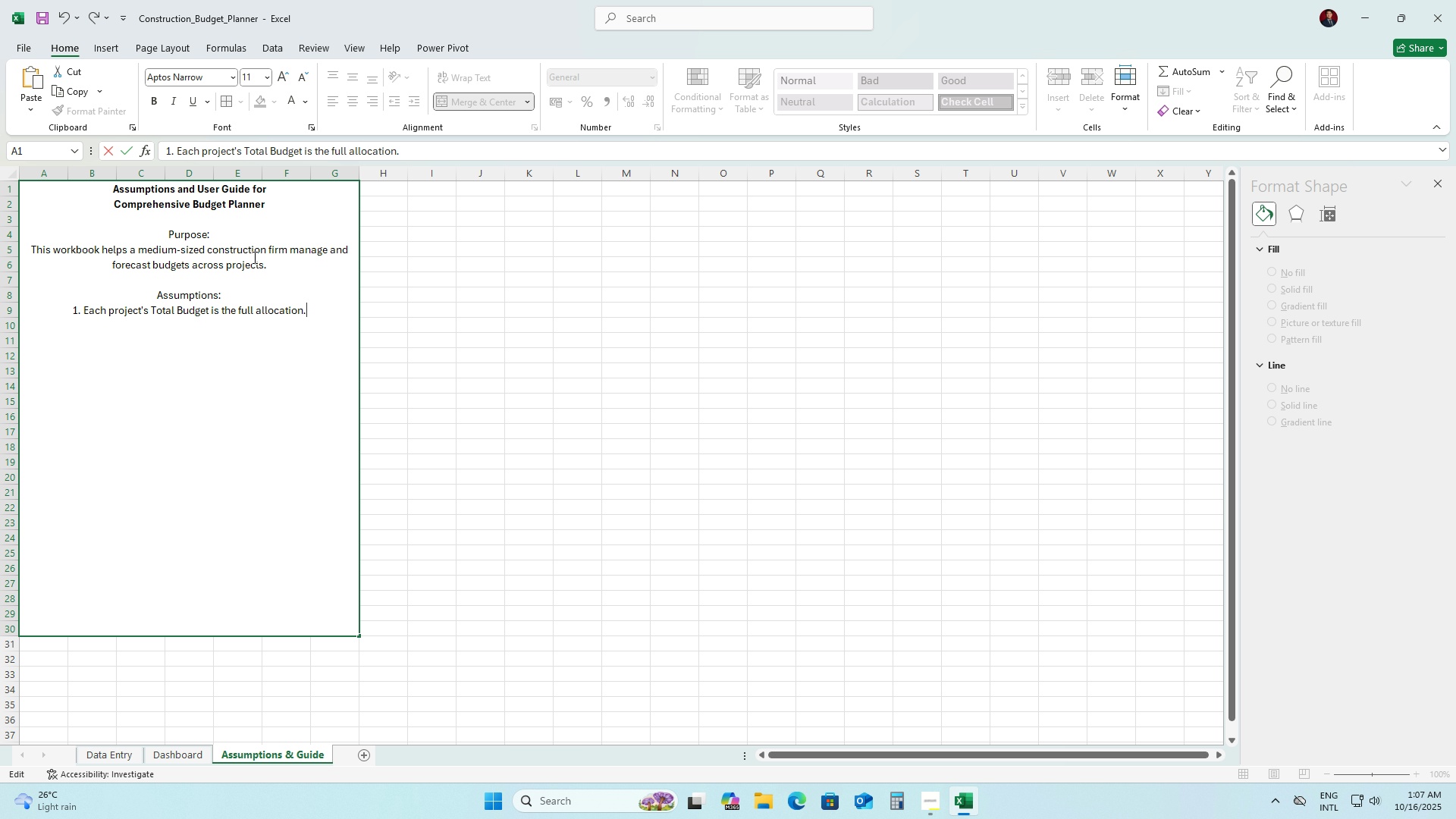 
key(Alt+AltLeft)
 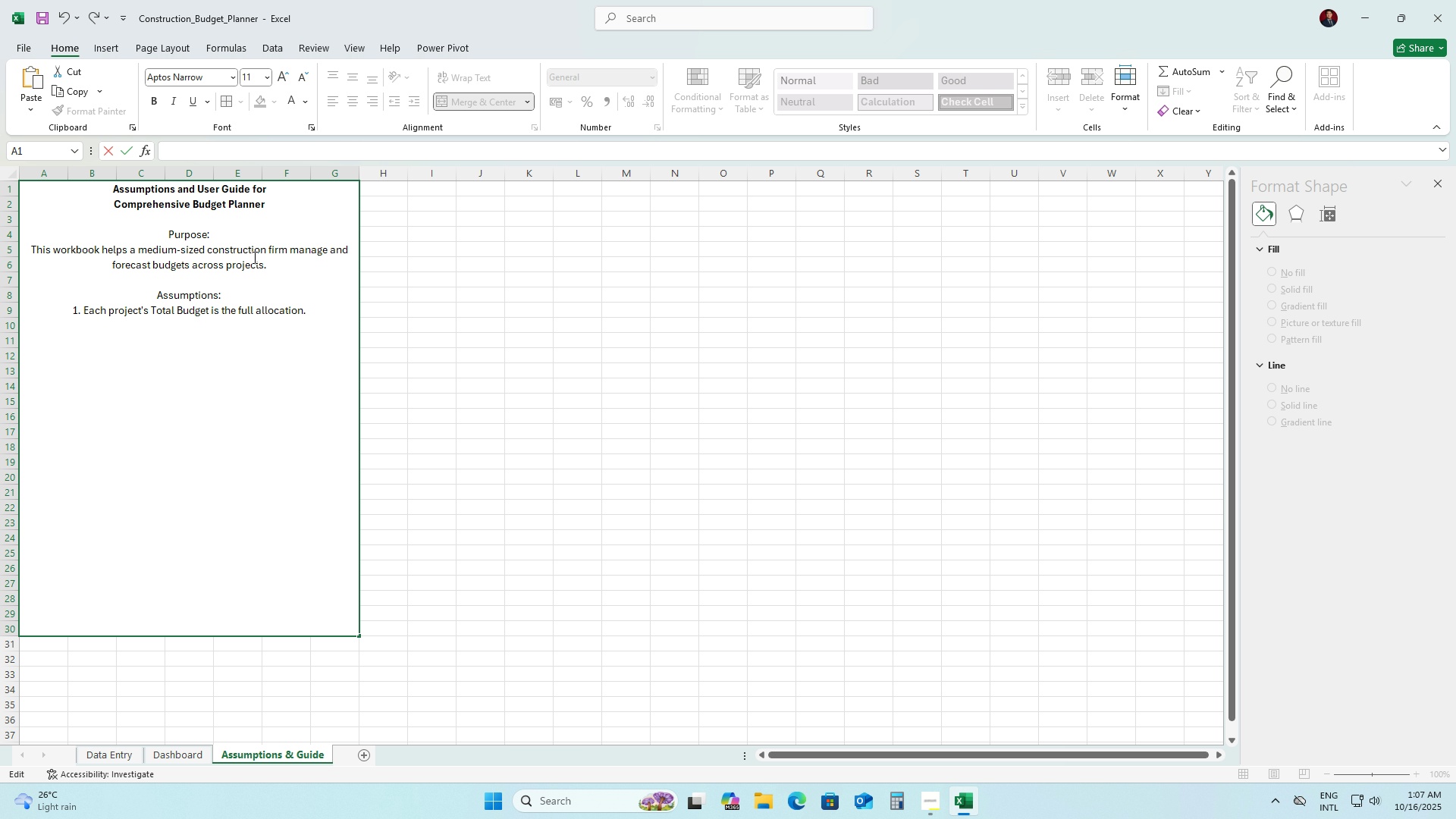 
key(Alt+Enter)
 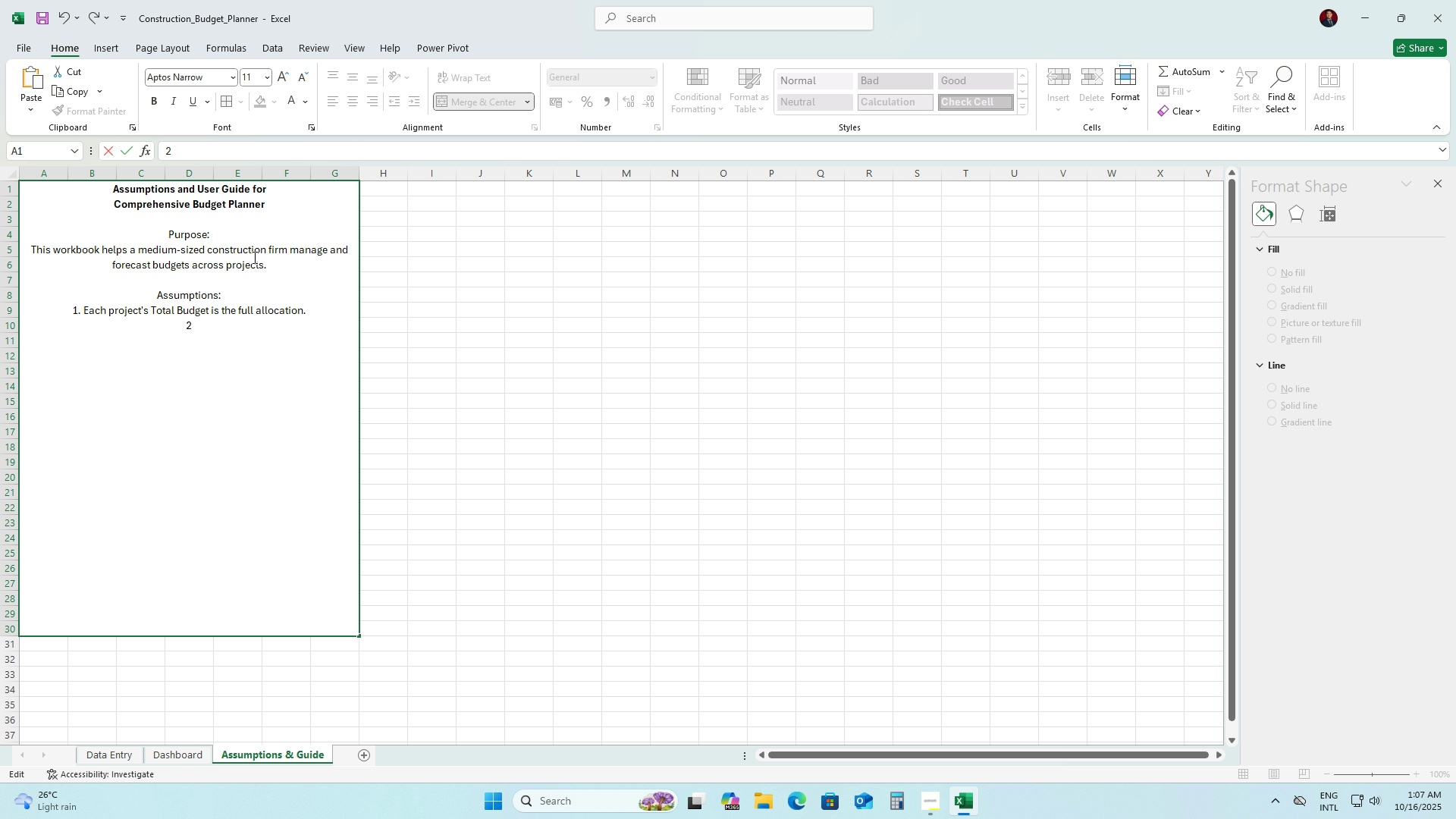 
type(2. Phase Budgets are poi)
key(Backspace)
key(Backspace)
type(ortions of that total.)
 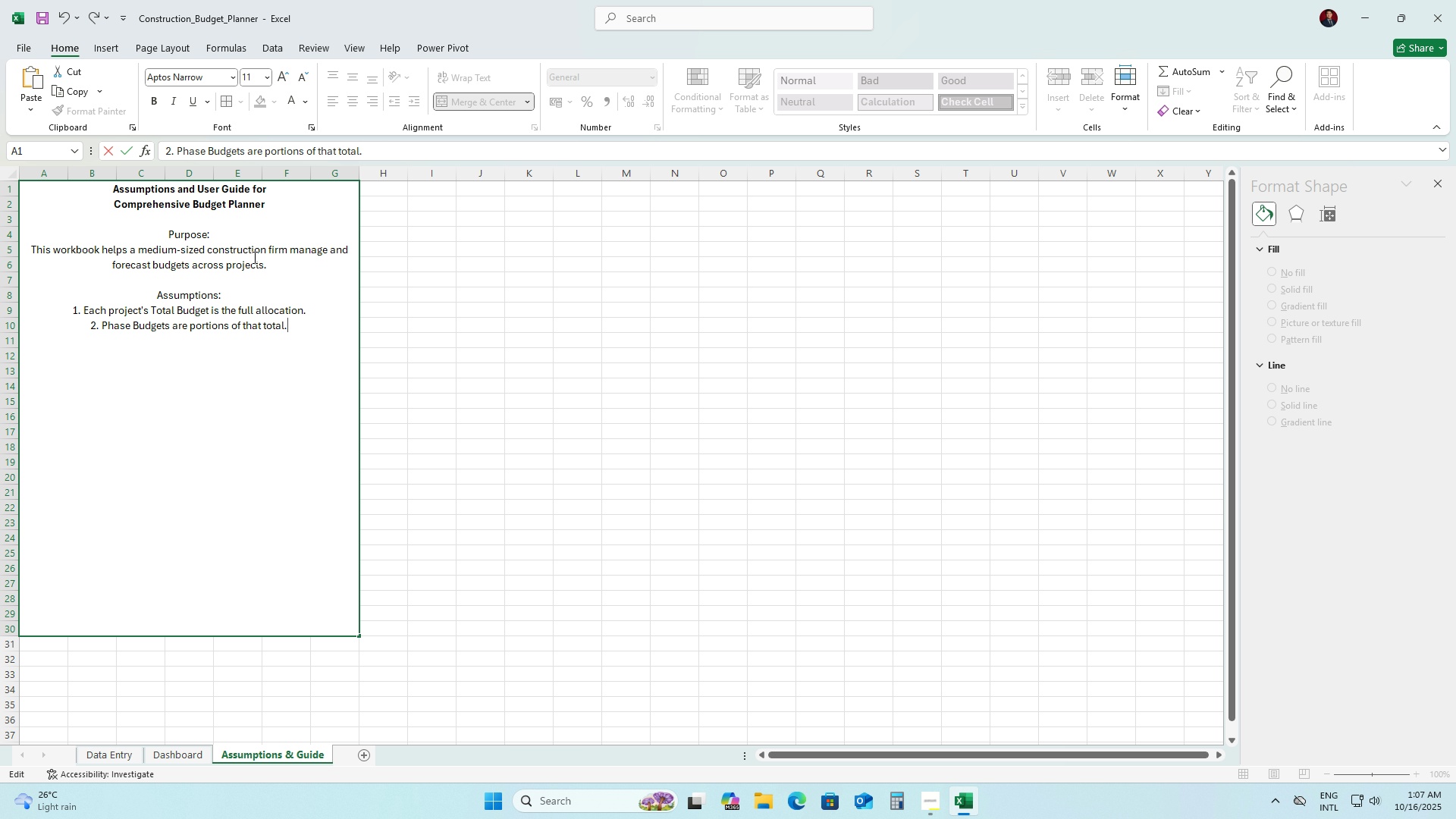 
key(Alt+AltLeft)
 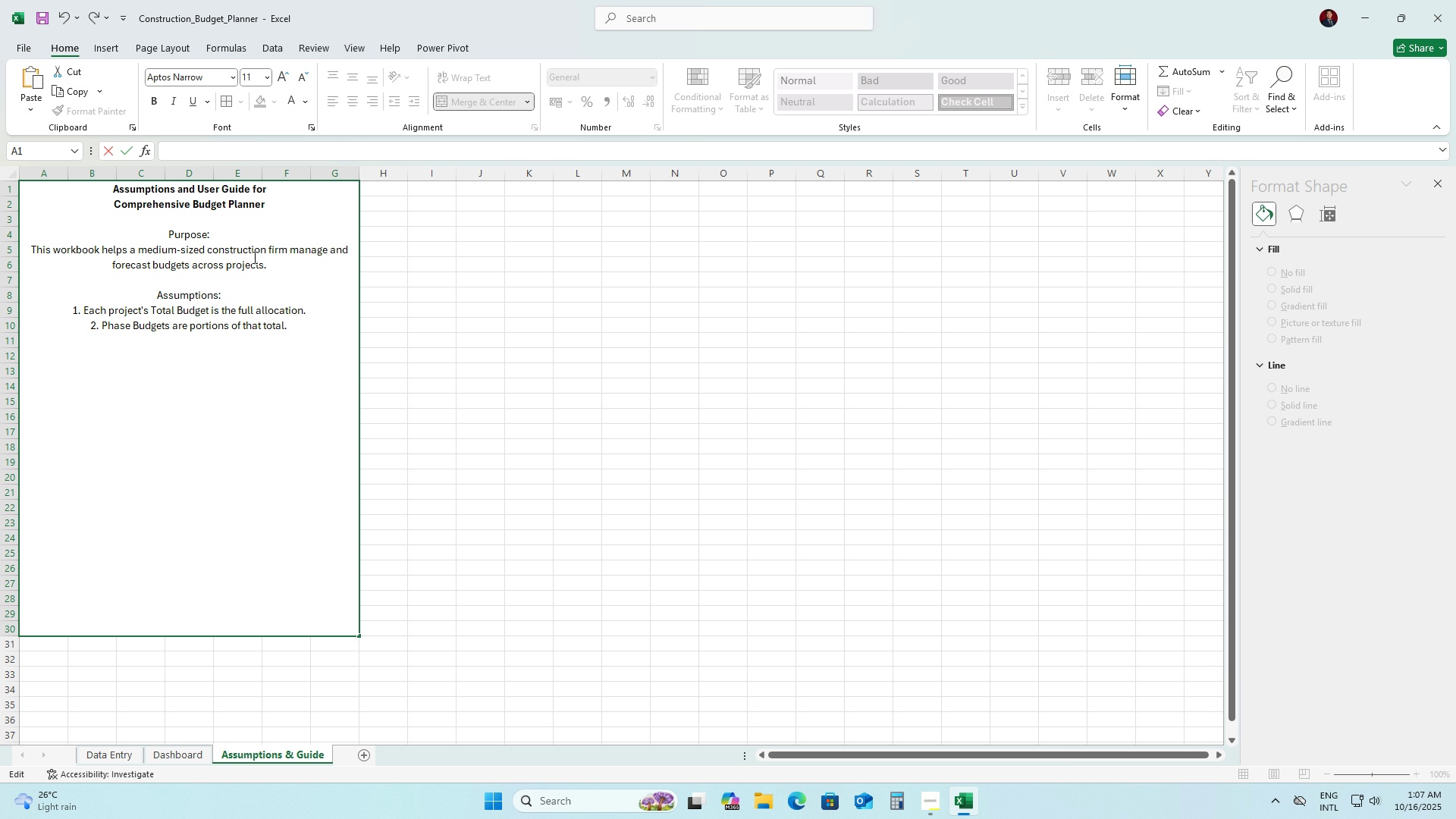 
key(Alt+Enter)
 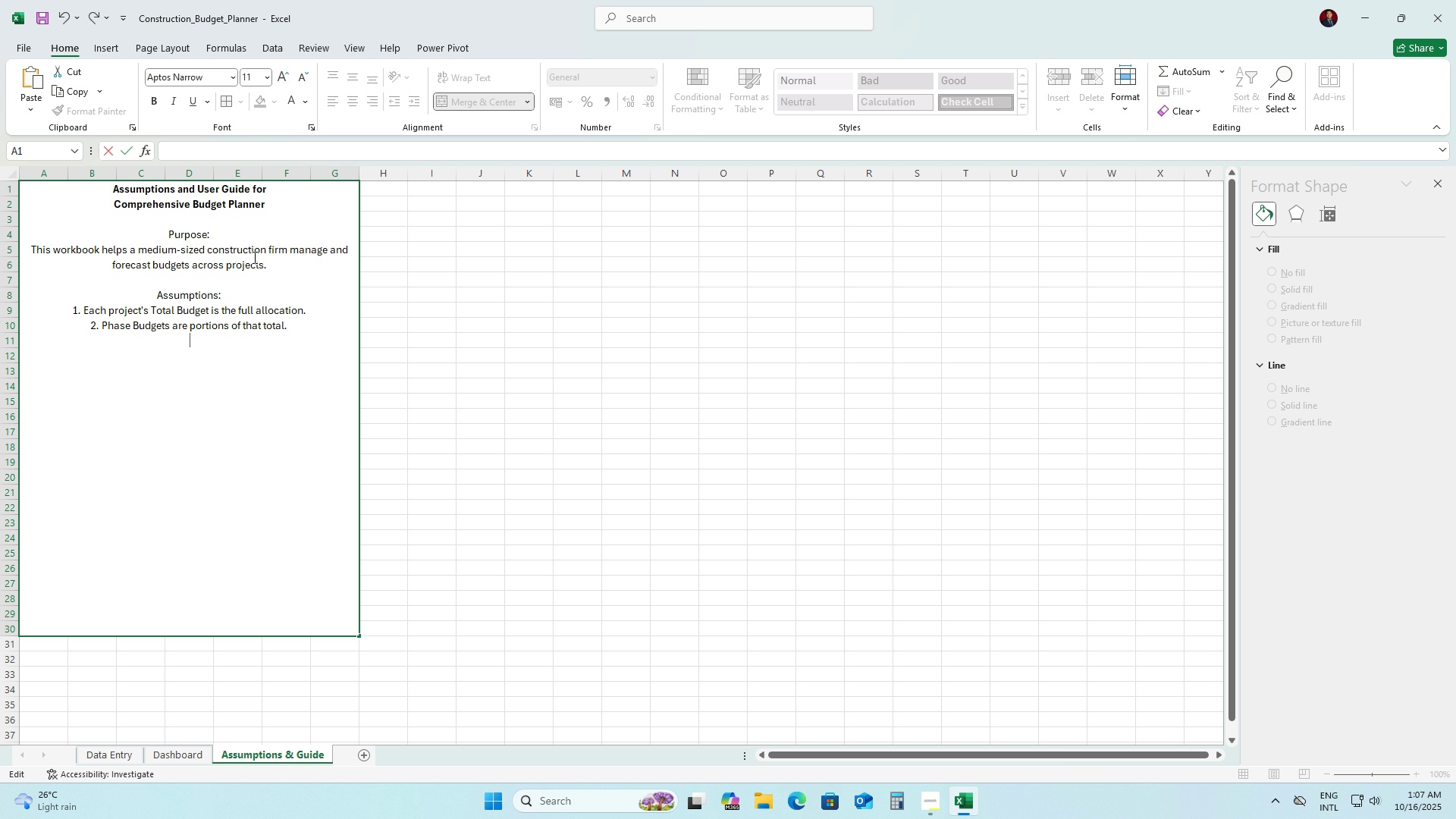 
type(3,)
key(Backspace)
type(. Actual Spending = real costs.)
 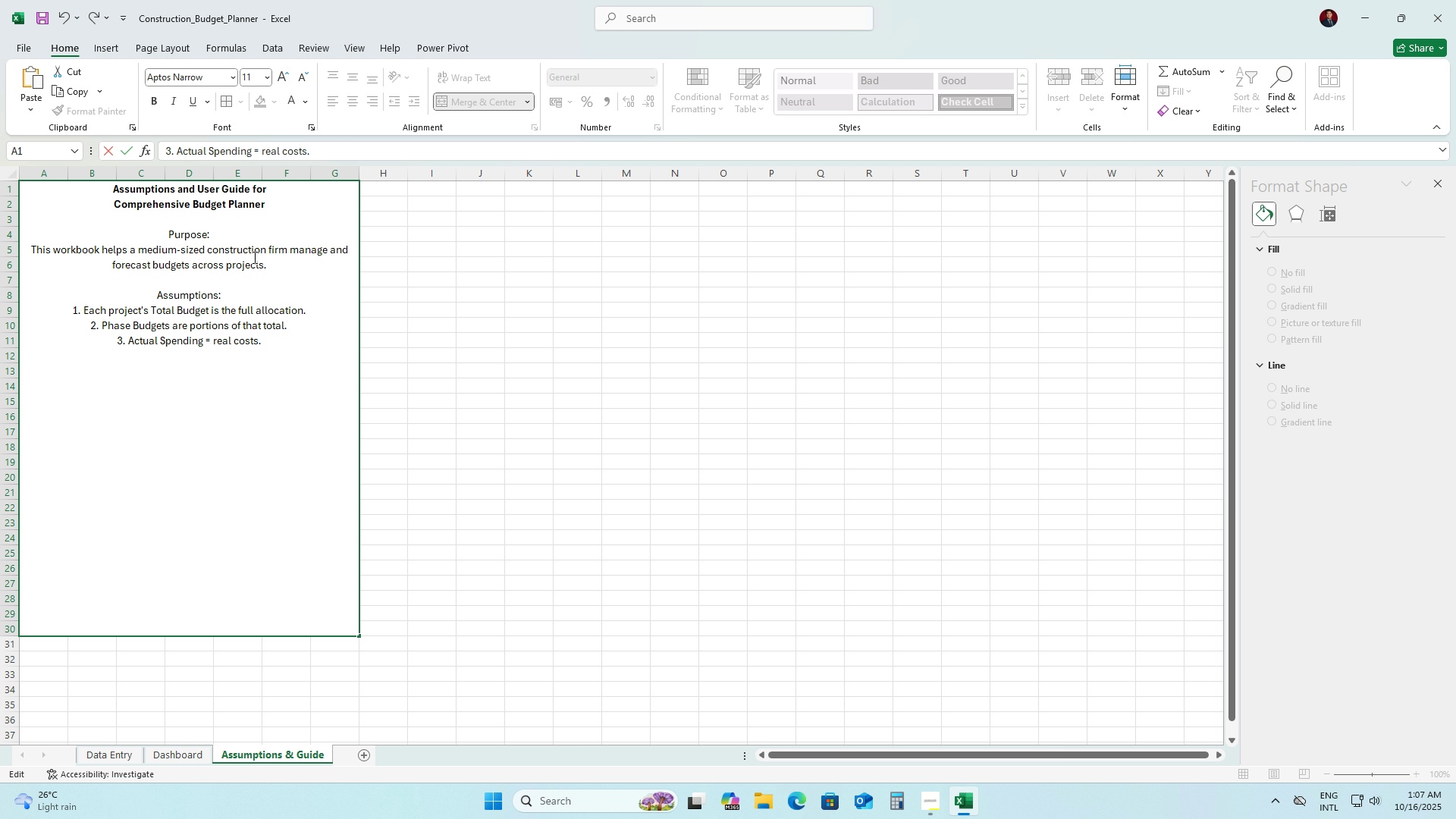 
key(Alt+Enter)
 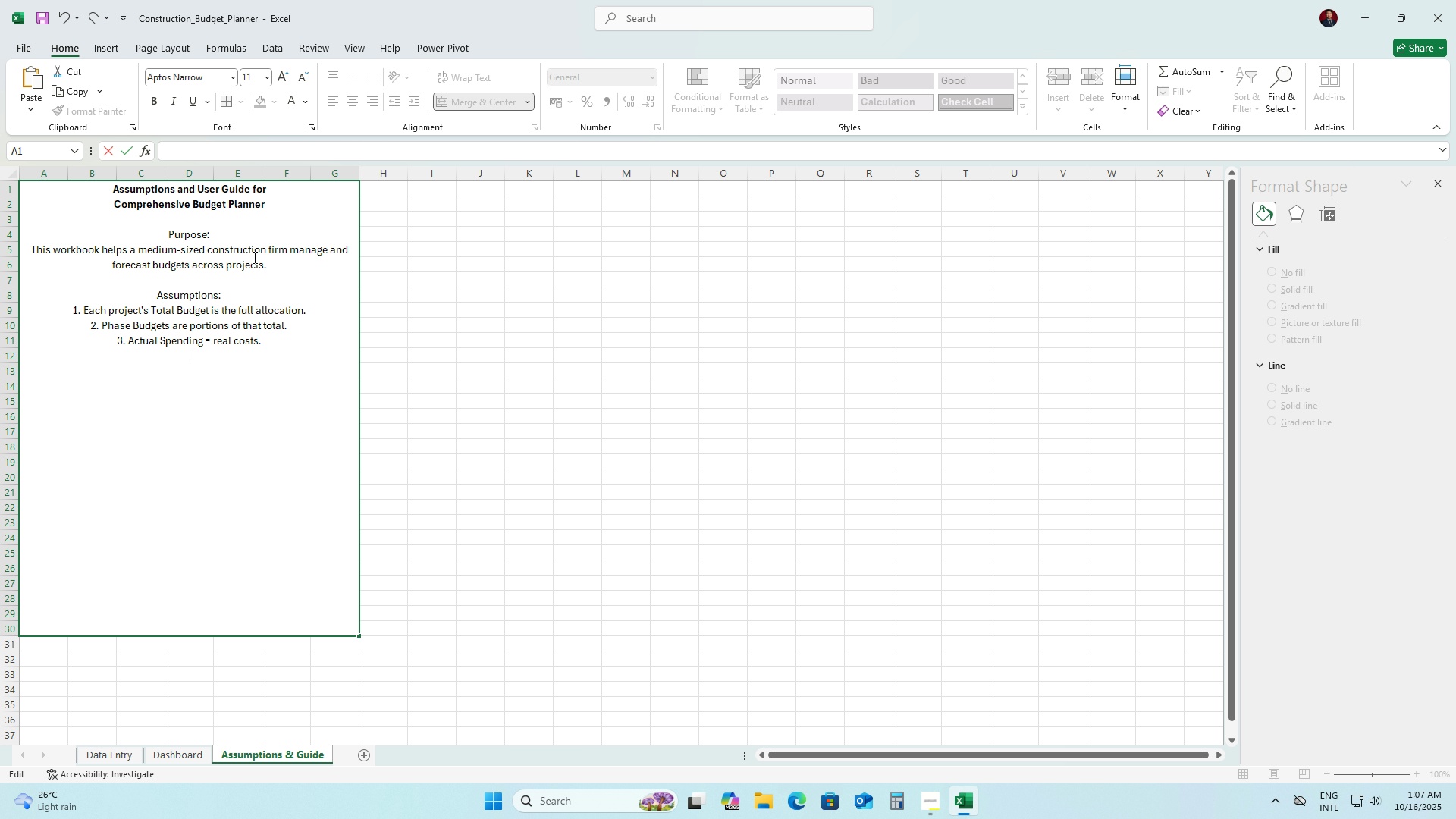 
type(4. Additional Expenses = C)
key(Backspace)
type(cont)
key(Backspace)
key(Backspace)
type(ntingency/unplanned costs.)
 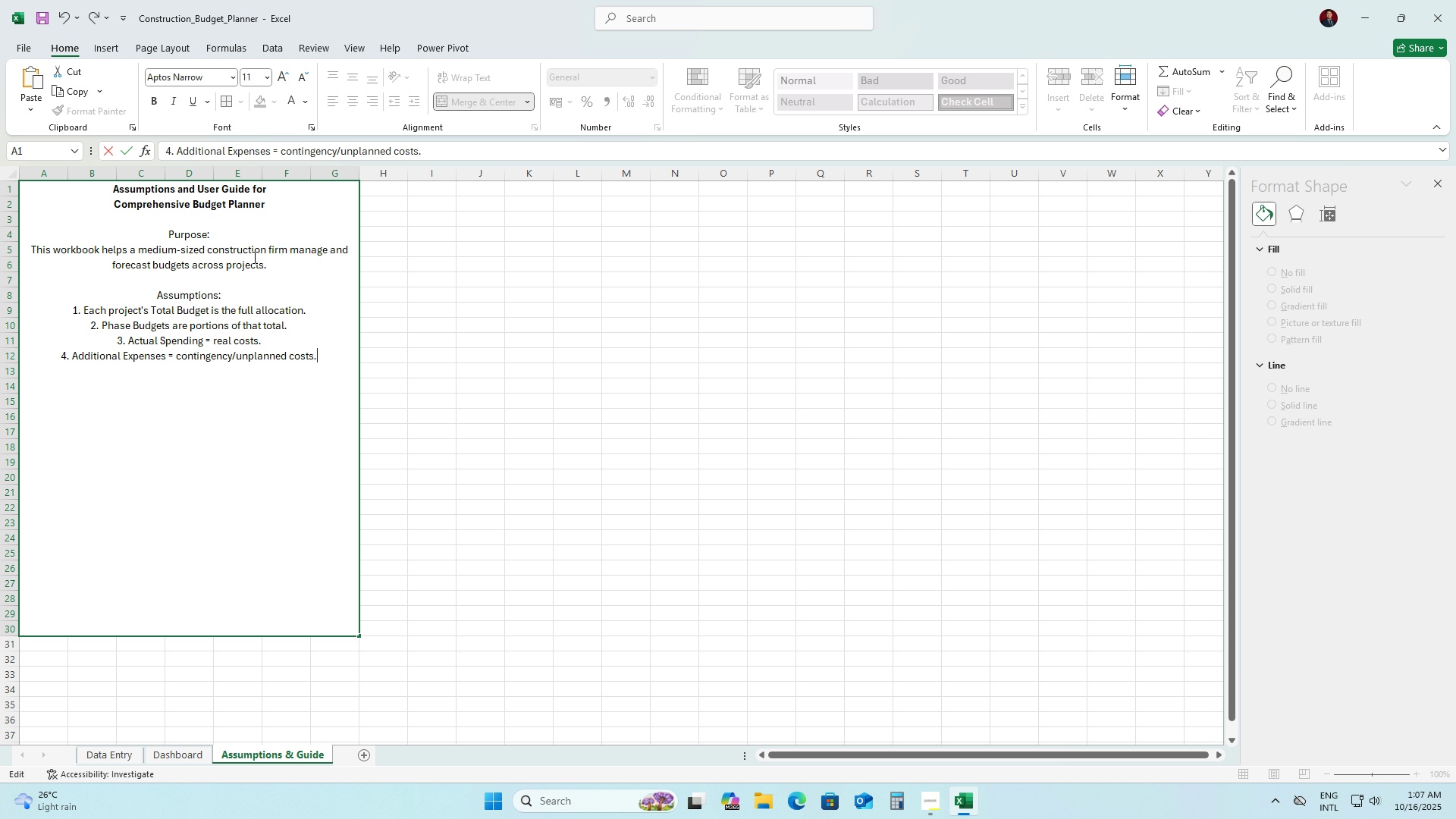 
key(Alt+Enter)
 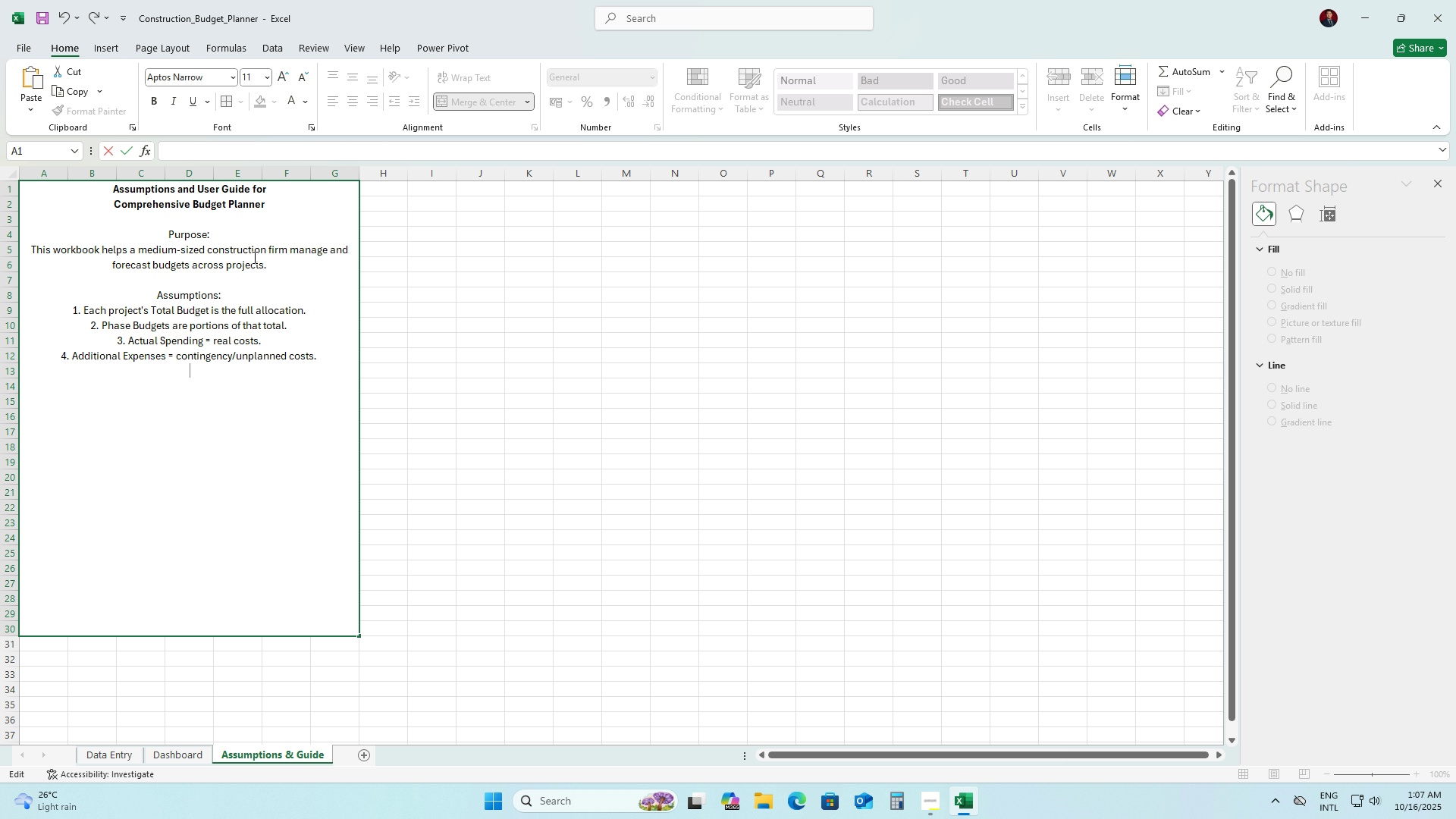 
key(5)
 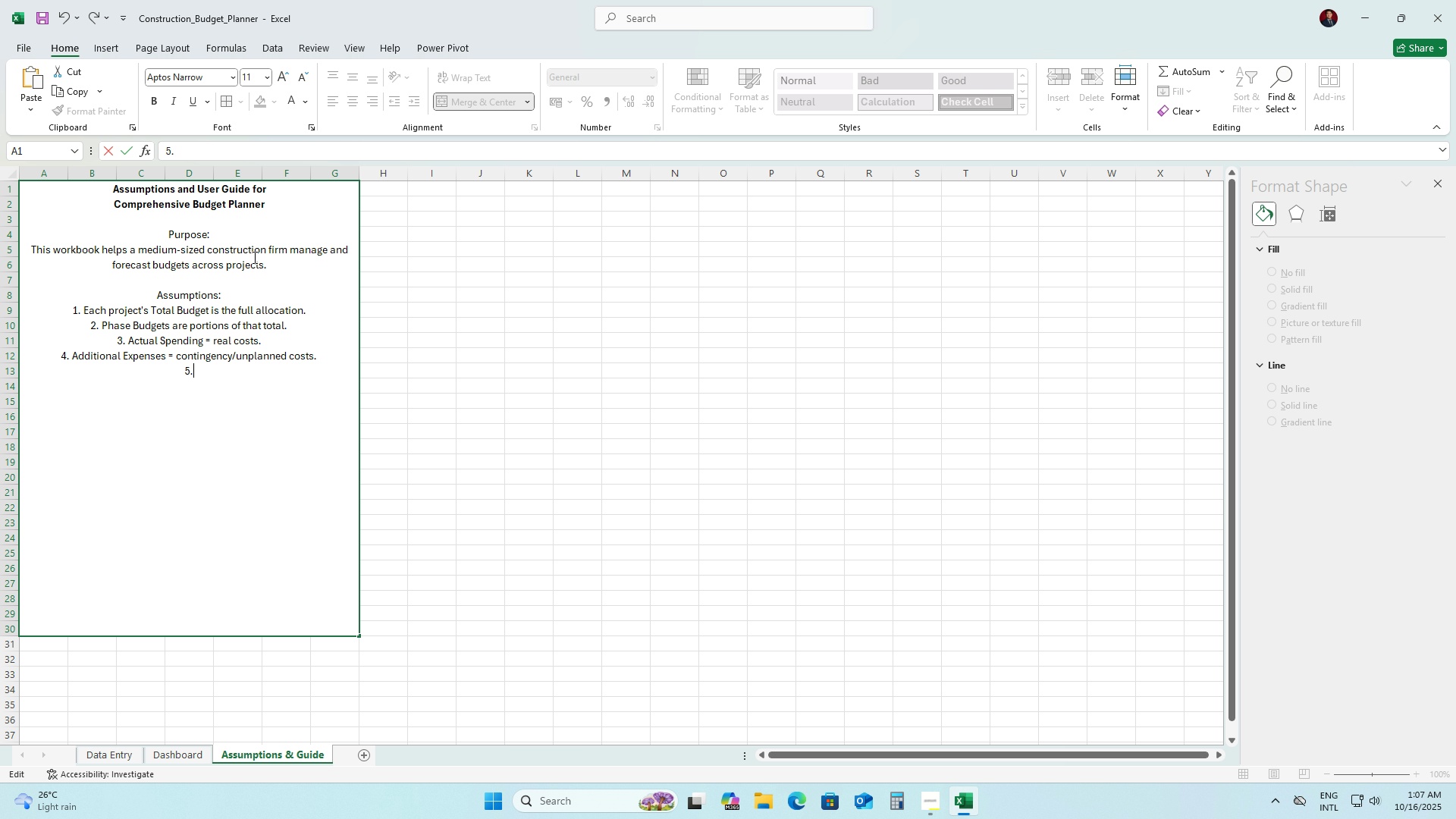 
key(Period)
 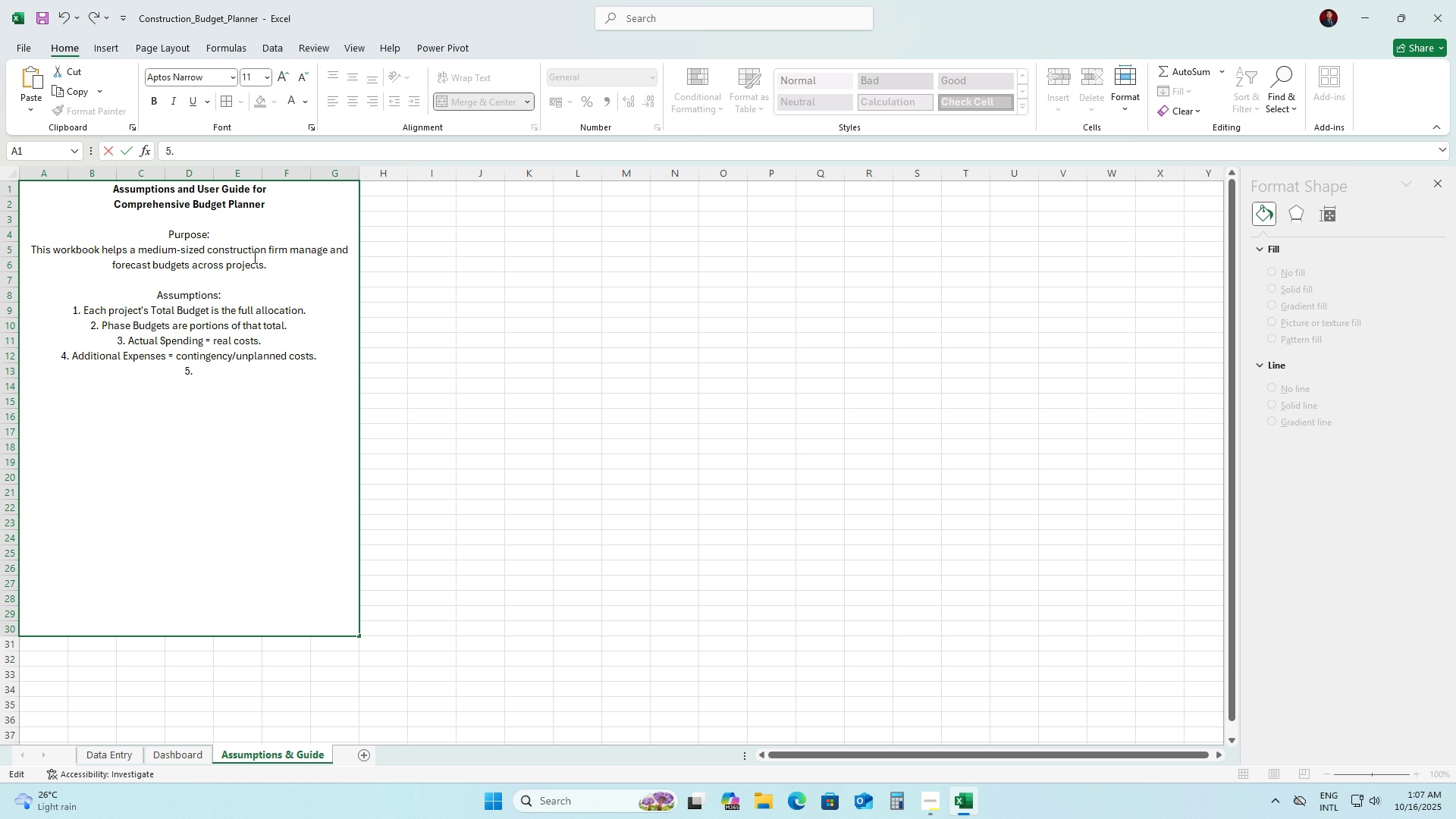 
key(Backspace)
 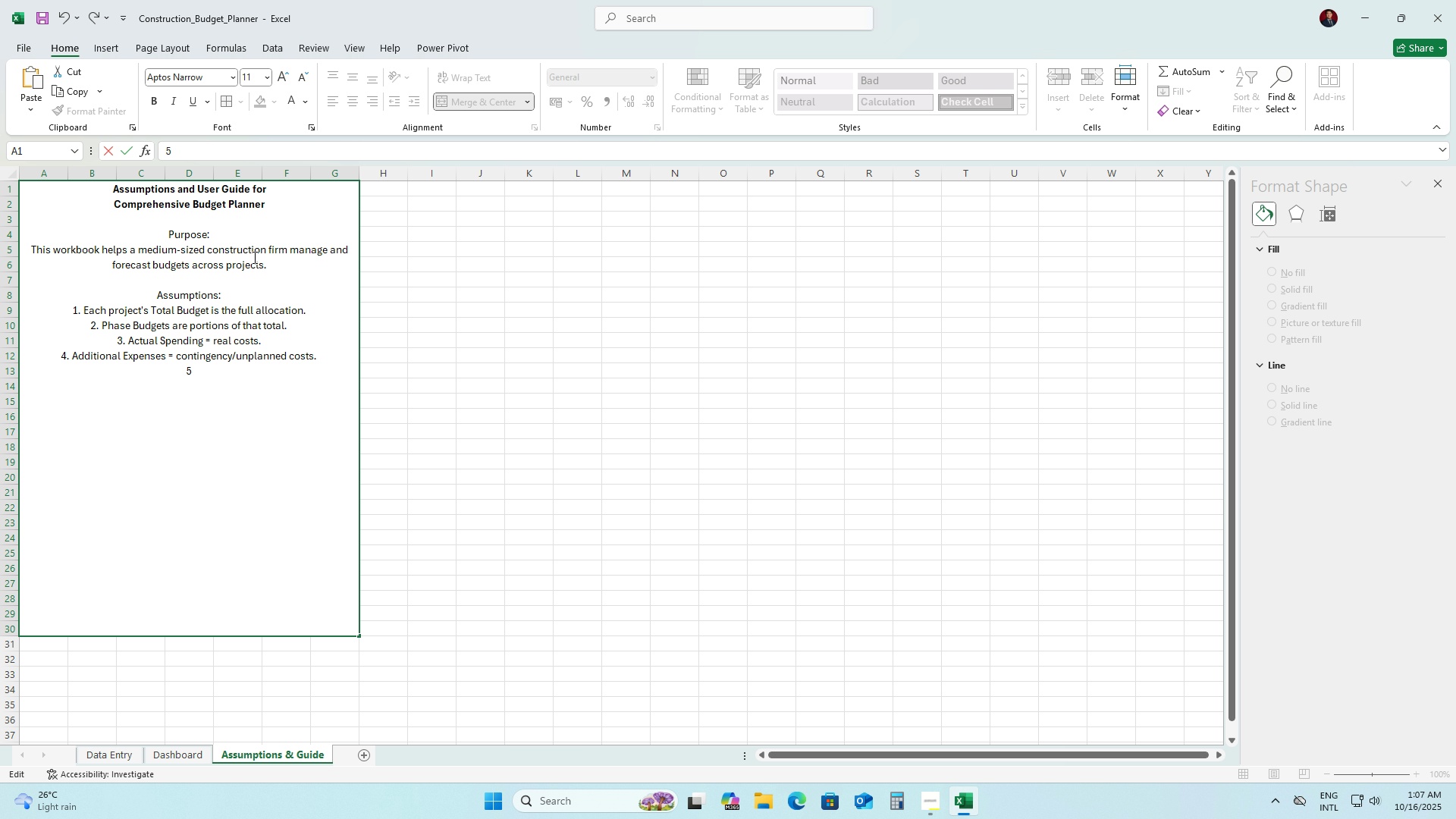 
key(Backspace)
 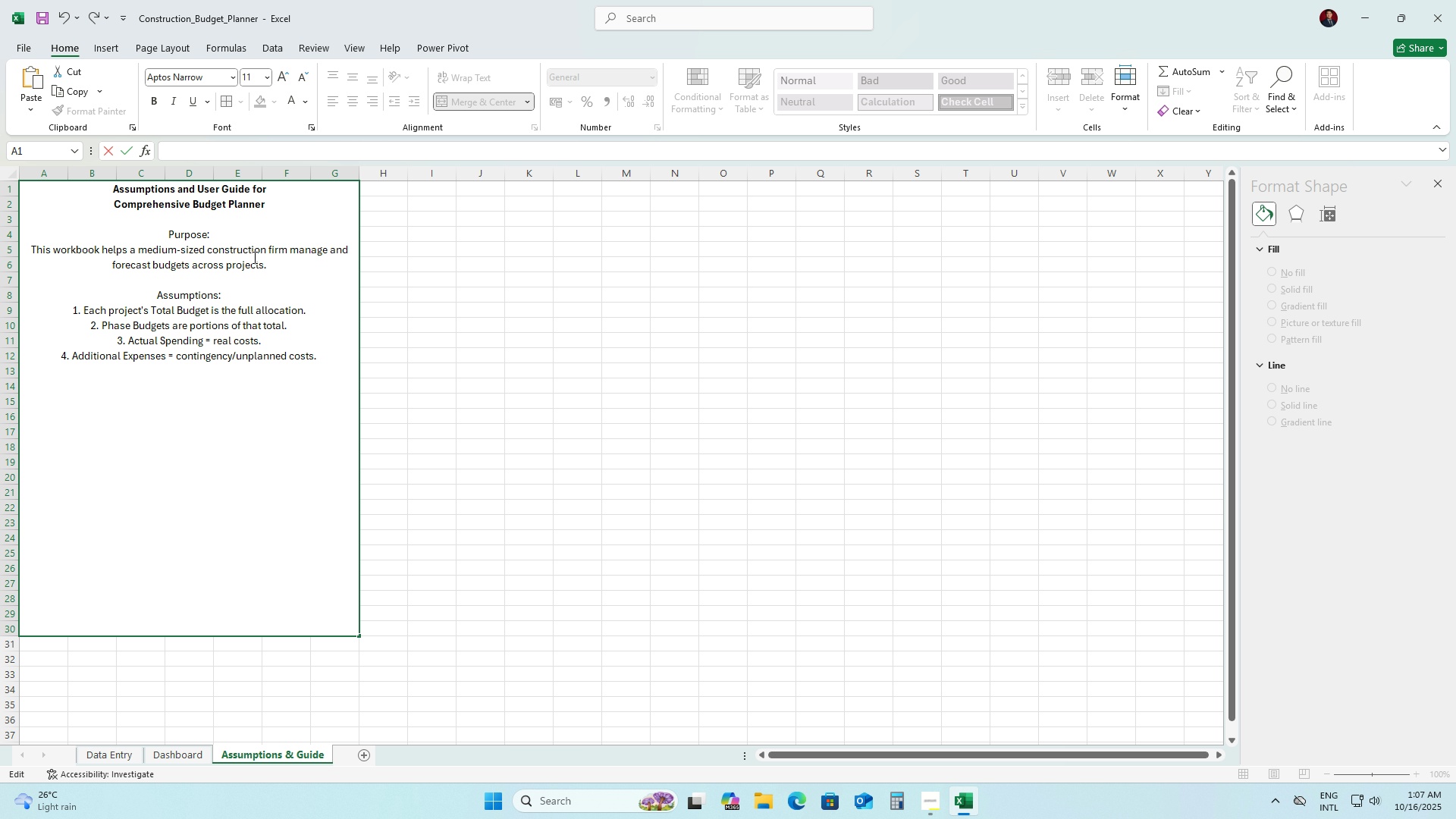 
key(Alt+AltLeft)
 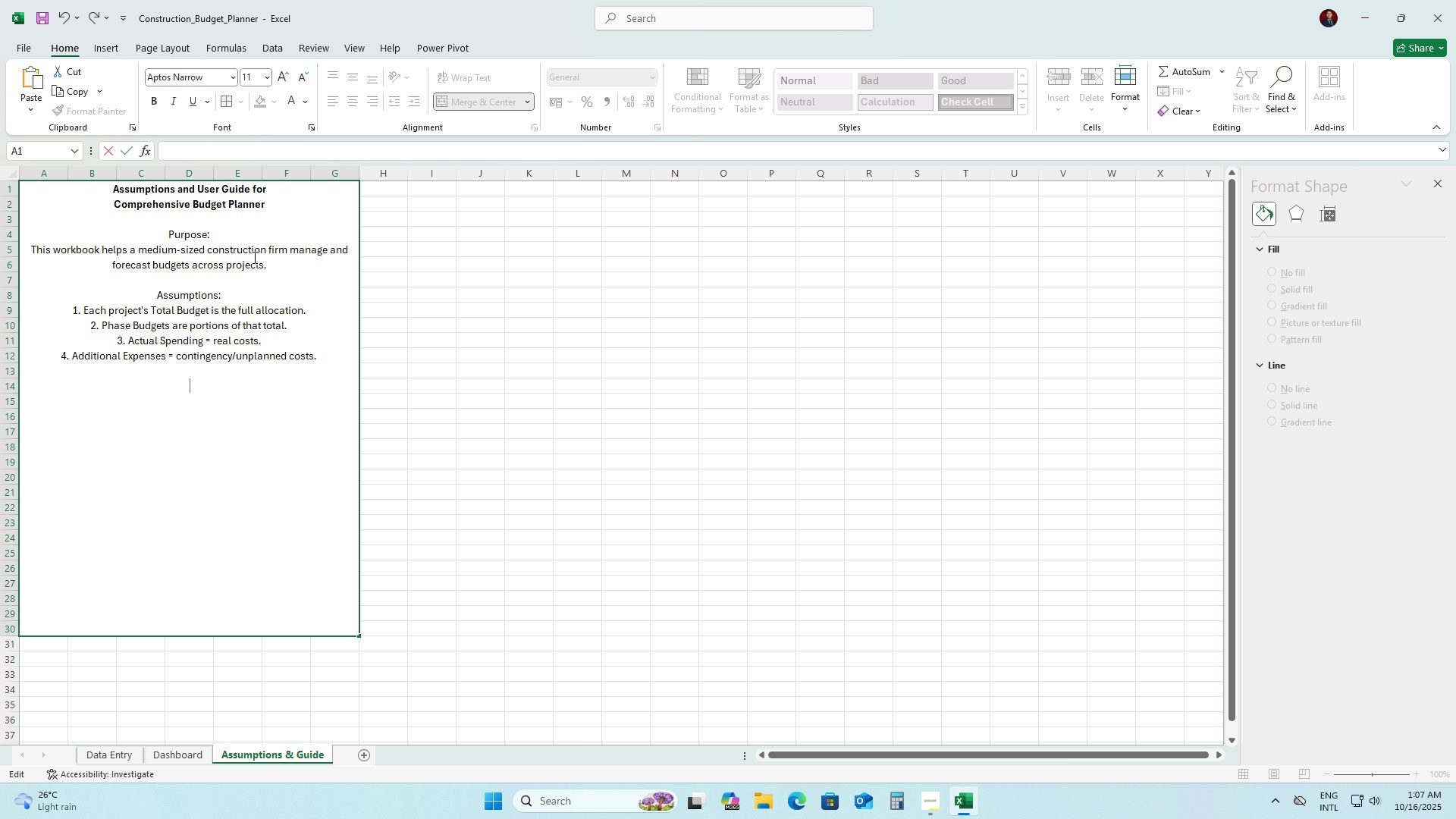 
key(Alt+Enter)
 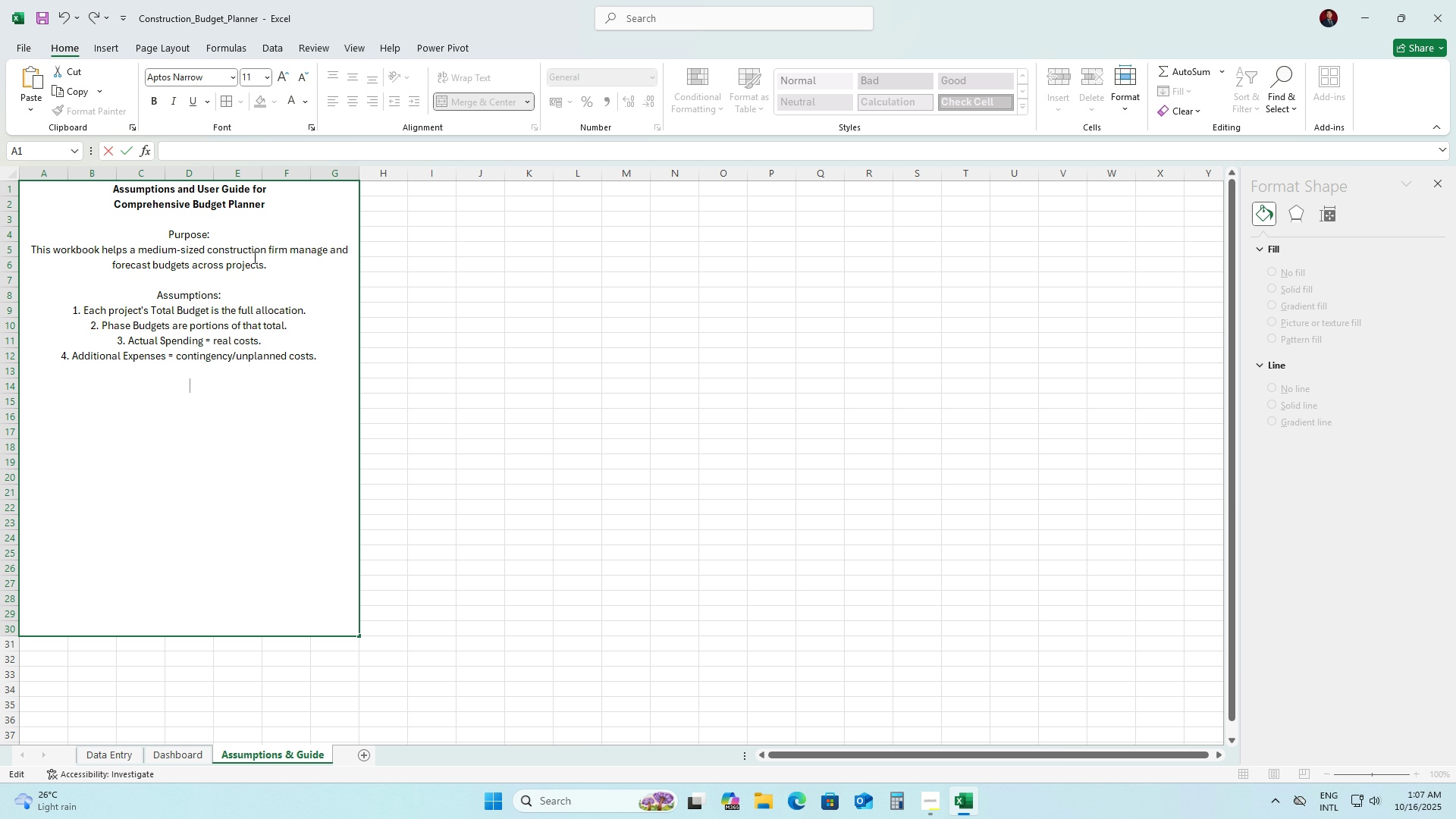 
type(How to u)
key(Backspace)
type(Use:)
 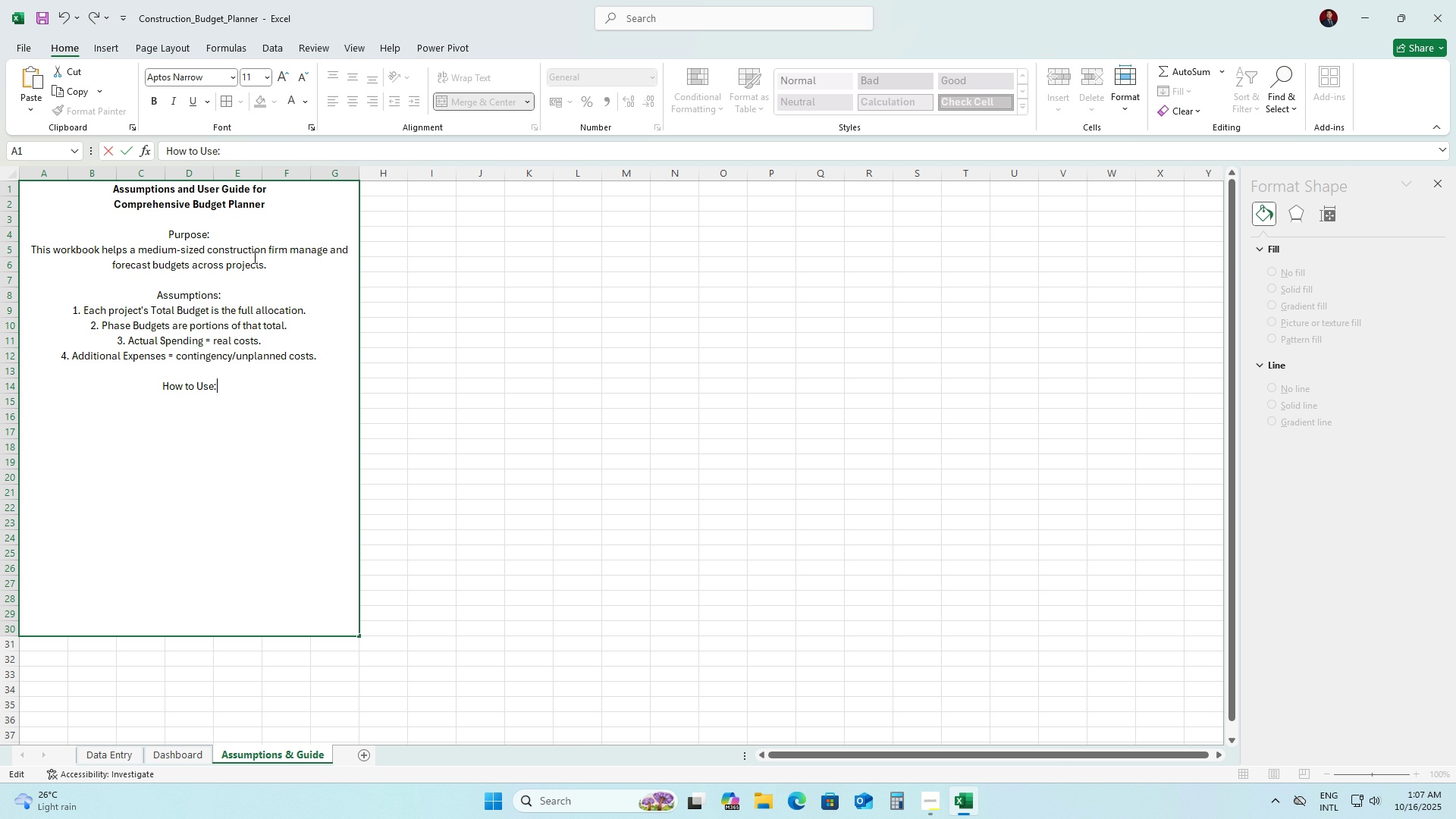 
key(Alt+Enter)
 